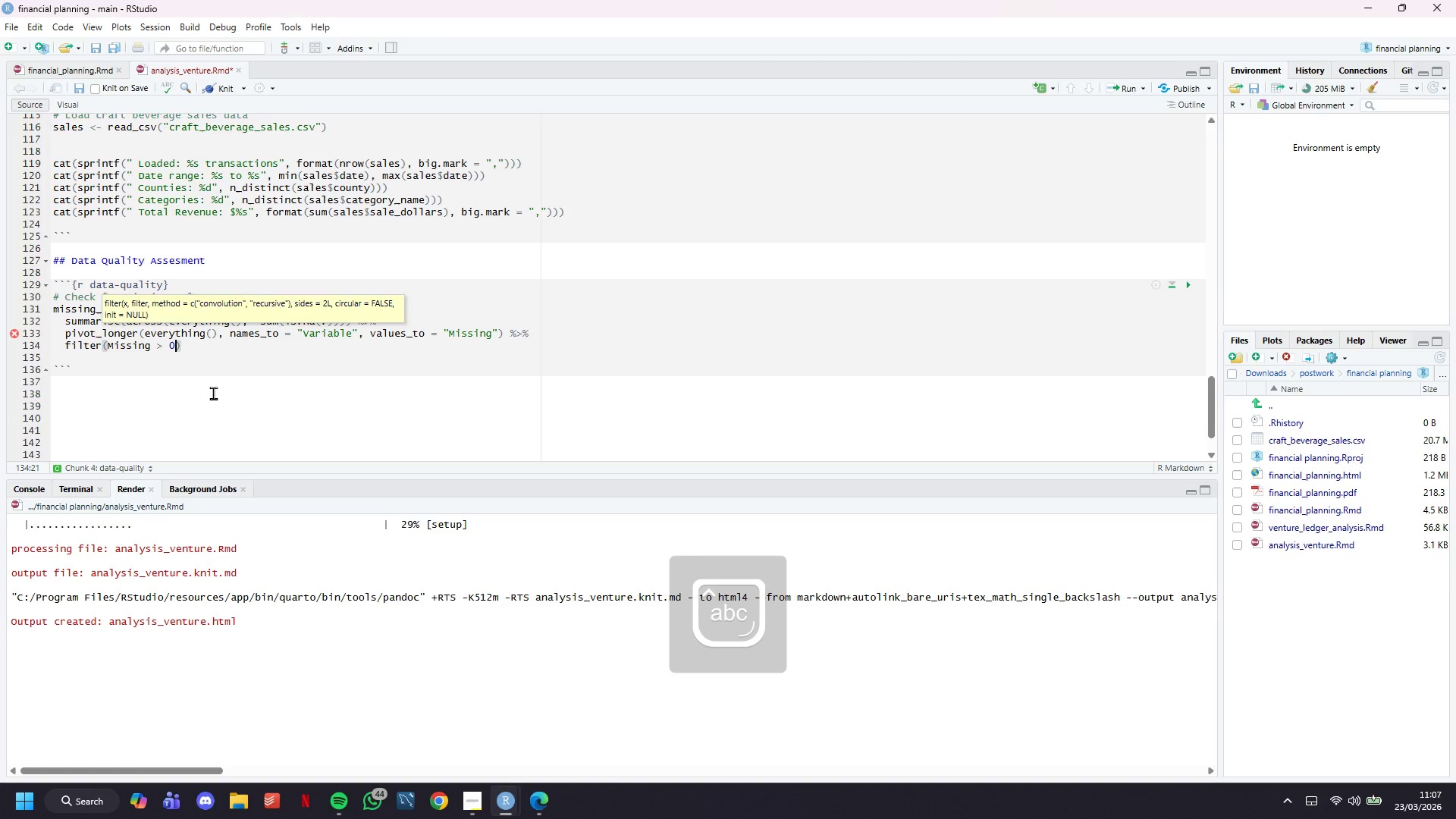 
key(ArrowRight)
 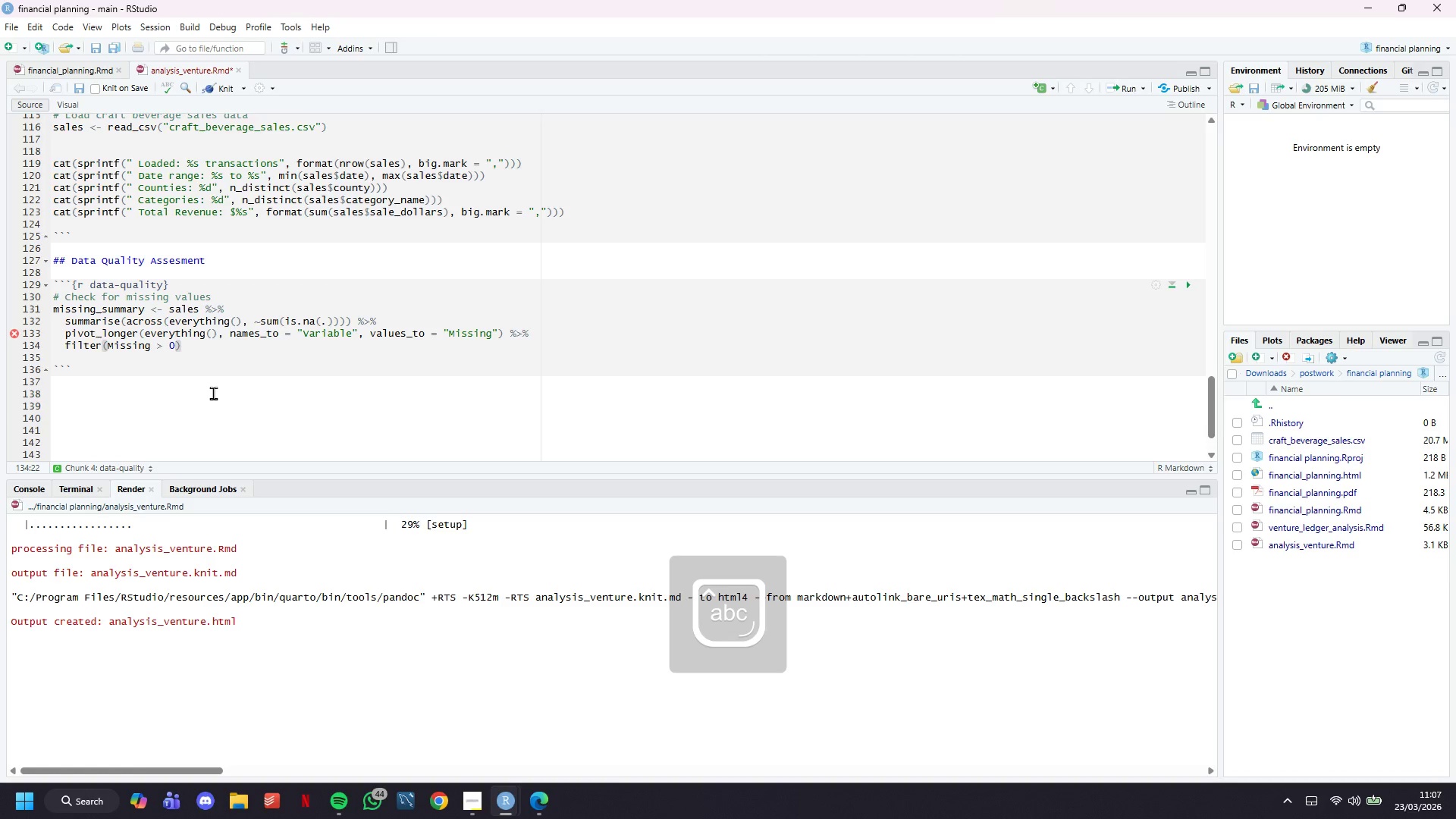 
key(Enter)
 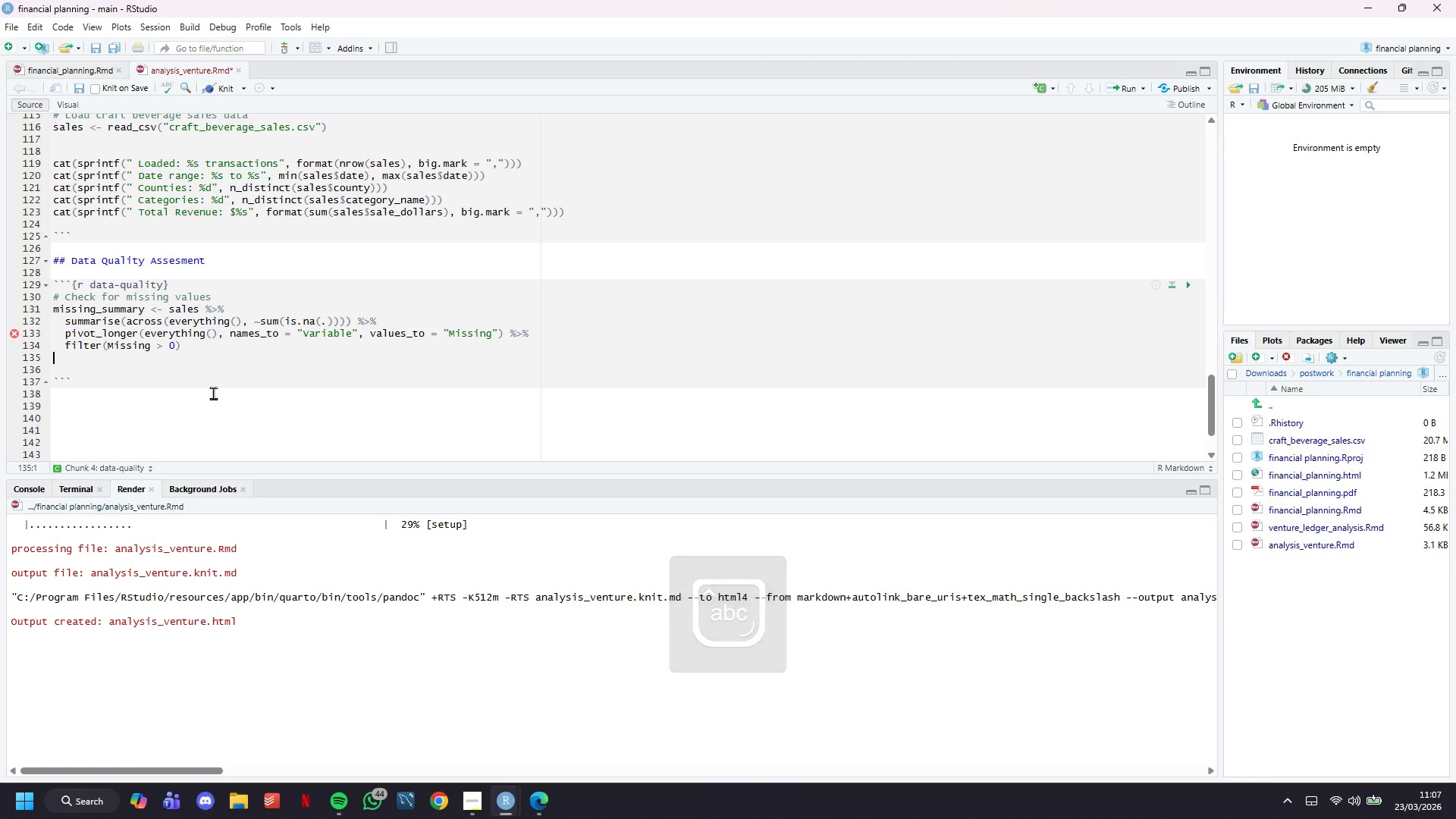 
key(Enter)
 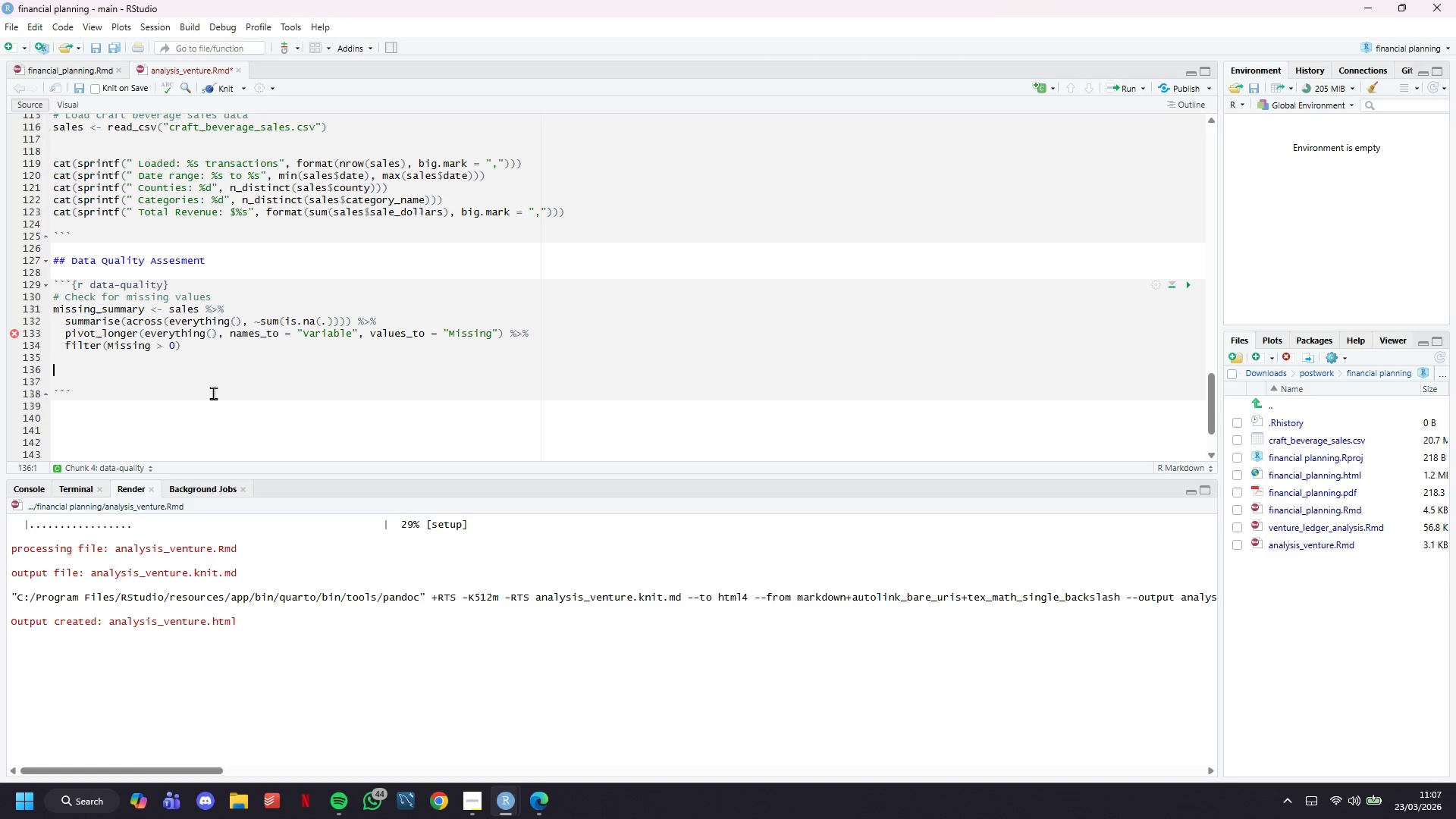 
type(missing_summay)
key(Backspace)
type(ry)
 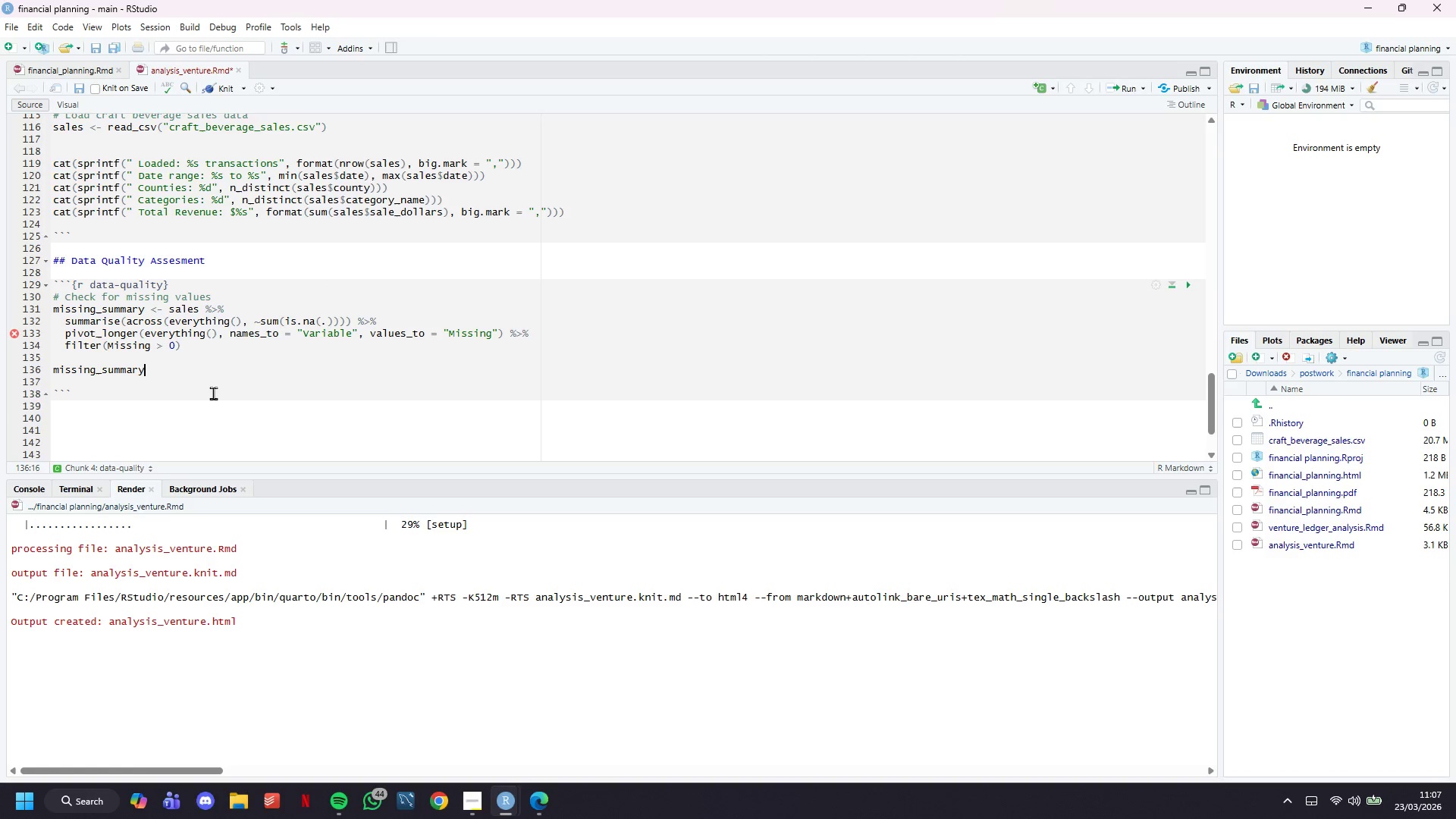 
left_click([289, 337])
 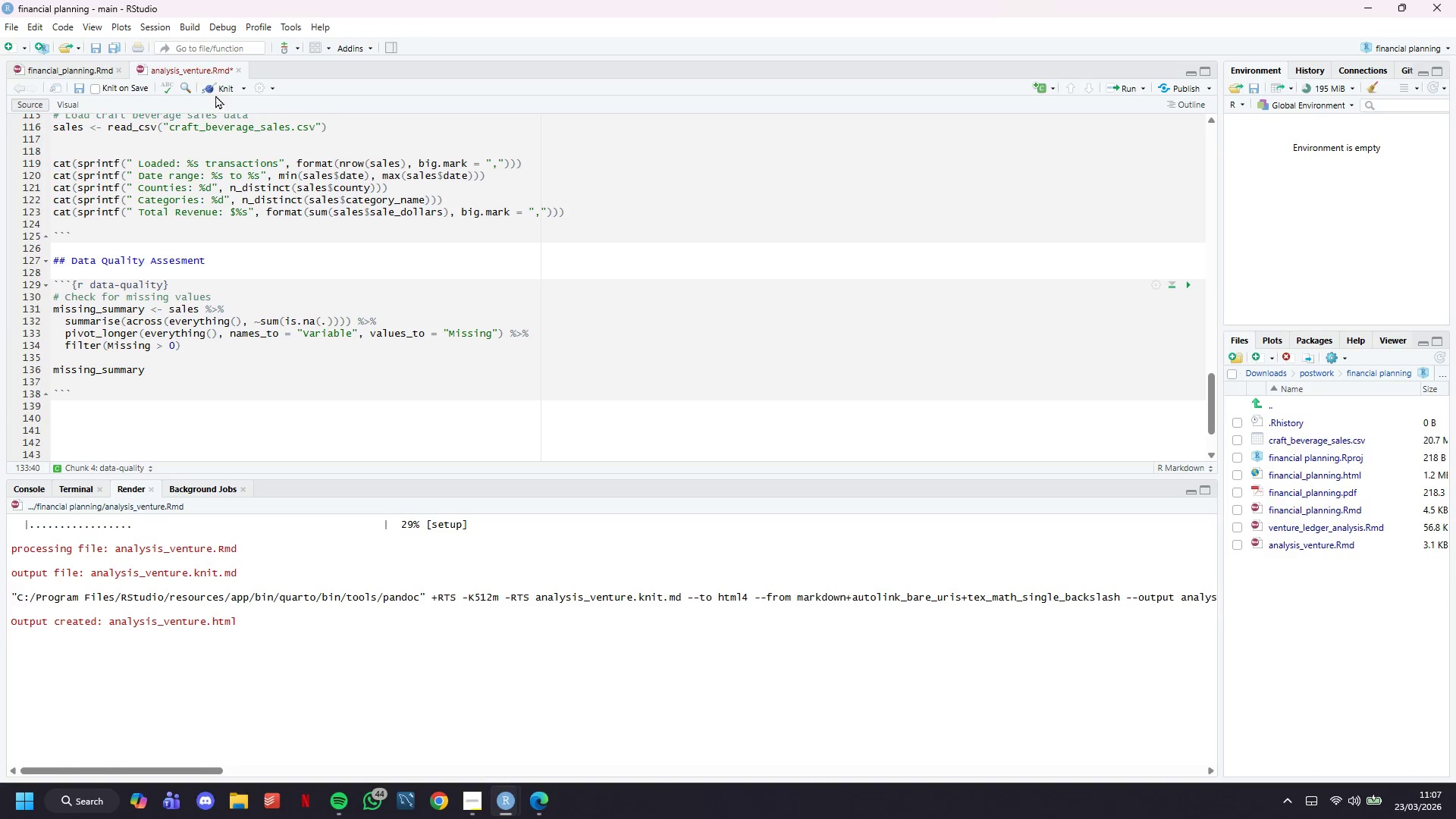 
left_click([218, 93])
 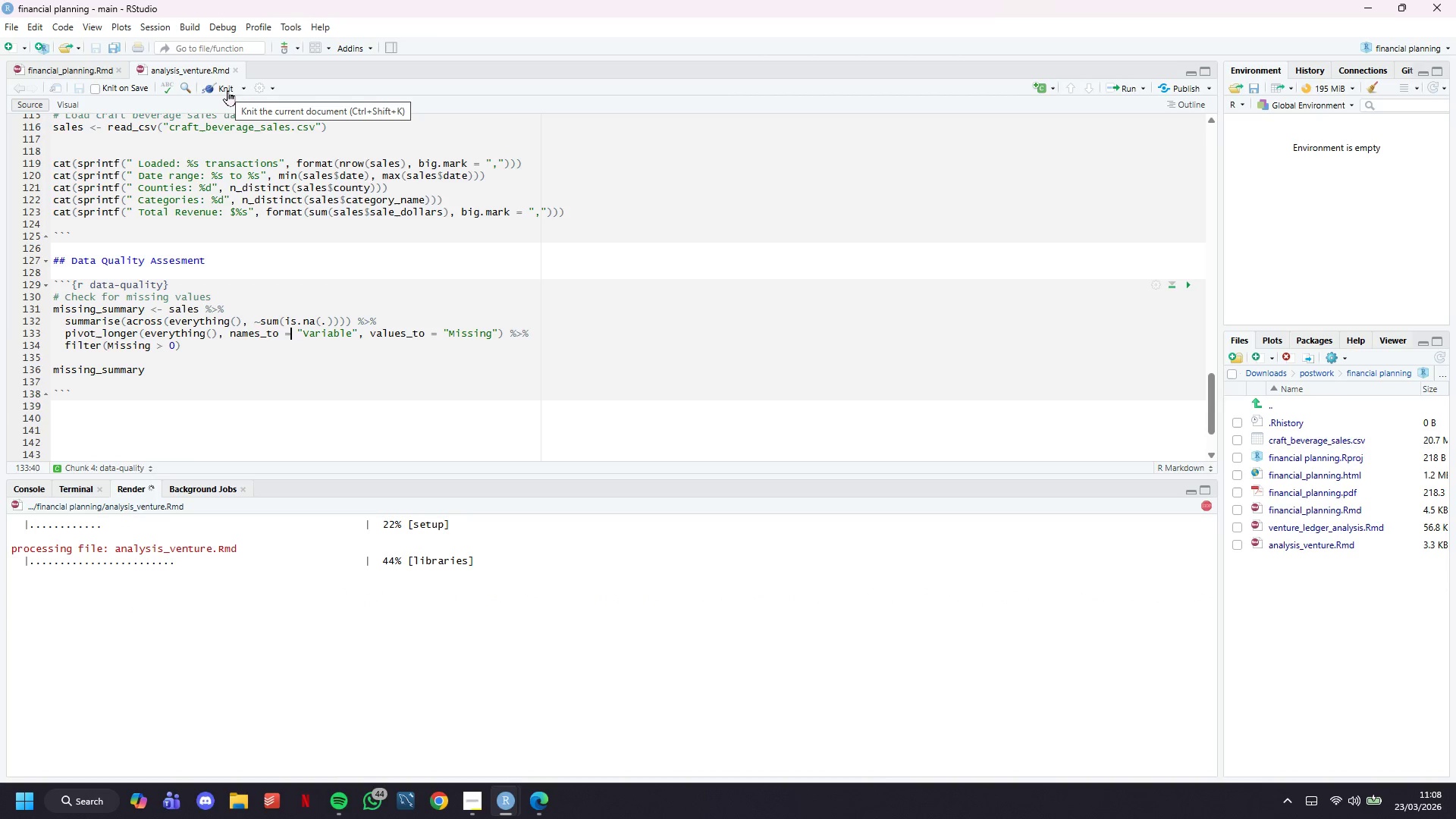 
wait(12.17)
 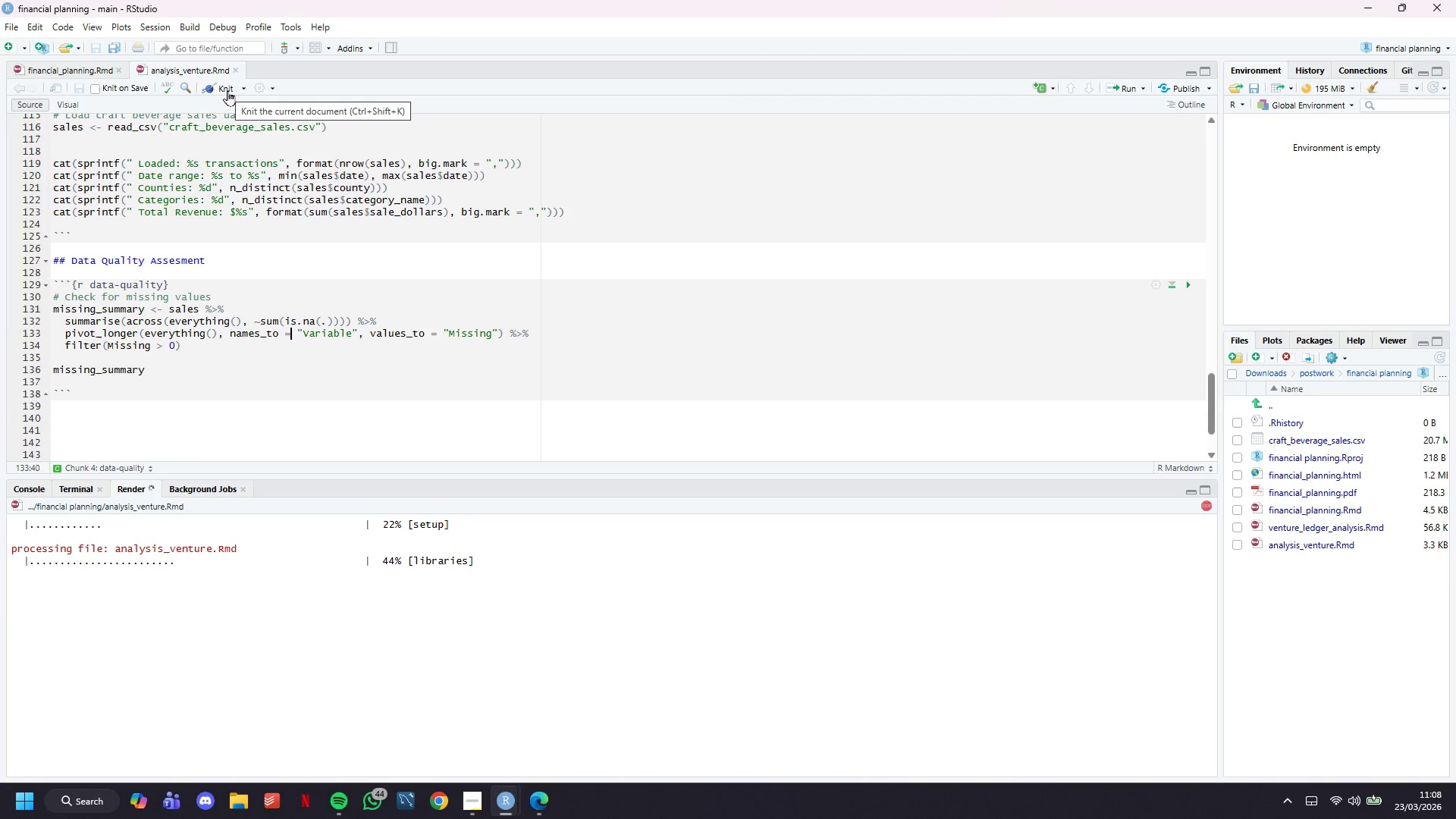 
left_click([467, 355])
 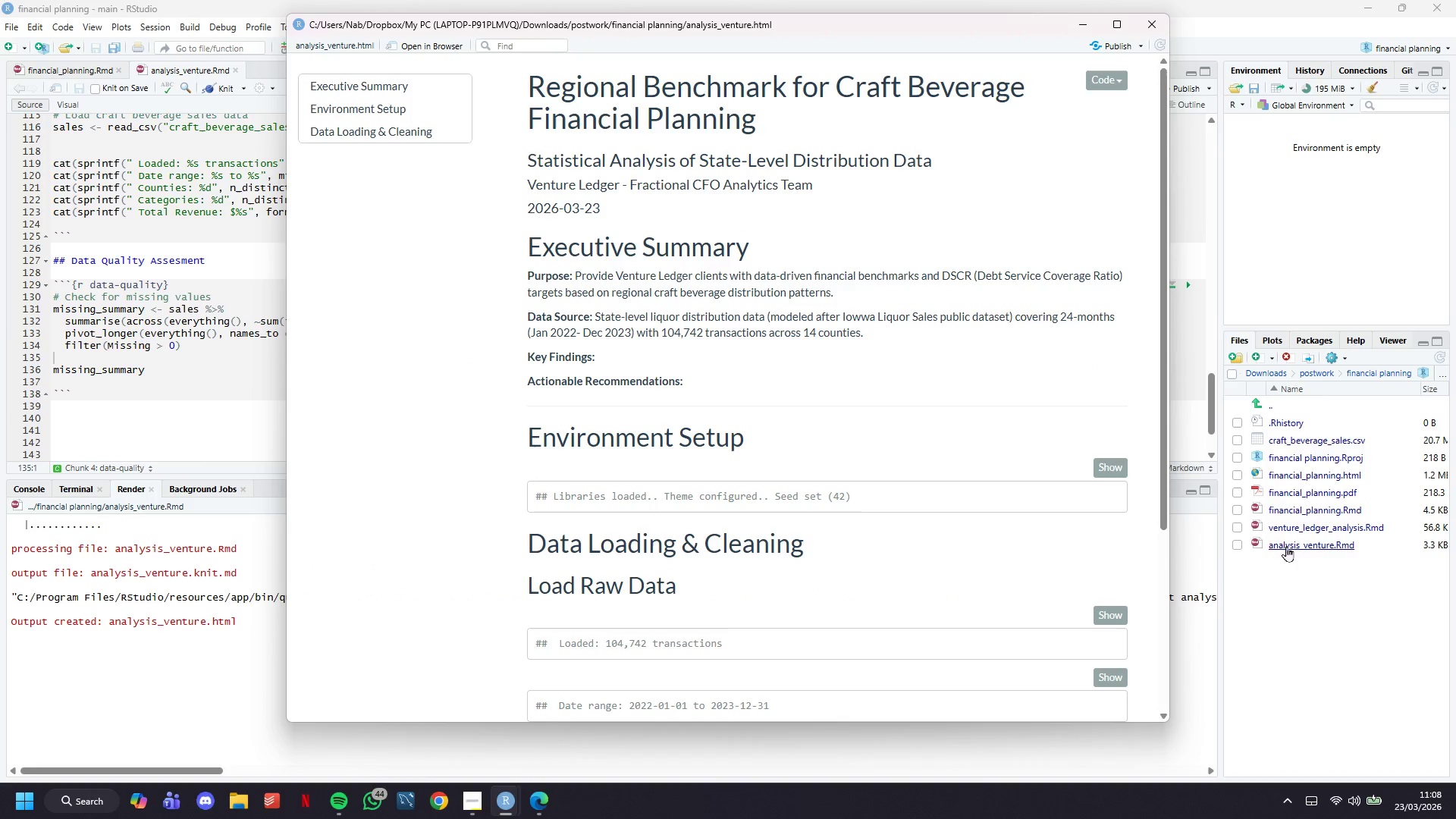 
scroll: coordinate [958, 400], scroll_direction: down, amount: 4.0
 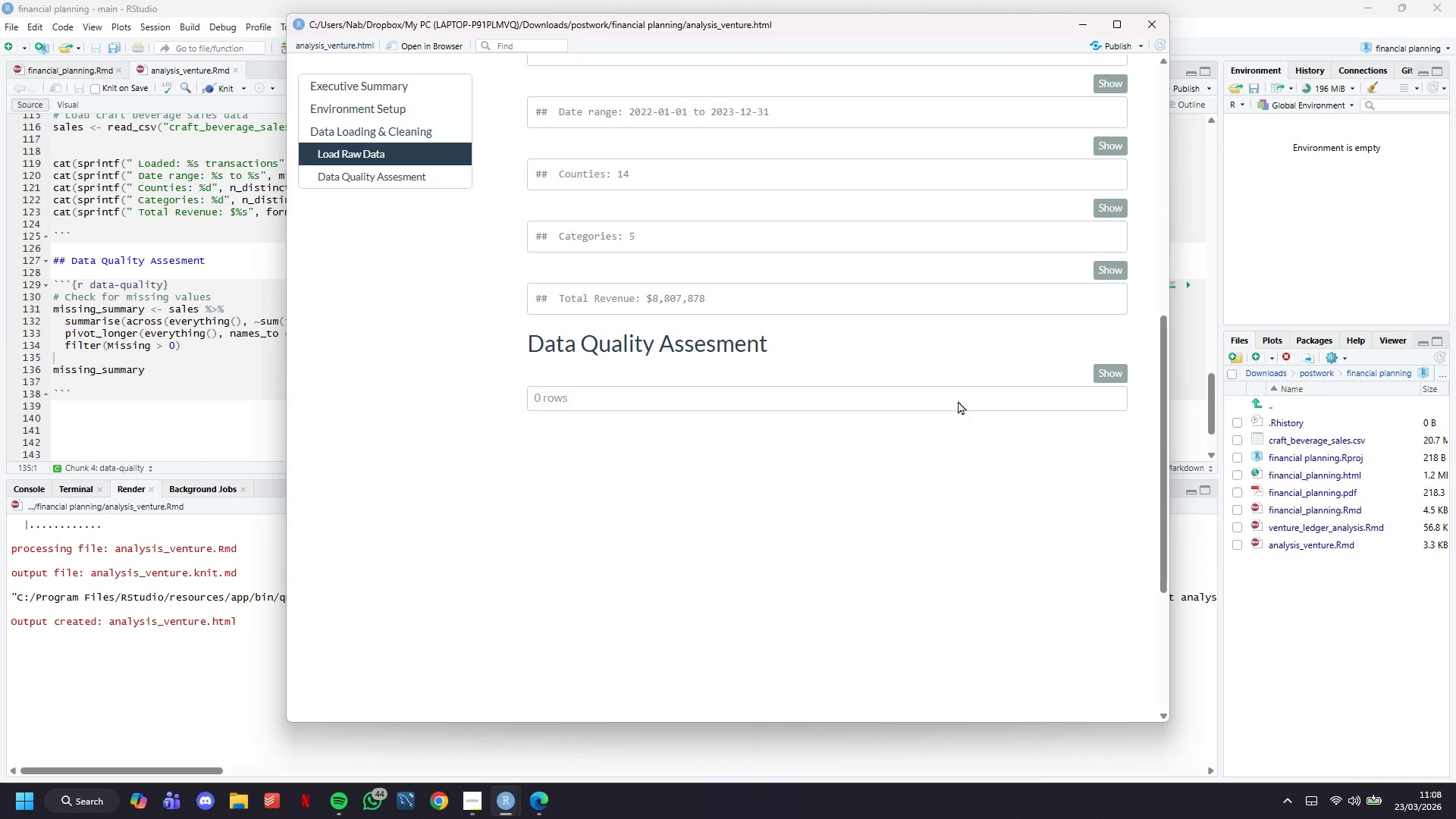 
double_click([958, 400])
 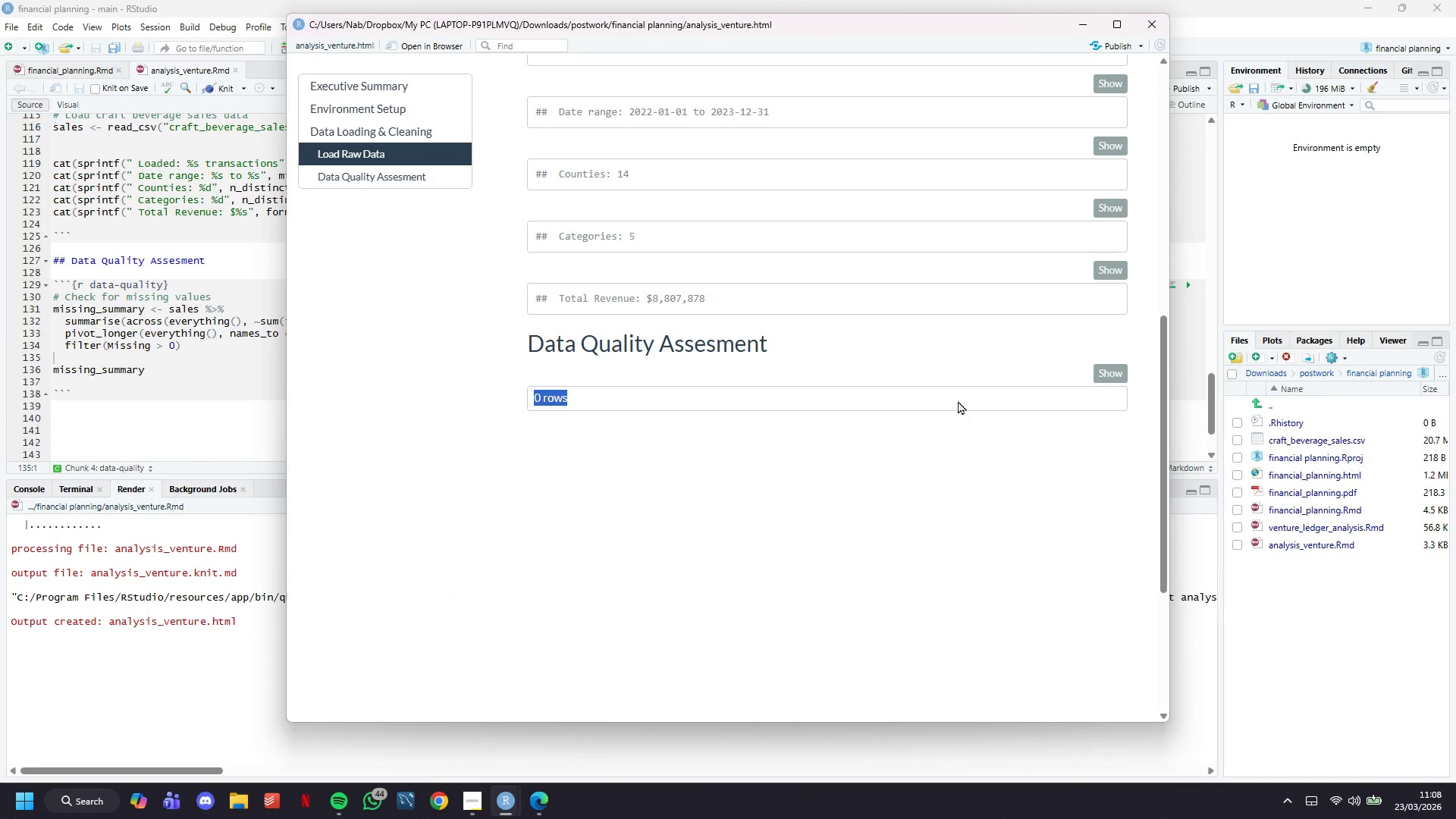 
triple_click([958, 400])
 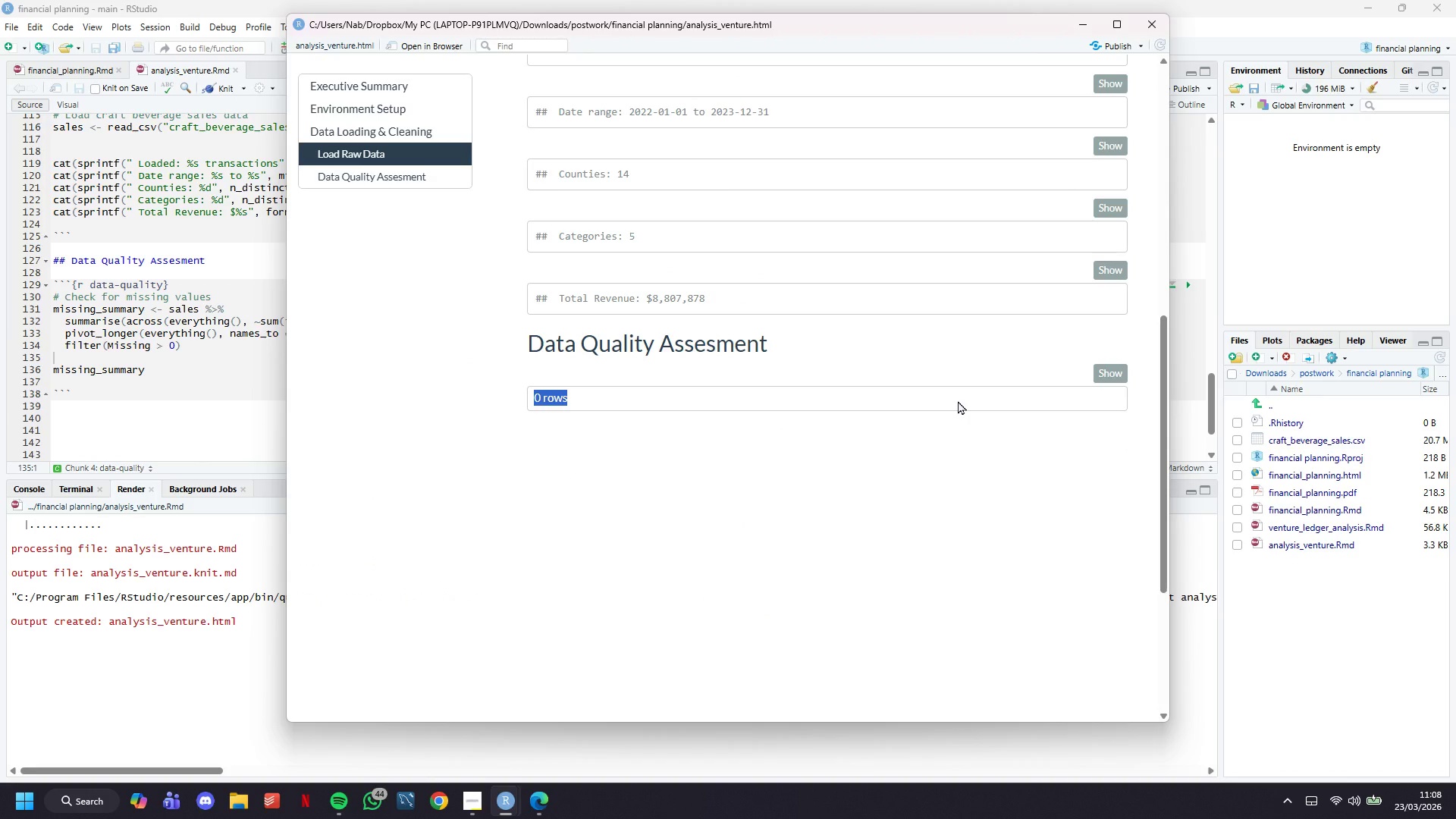 
left_click([958, 400])
 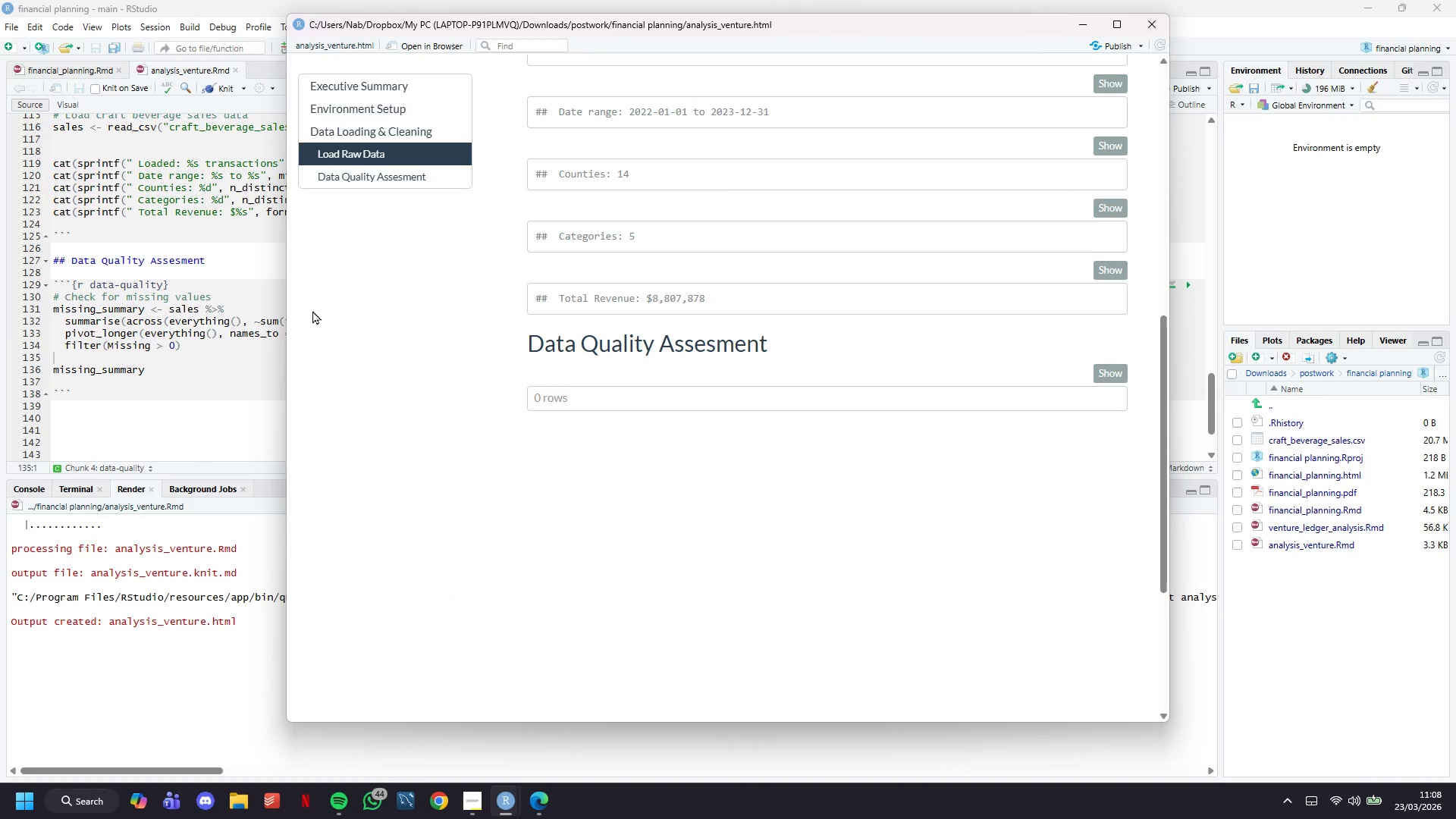 
left_click([290, 334])
 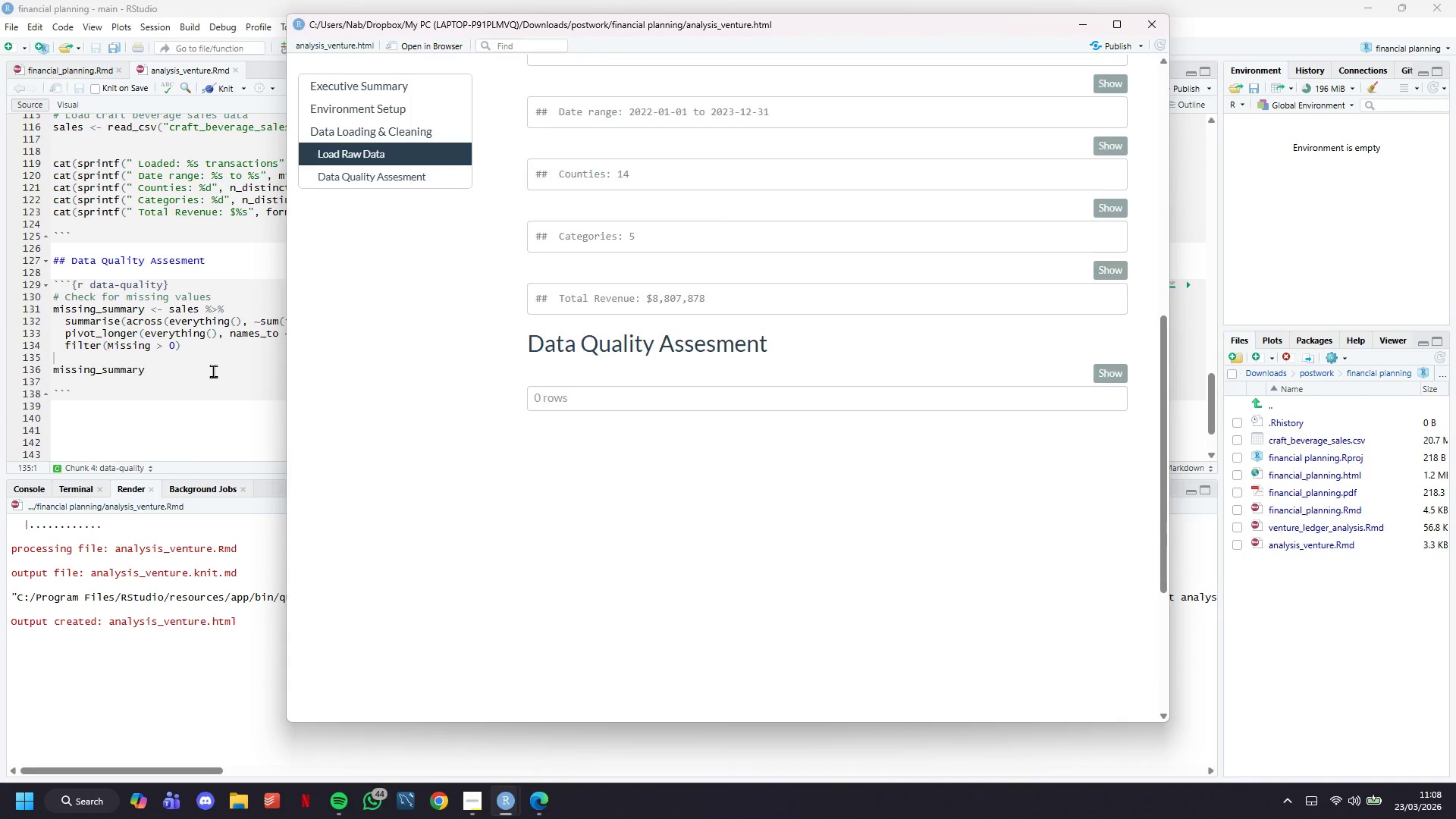 
left_click([213, 371])
 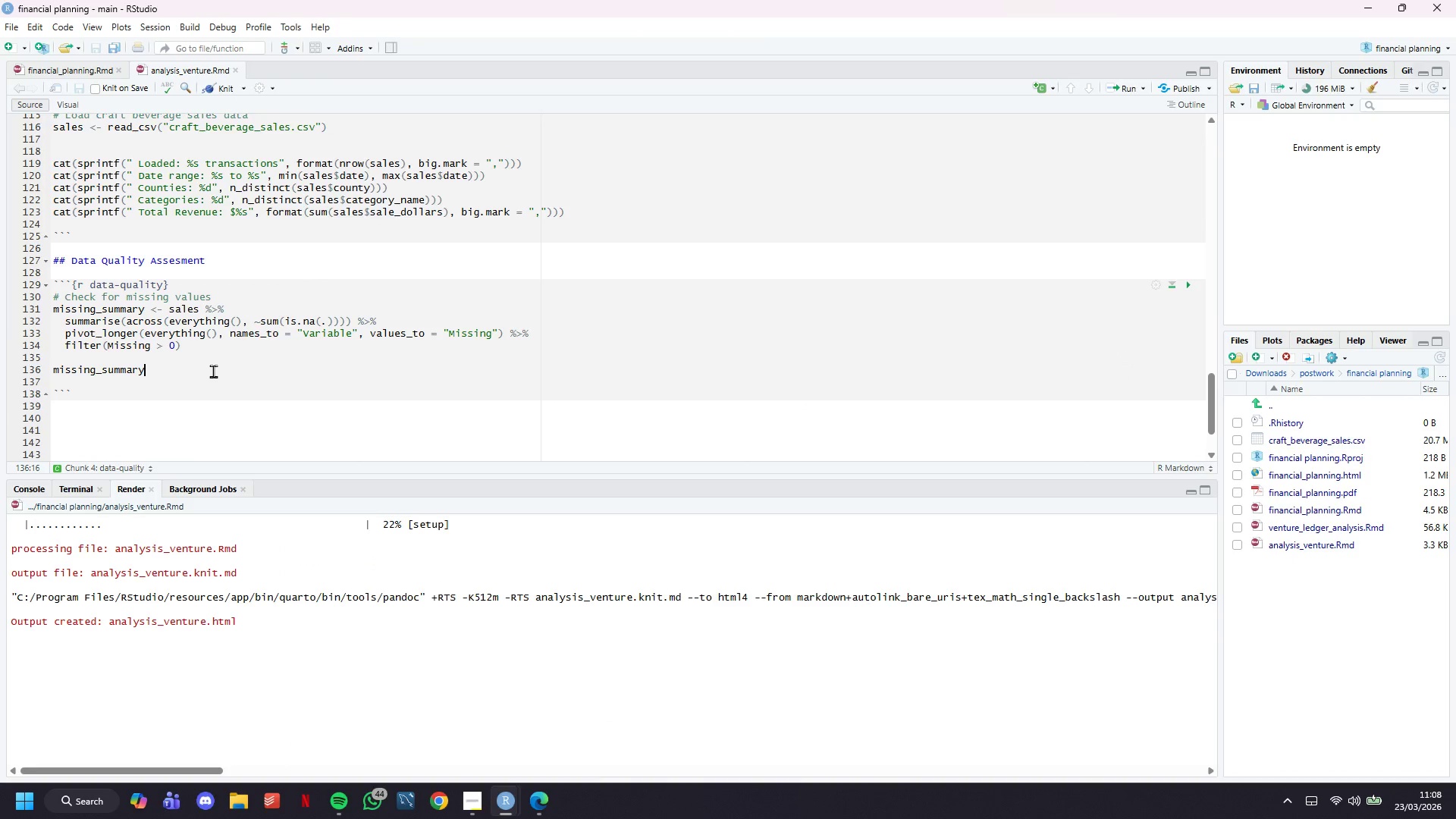 
hold_key(key=Backspace, duration=0.91)
 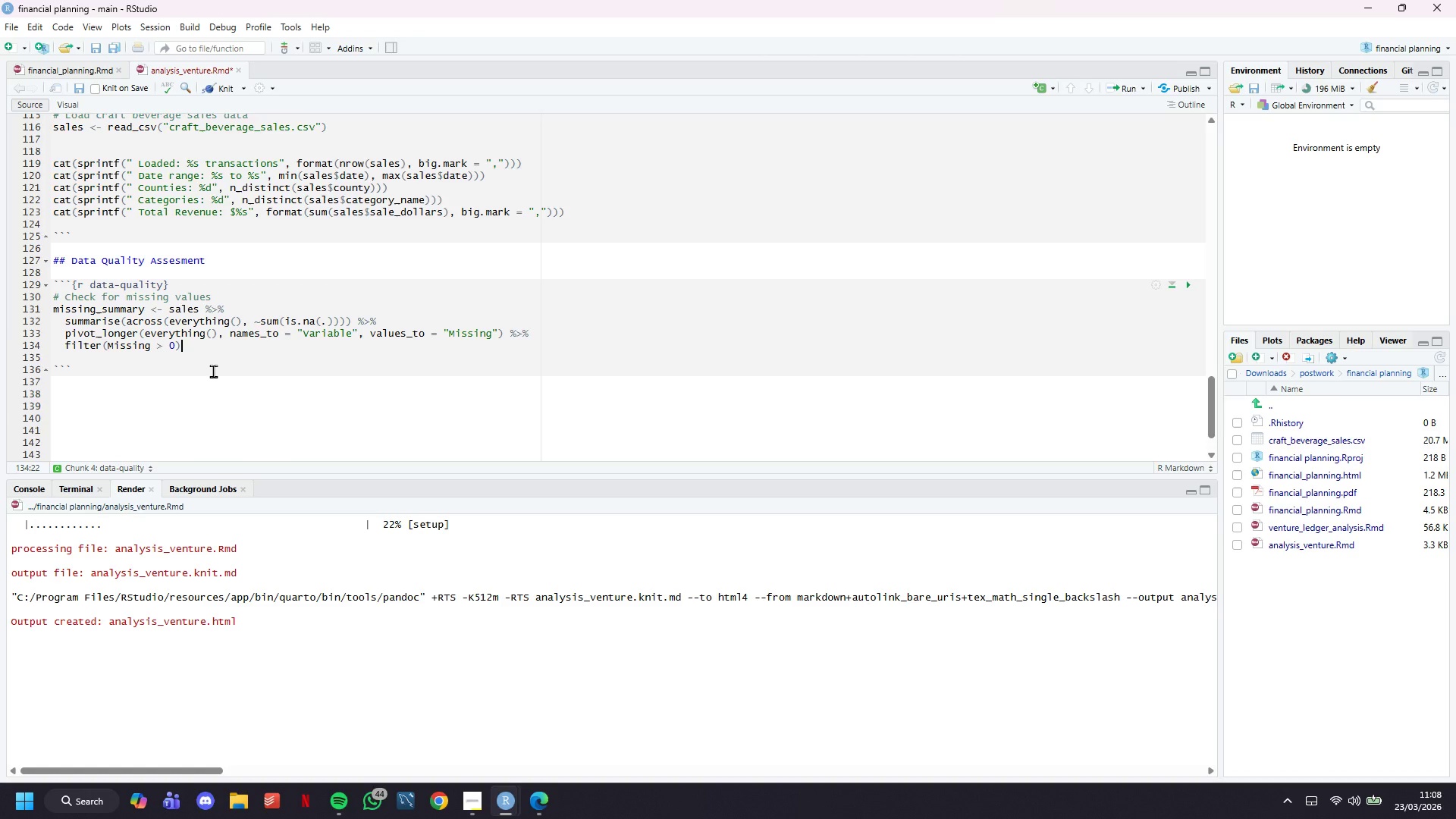 
hold_key(key=Backspace, duration=0.34)
 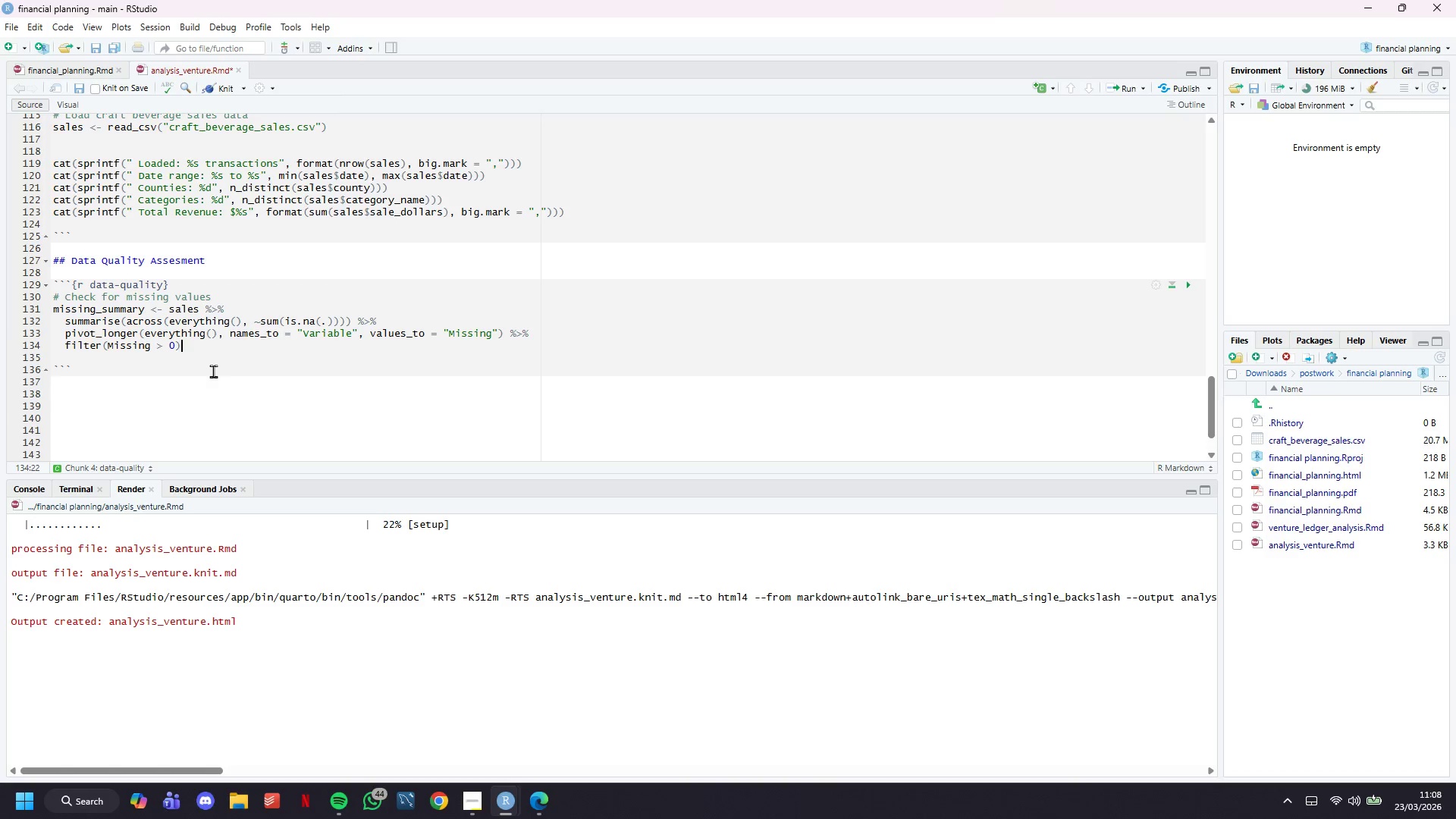 
key(Backspace)
 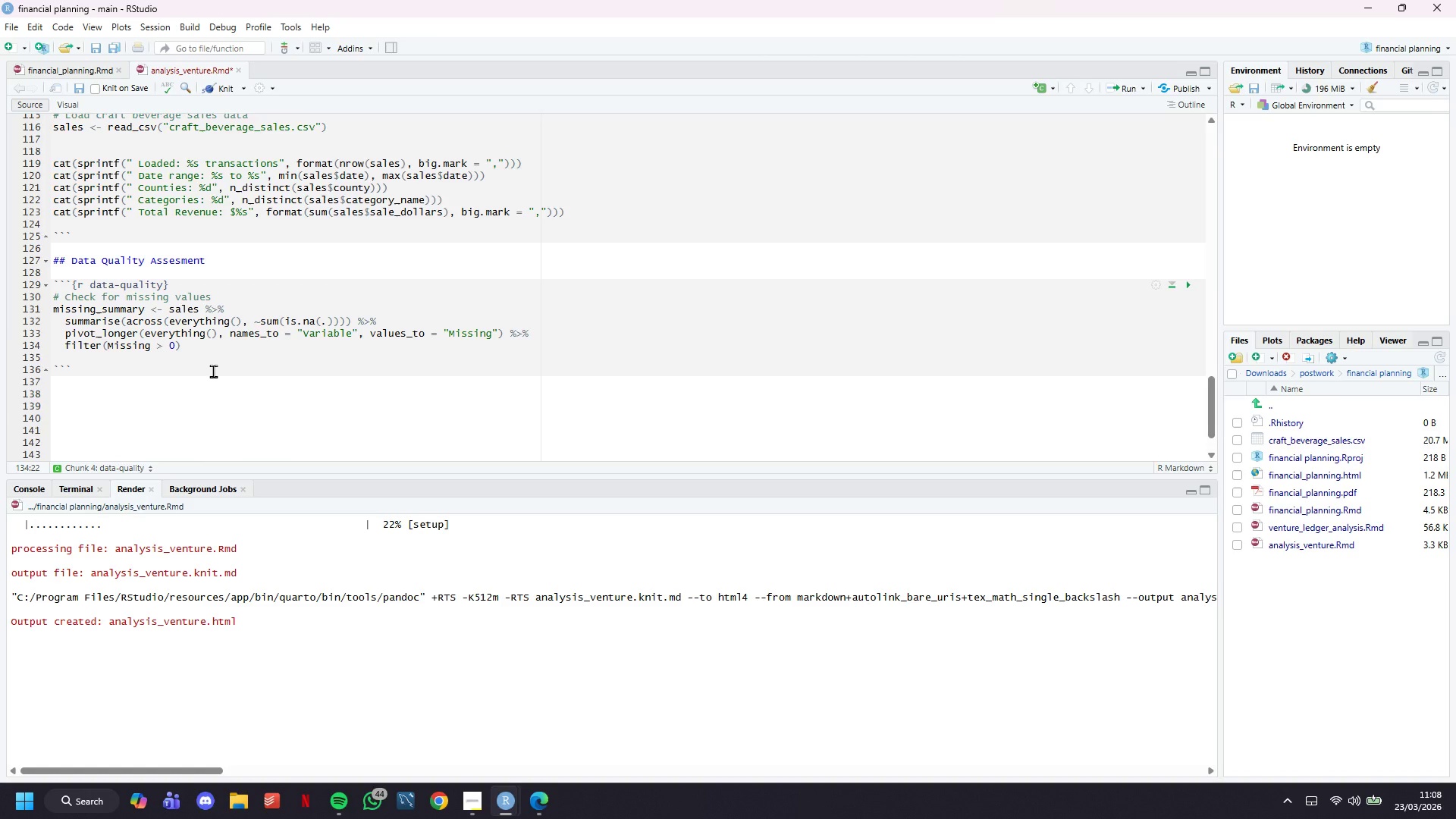 
key(Enter)
 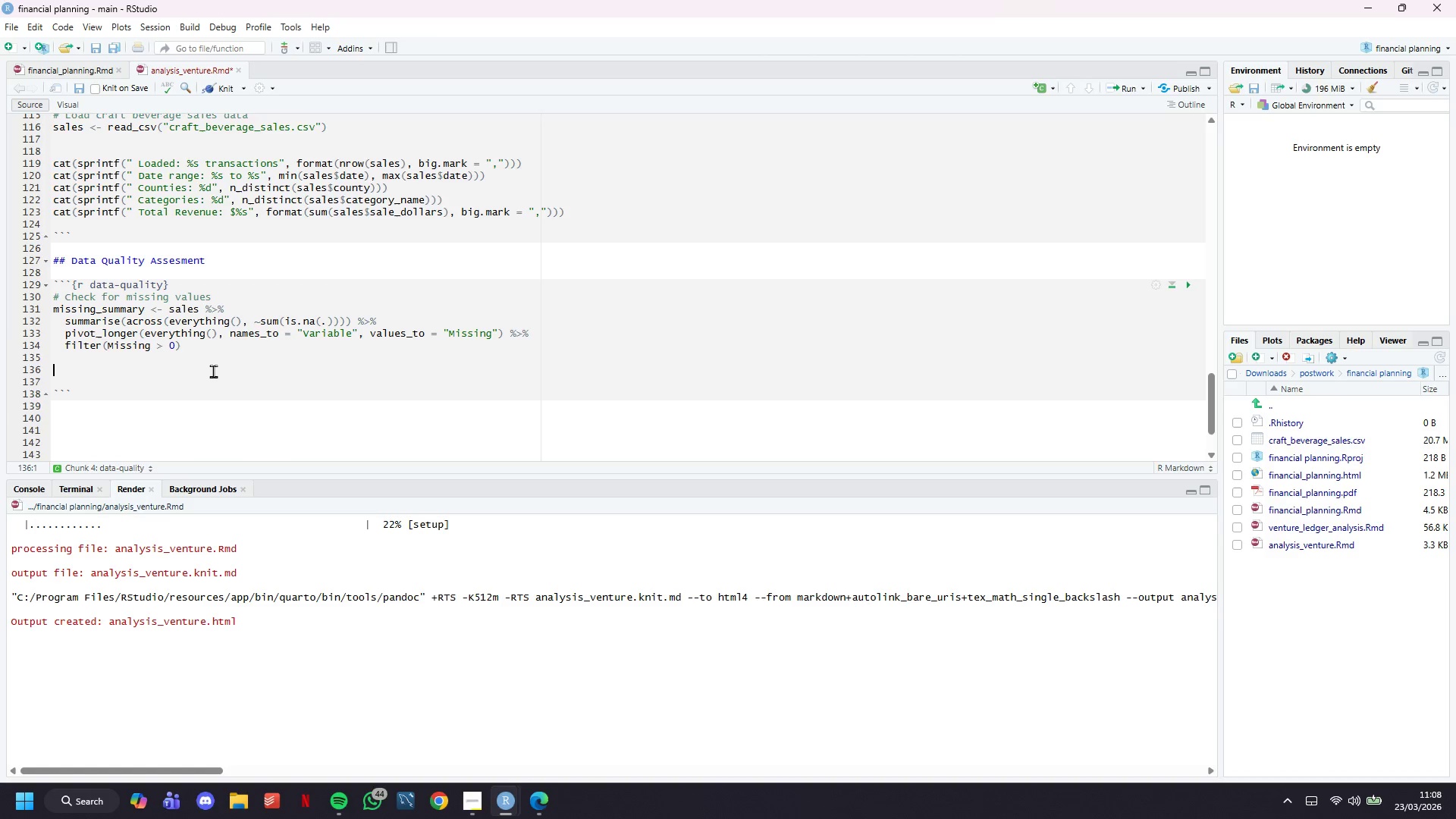 
key(Enter)
 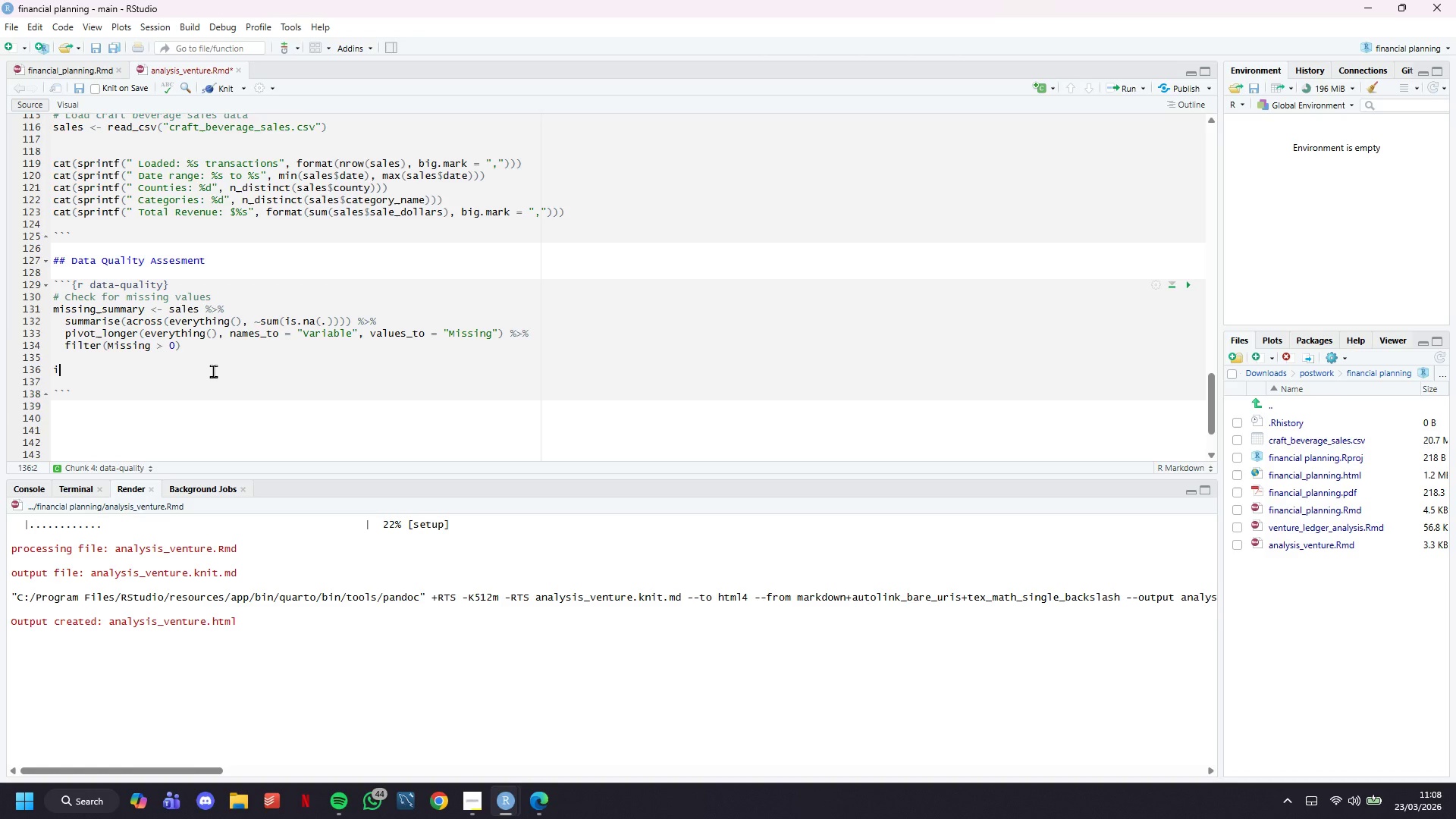 
type(if (nrow(missing_summary)
 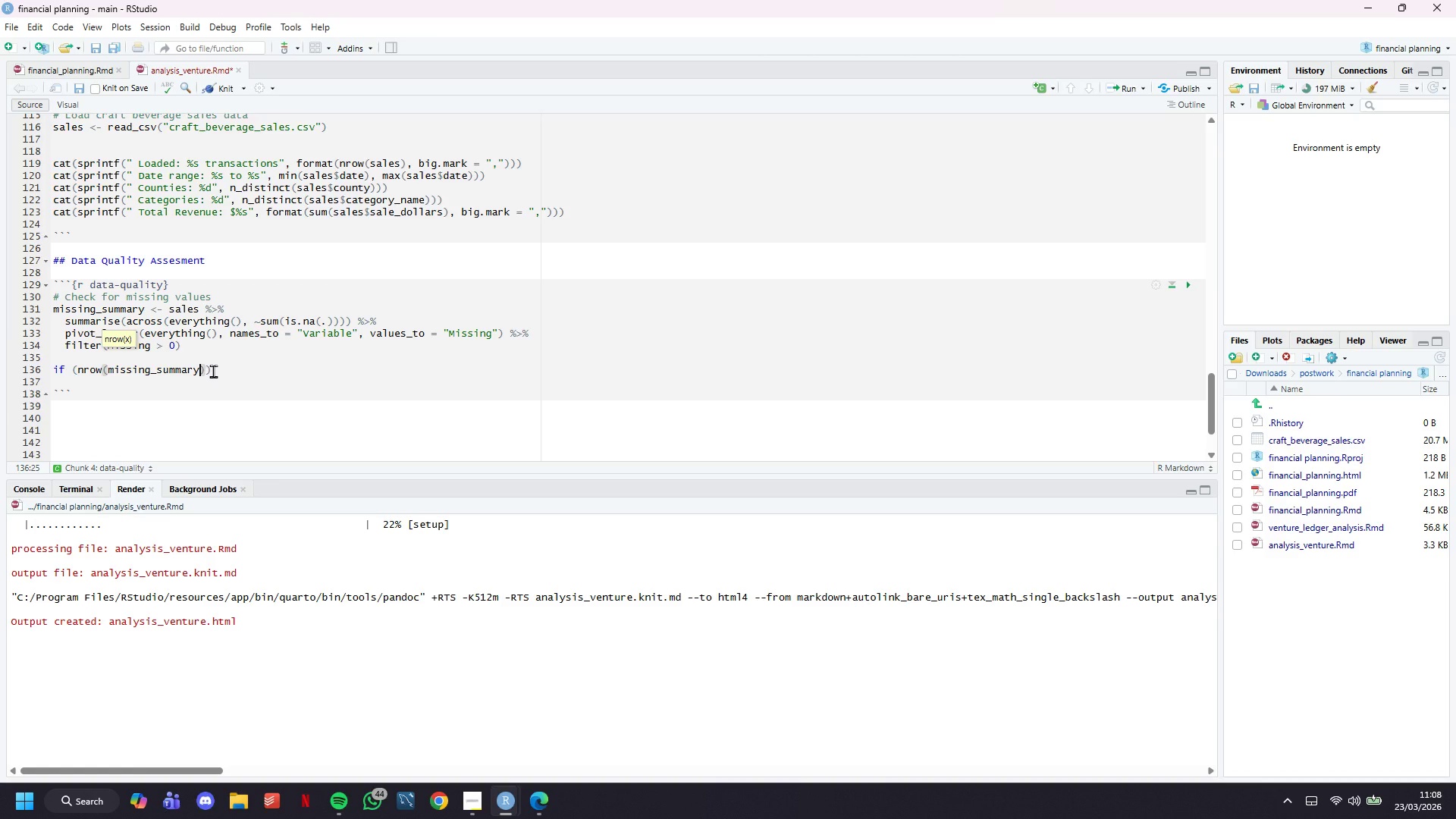 
key(ArrowRight)
 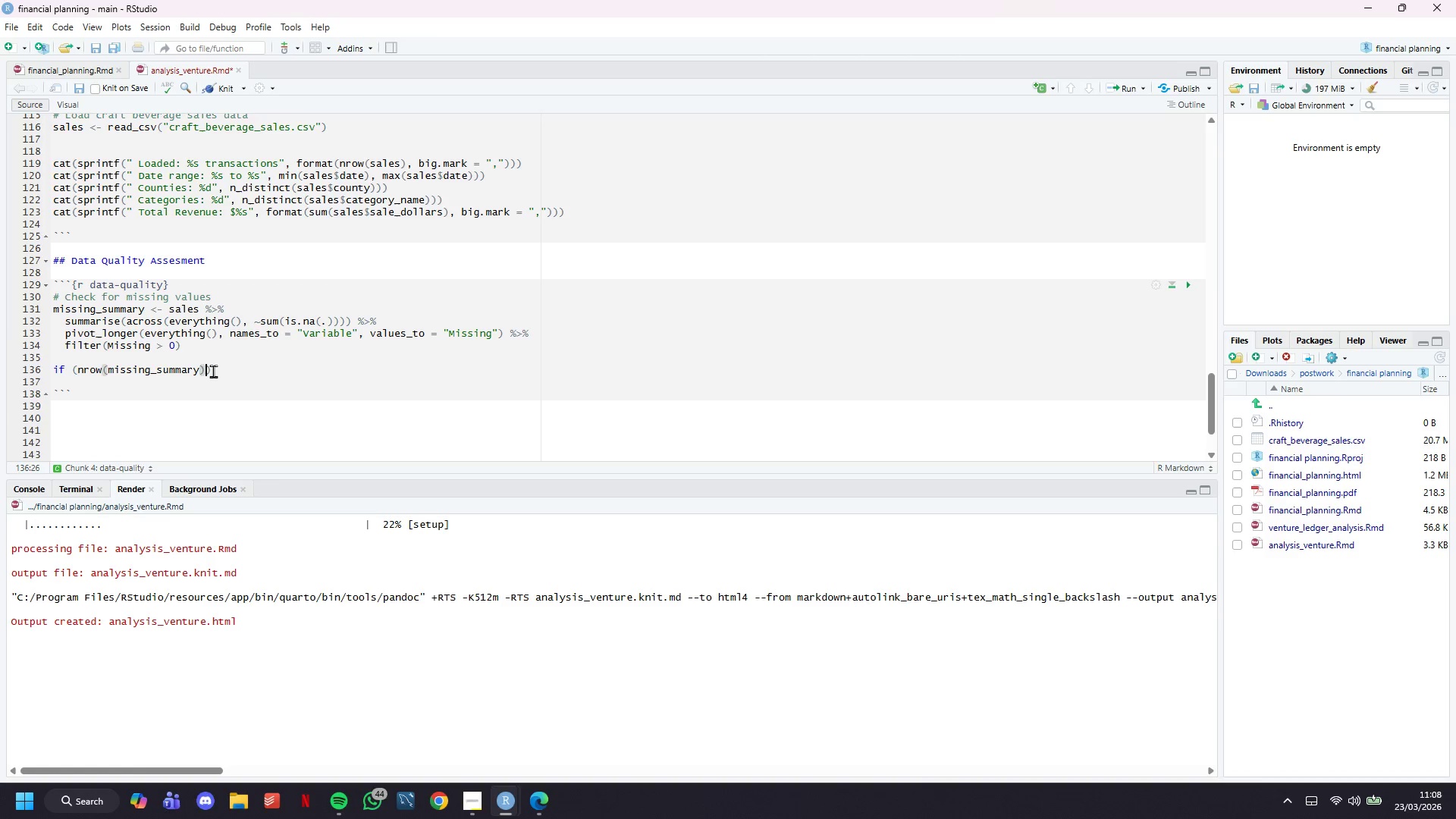 
key(Space)
 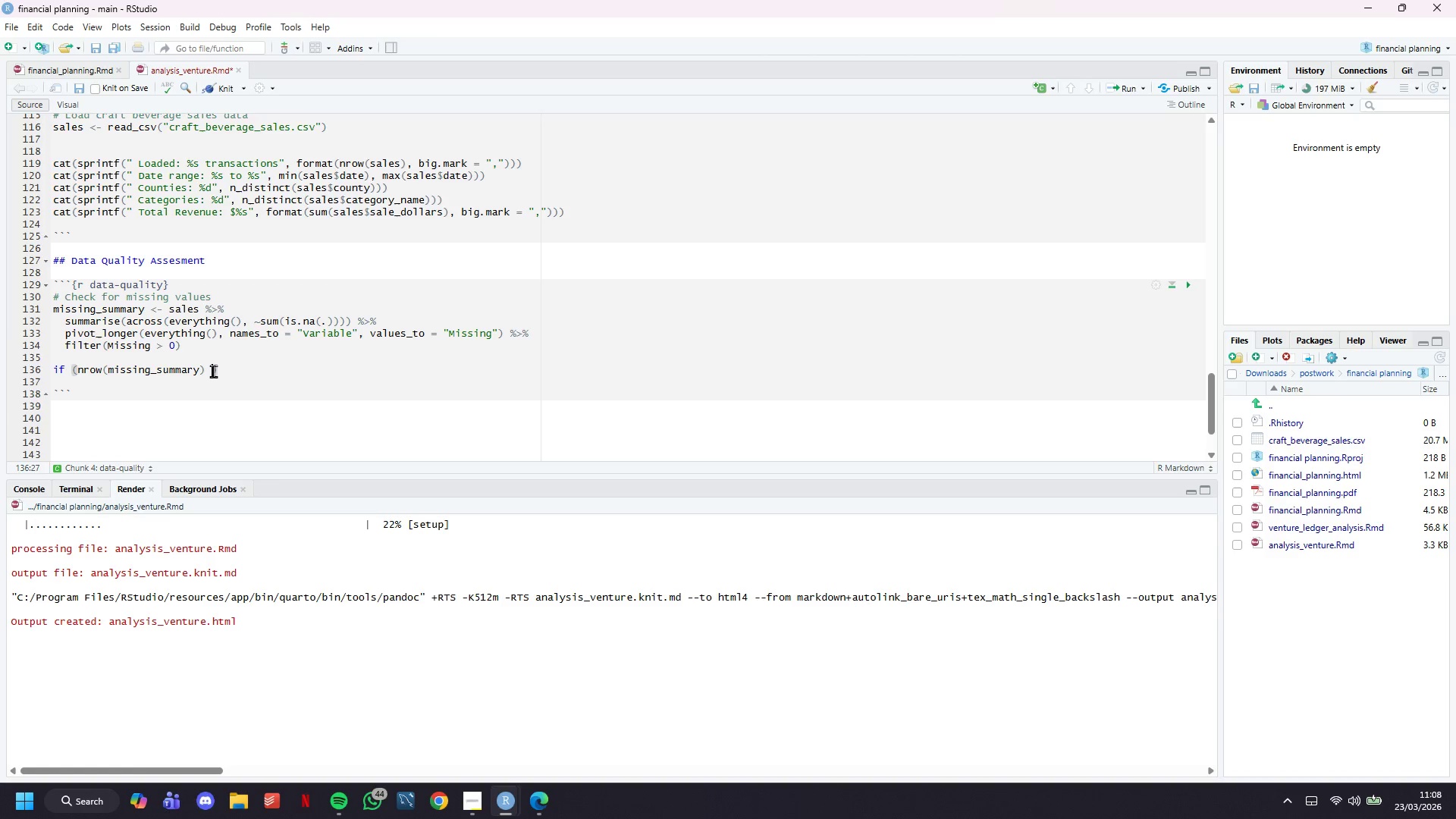 
key(Shift+Period)
 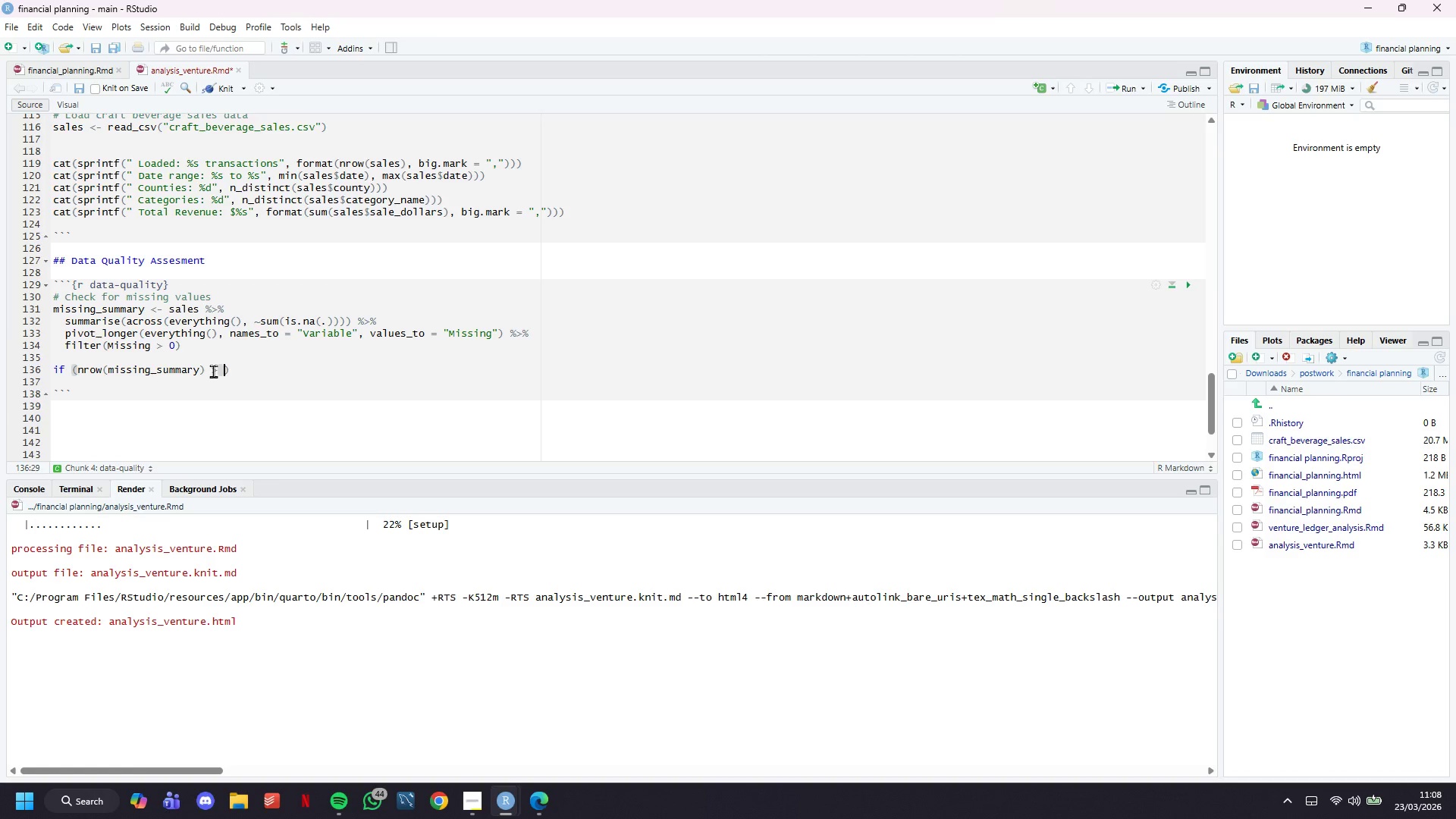 
key(Space)
 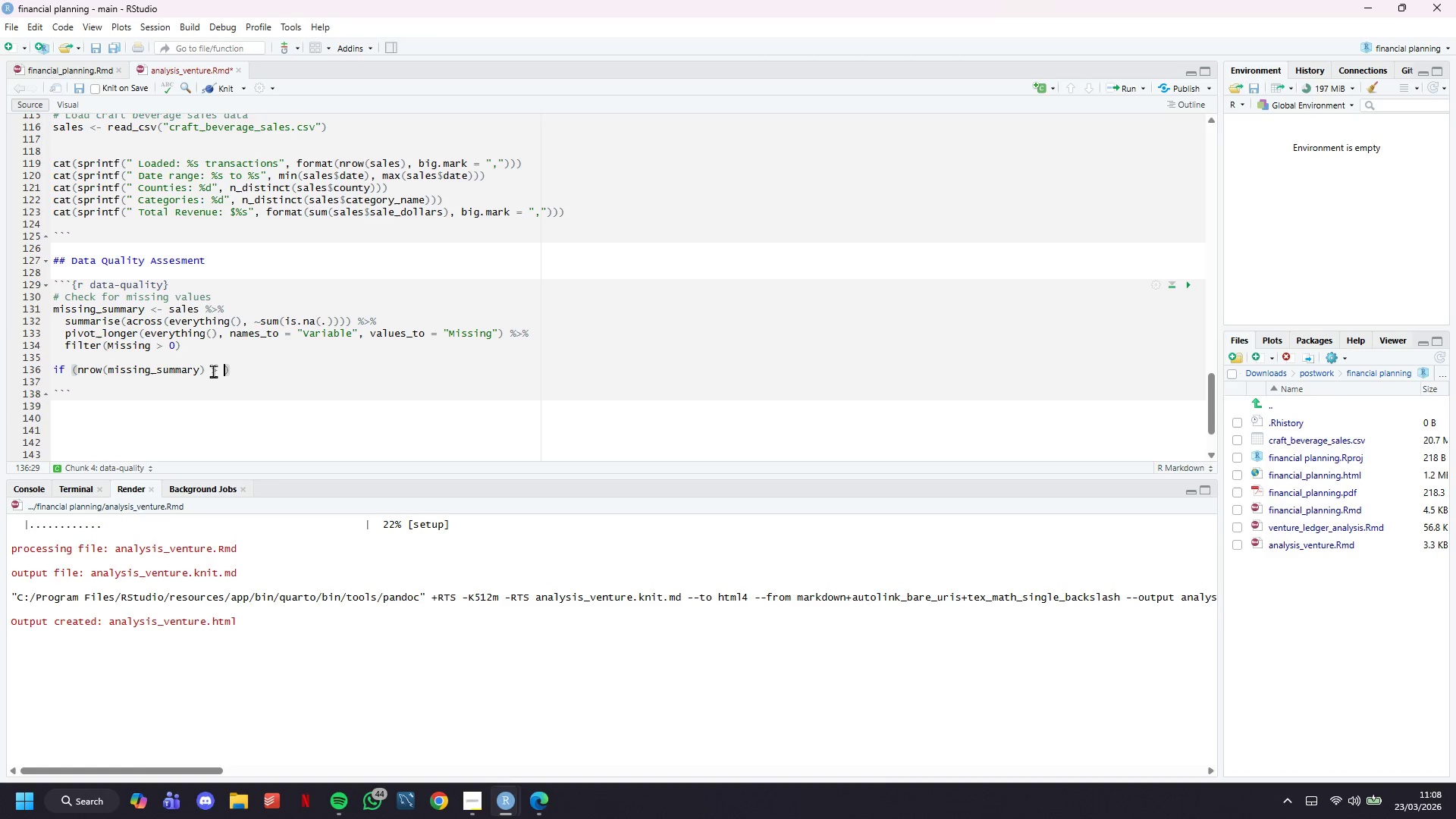 
key(0)
 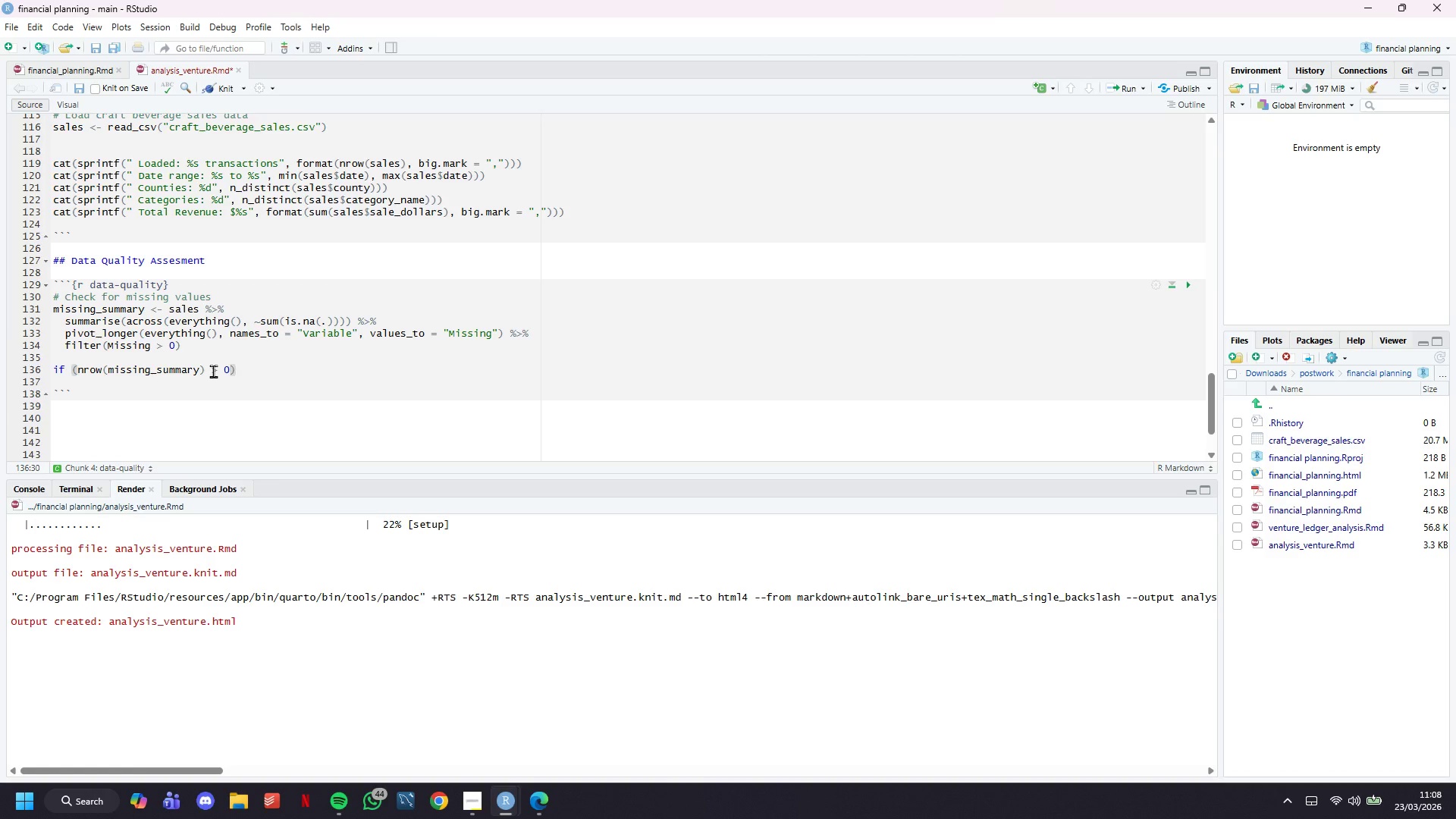 
key(ArrowRight)
 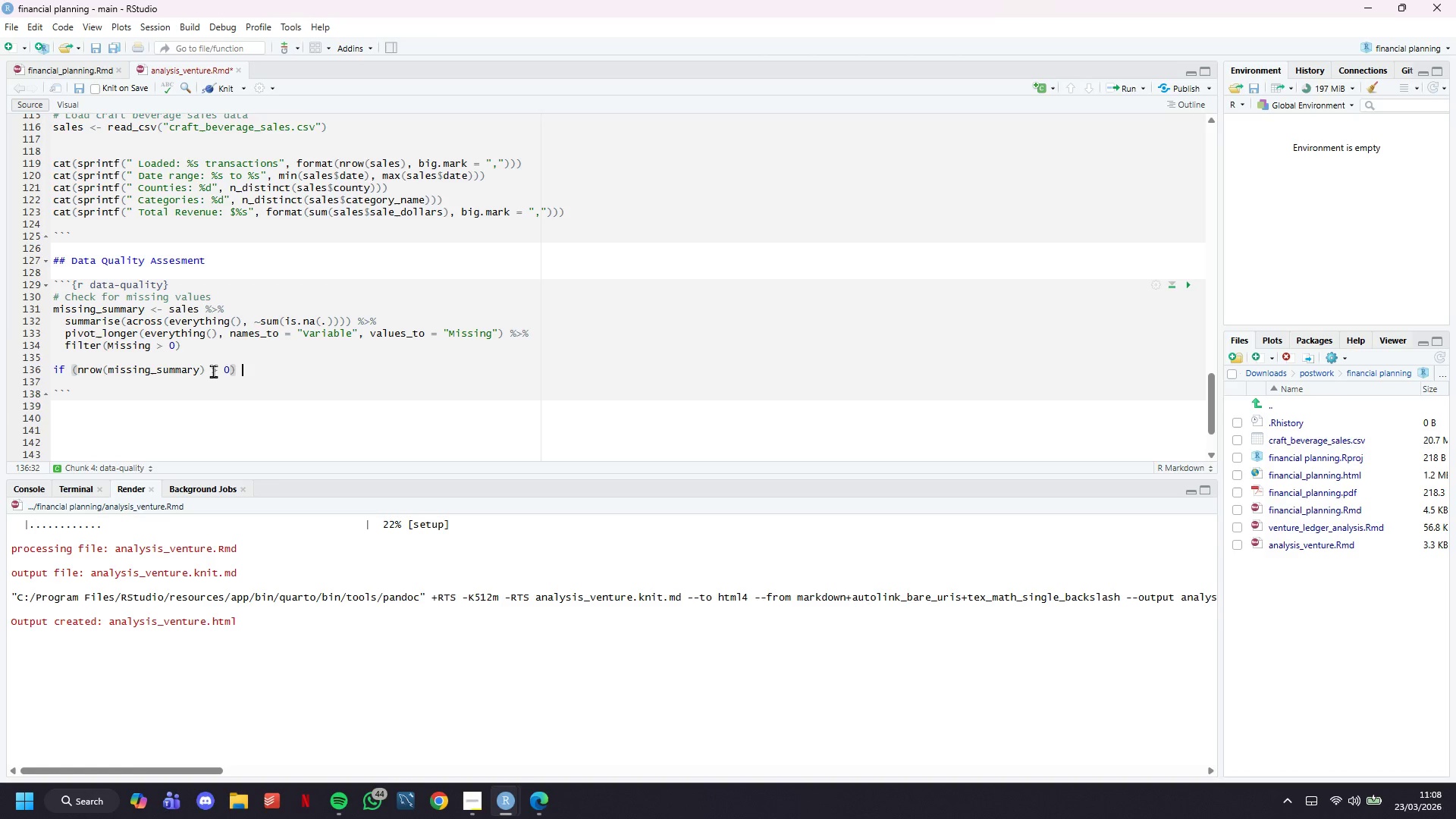 
key(Space)
 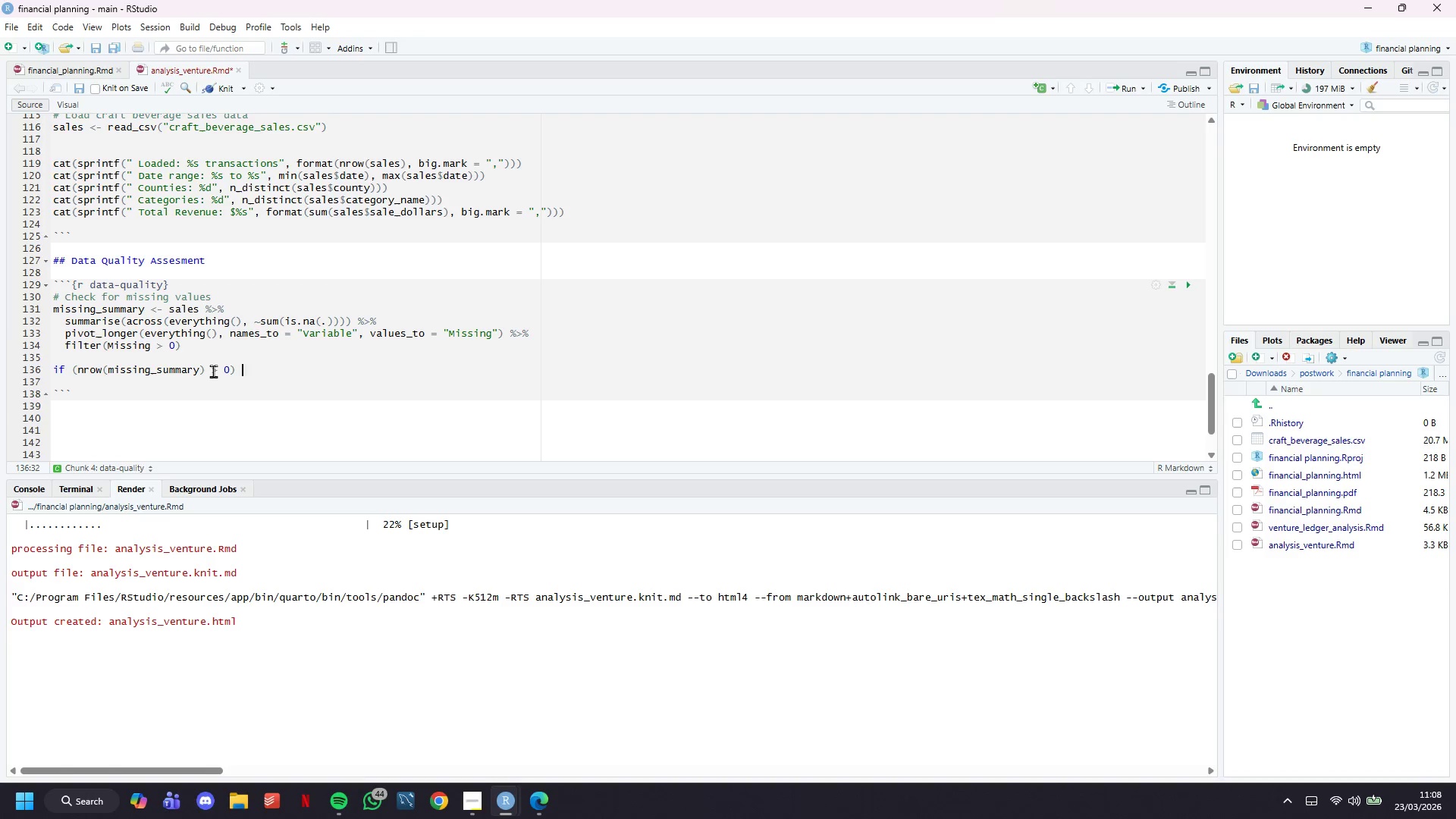 
key(Shift+ShiftLeft)
 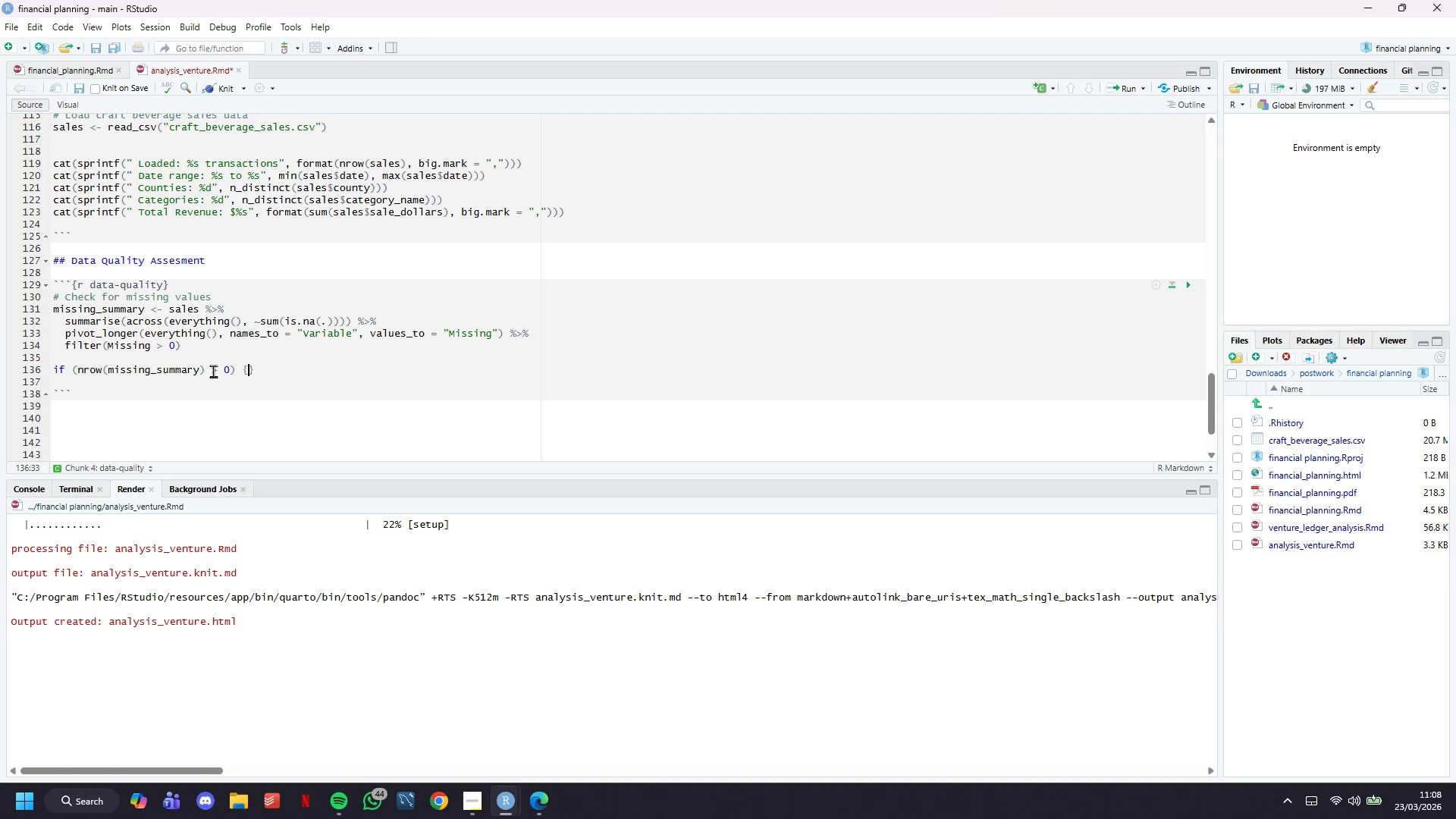 
key(Shift+BracketLeft)
 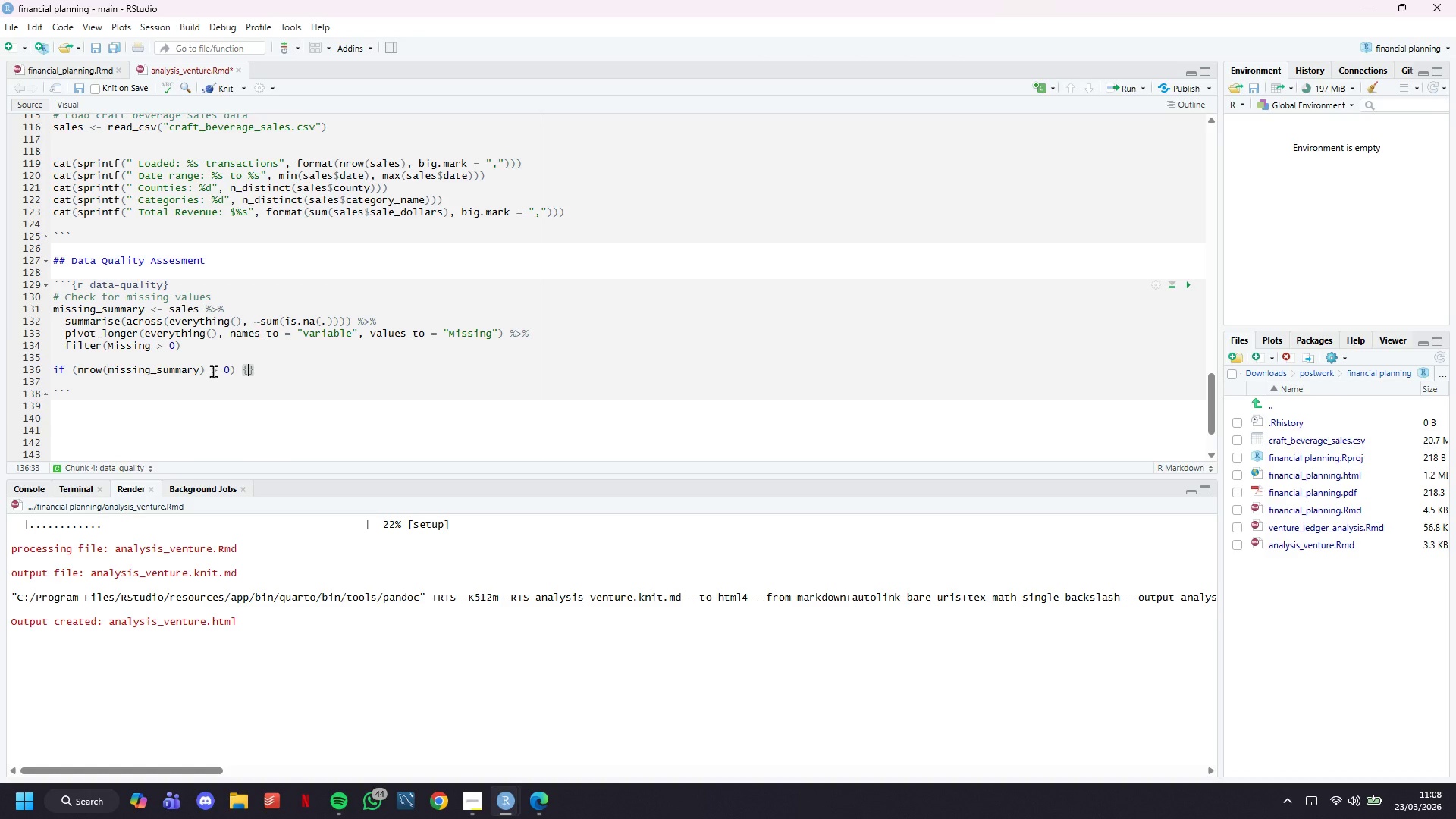 
key(Enter)
 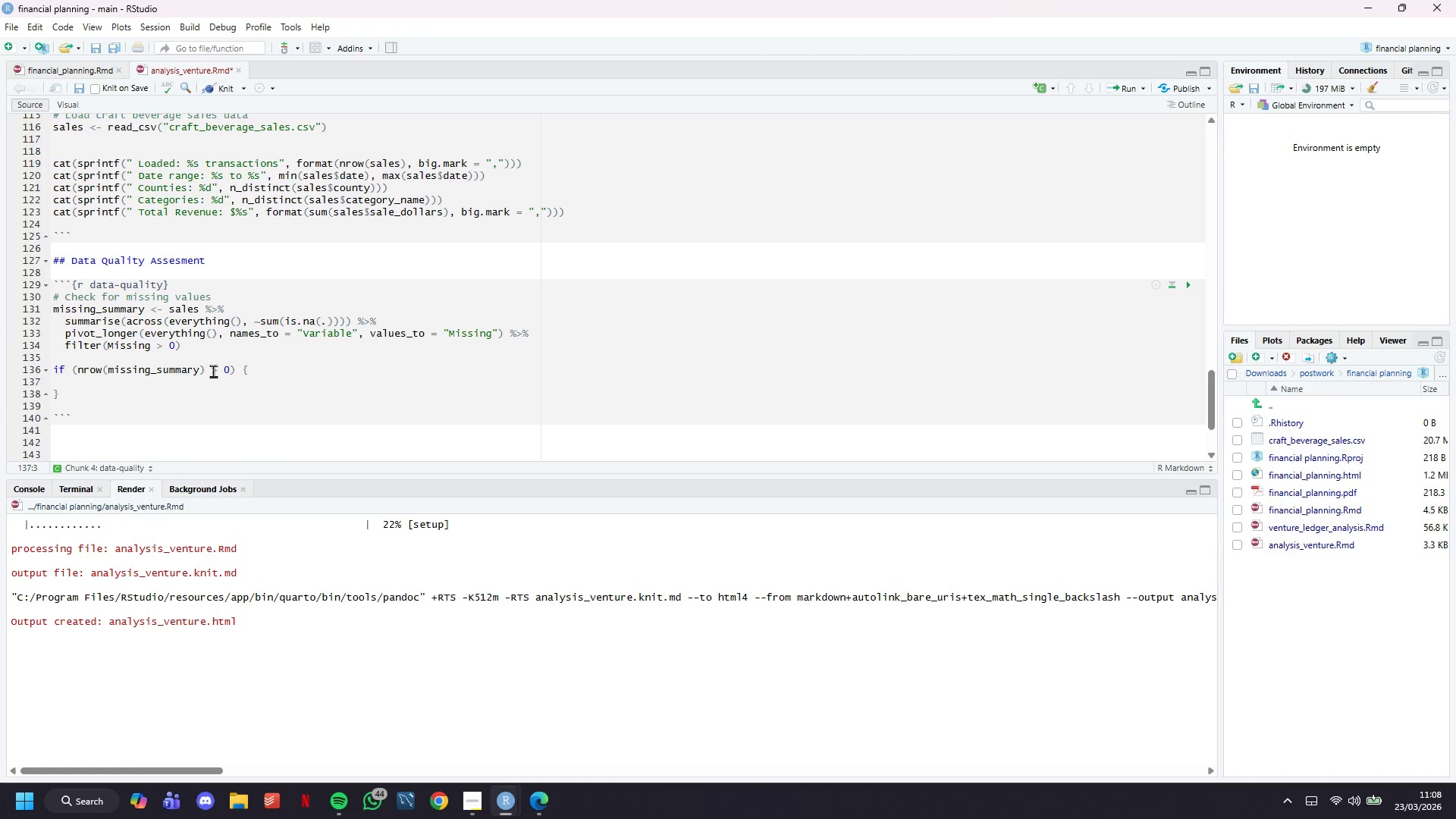 
type(cat(" Ms)
key(Backspace)
type(issing values detected: )
 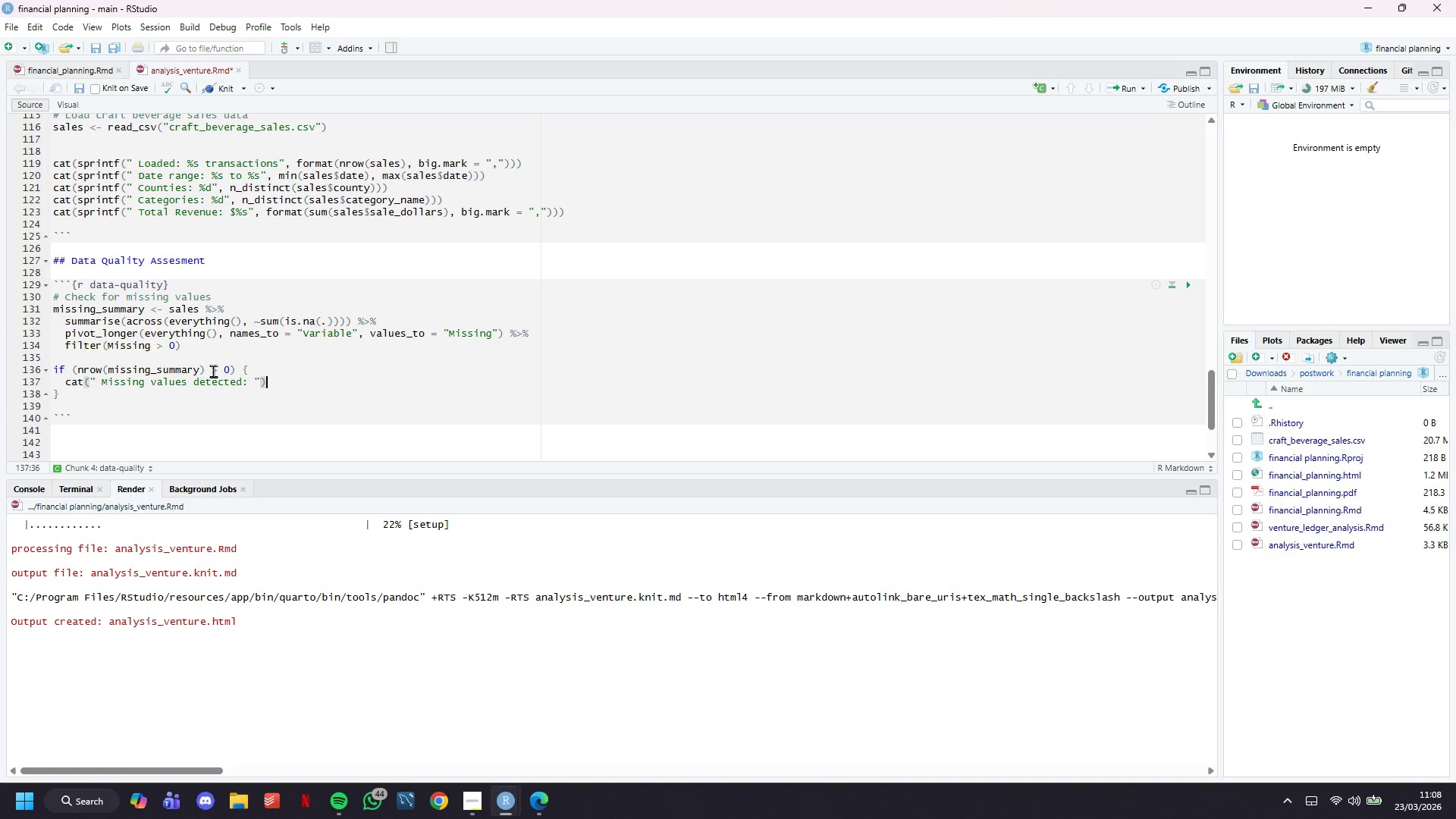 
 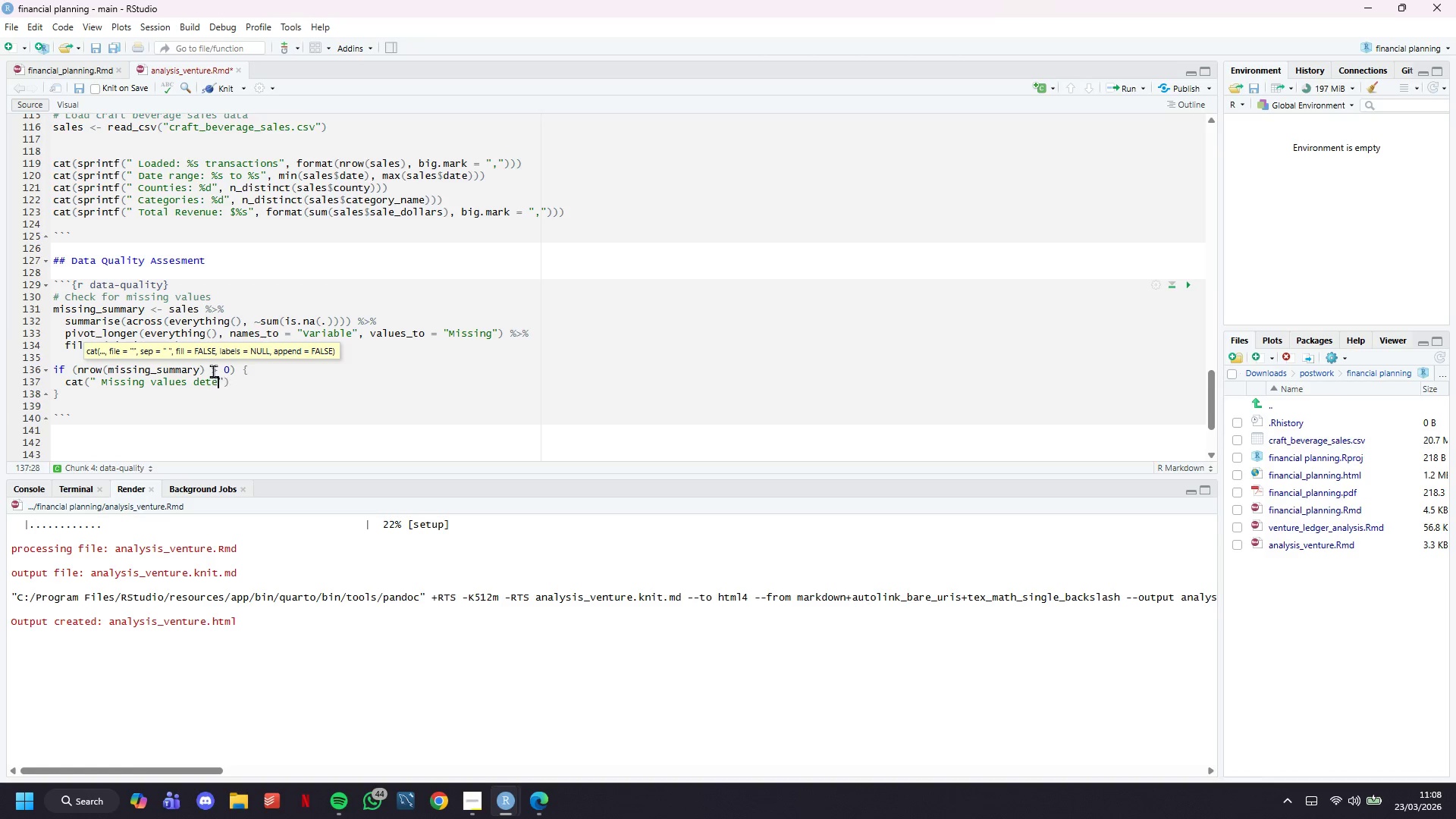 
key(ArrowRight)
 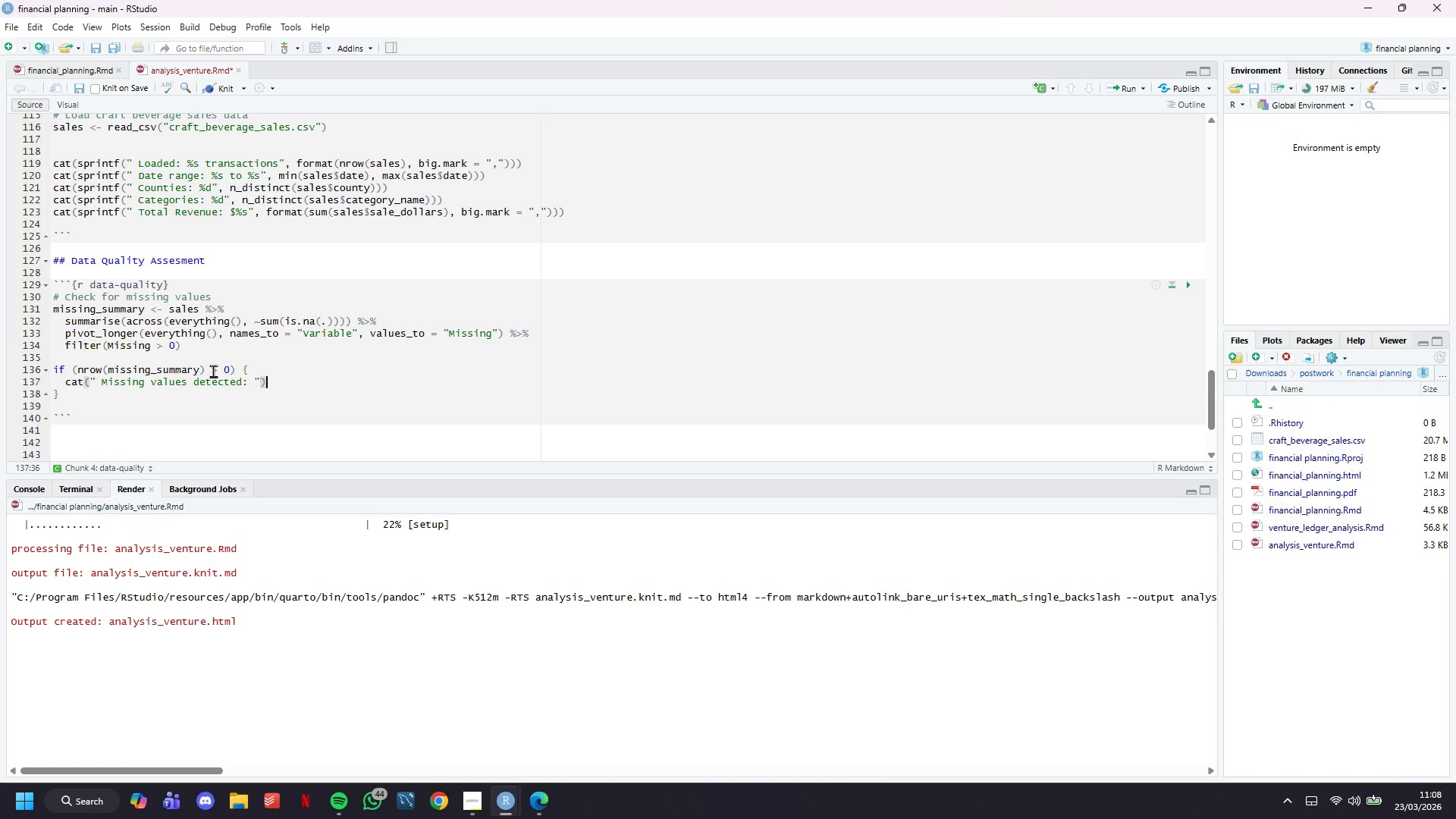 
key(ArrowRight)
 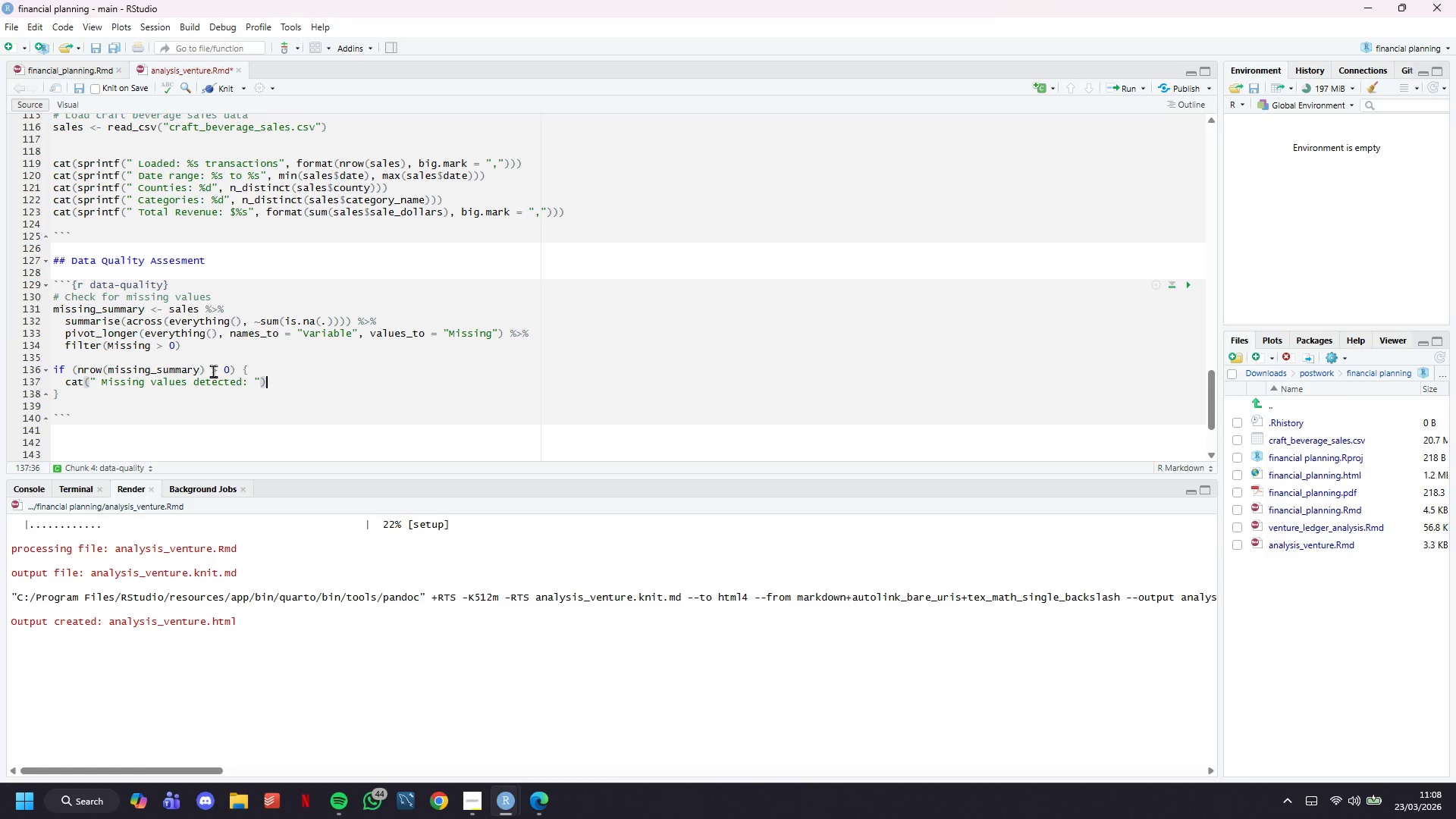 
key(Enter)
 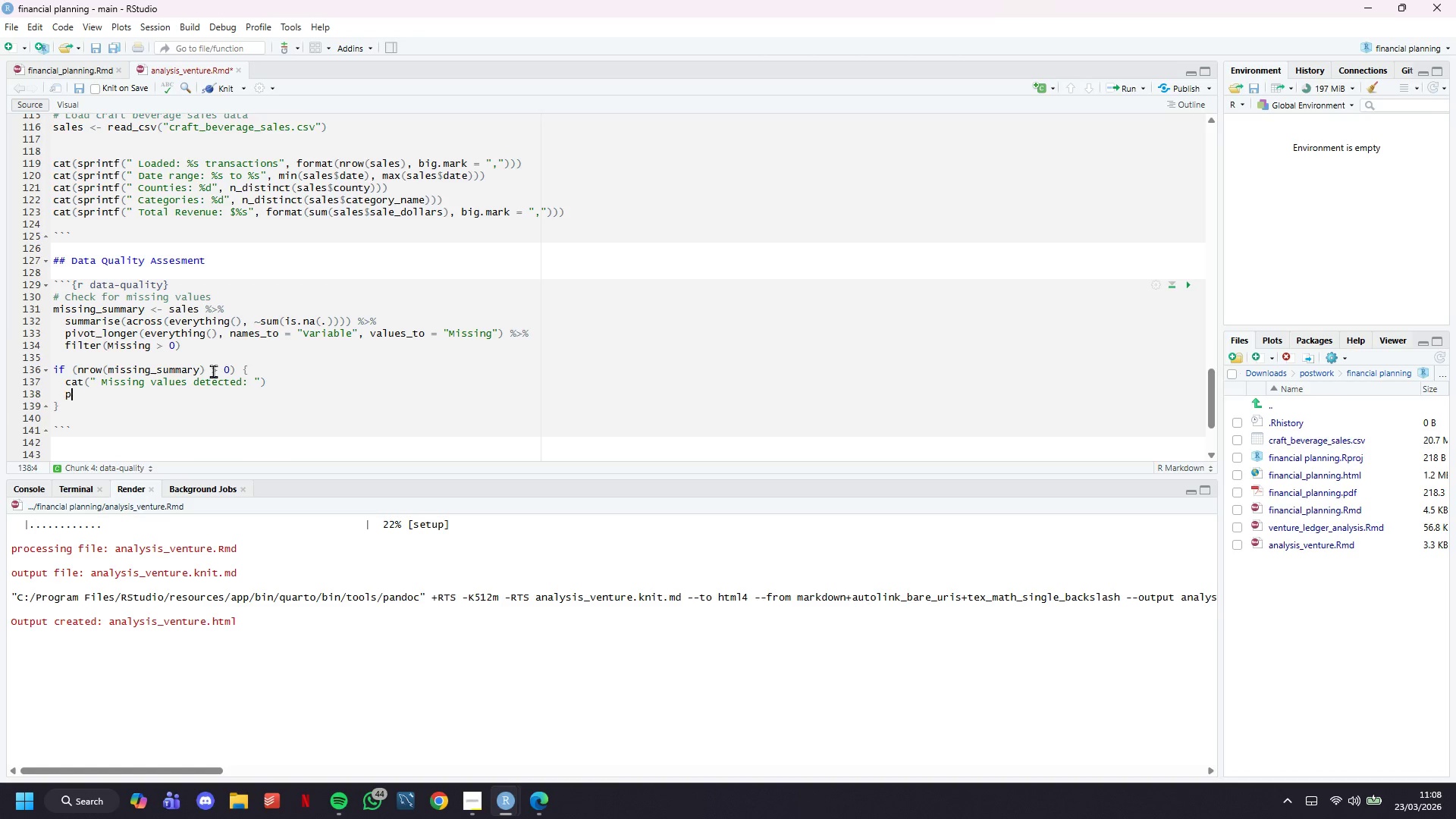 
type(print(missing_summary)
 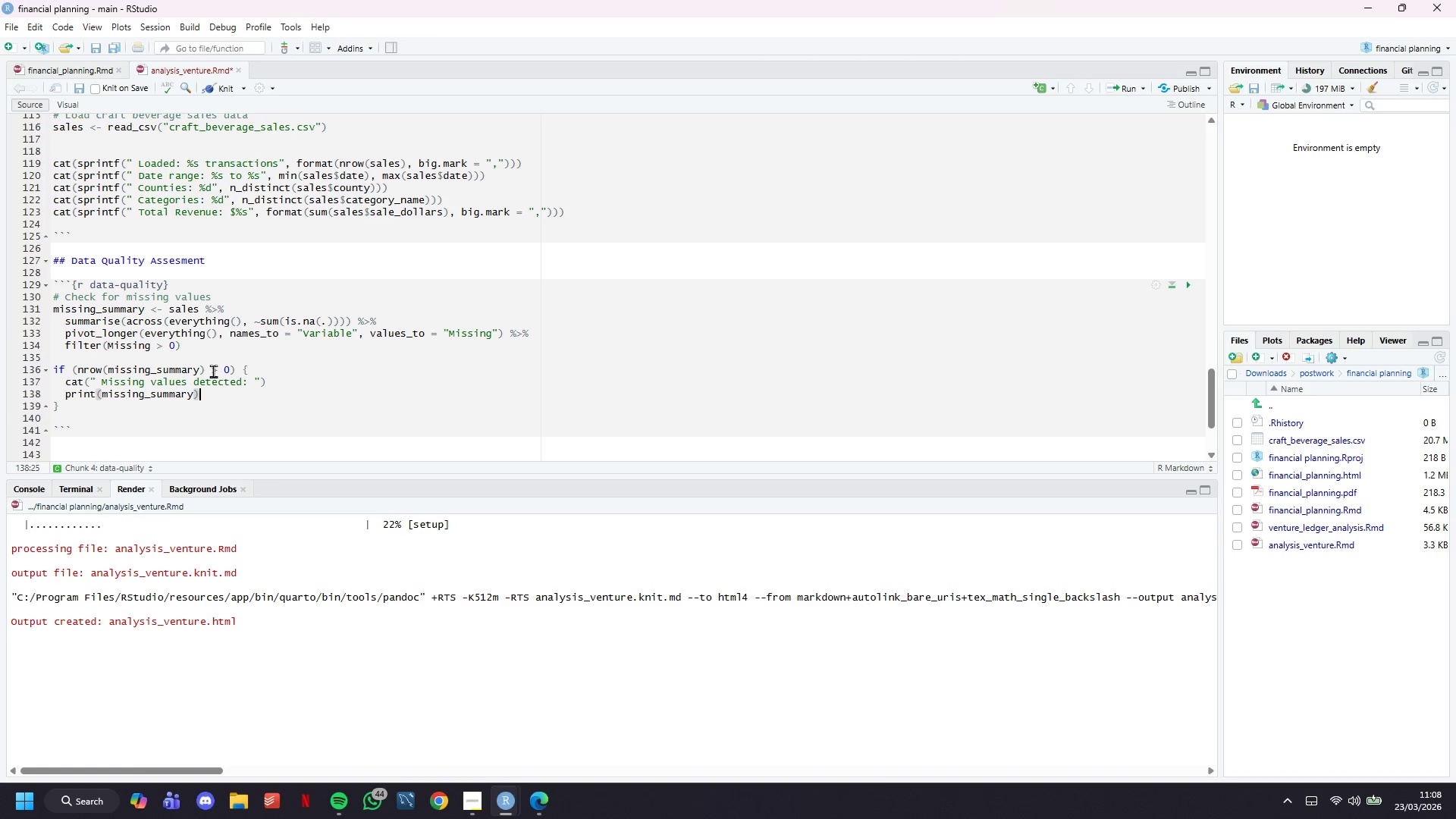 
 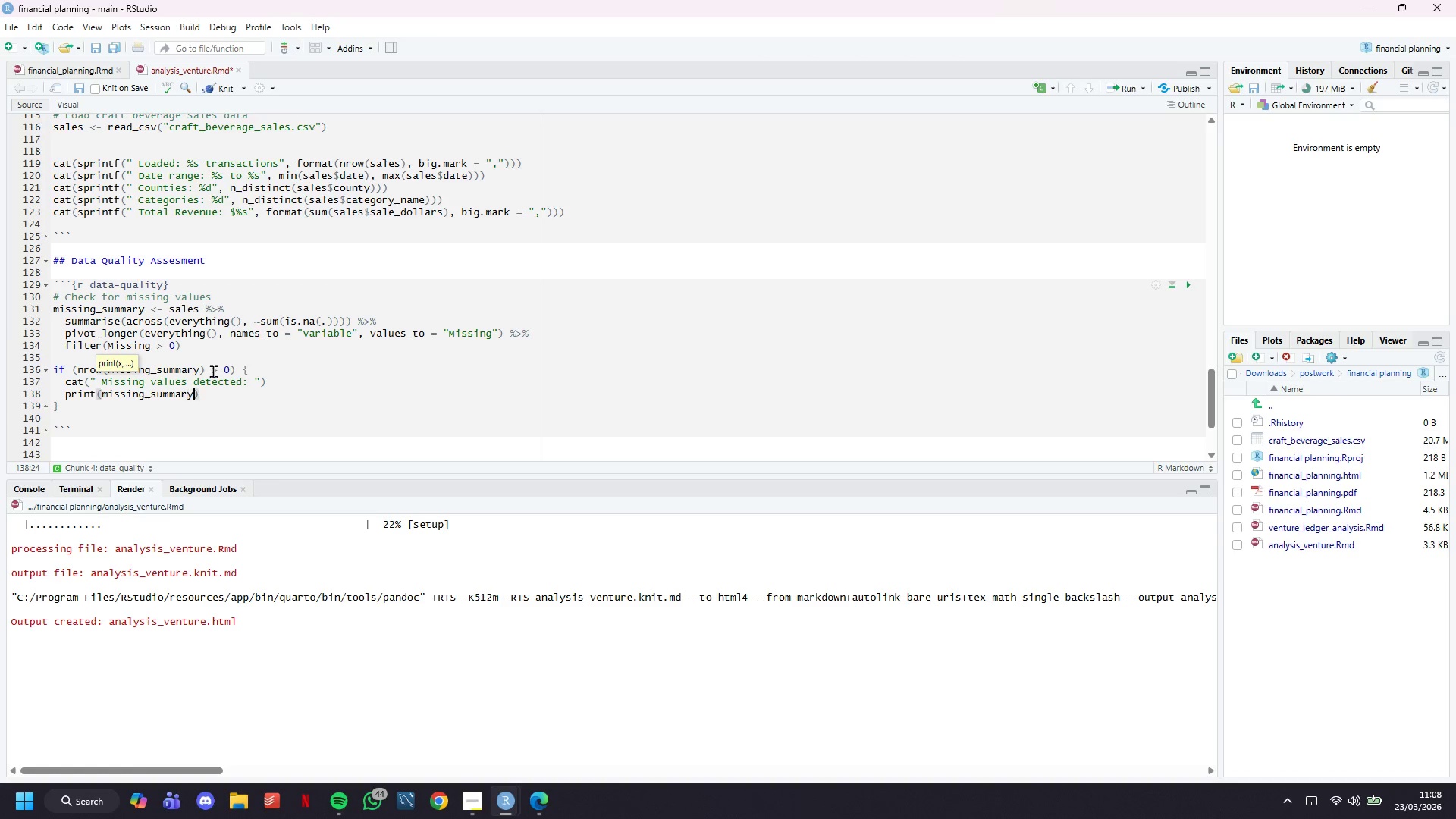 
key(ArrowRight)
 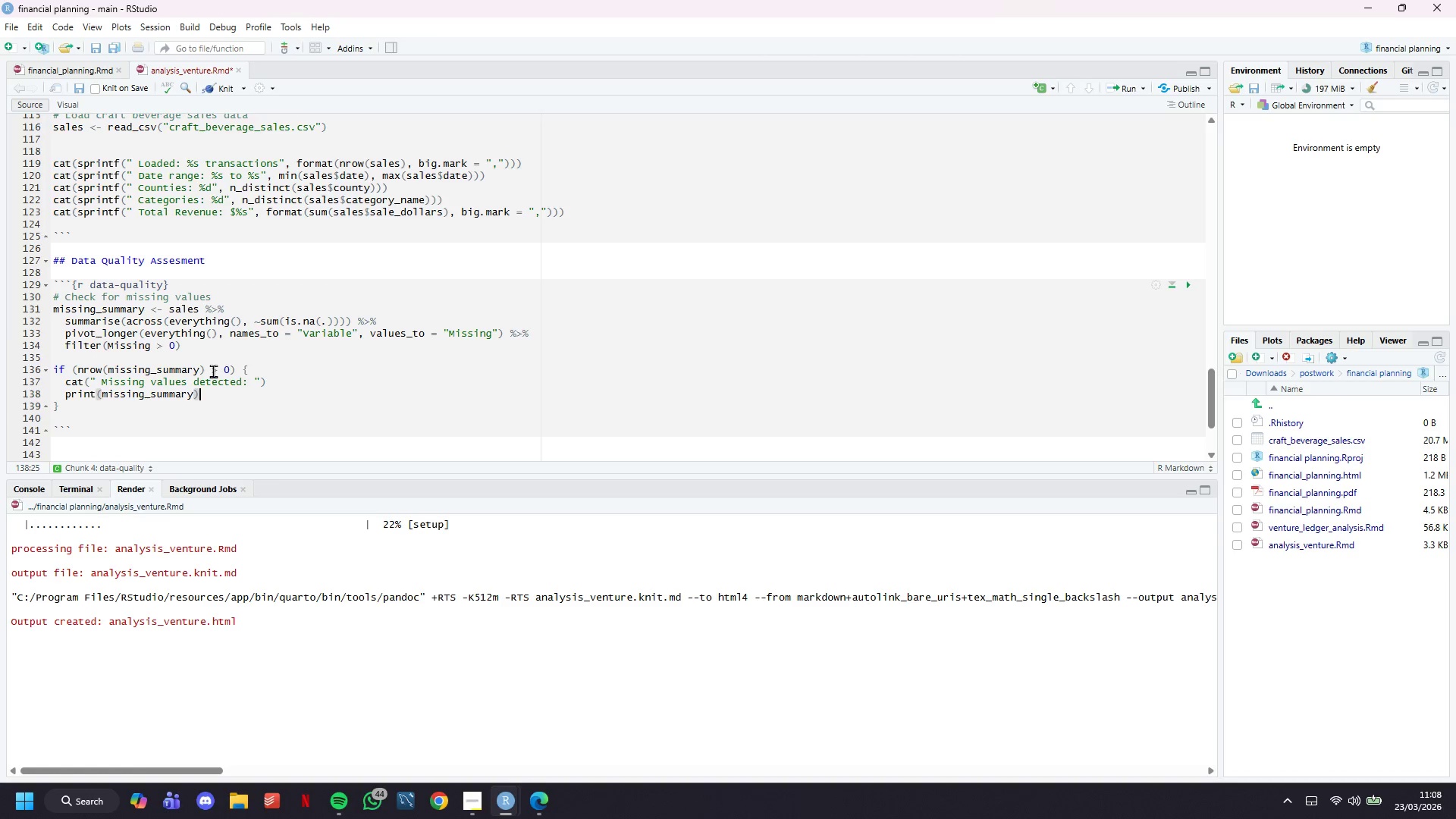 
key(ArrowDown)
 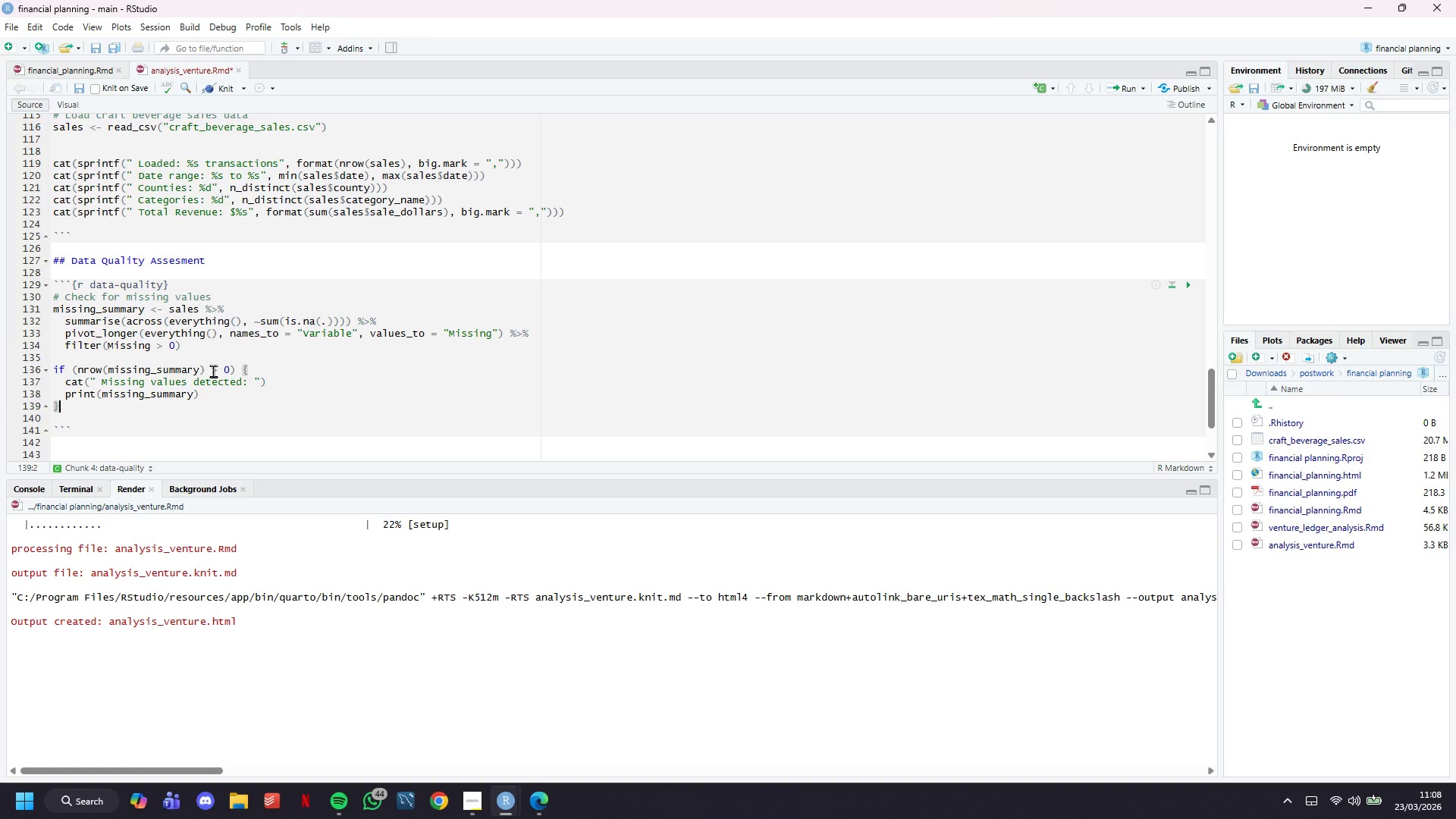 
type( else {)
 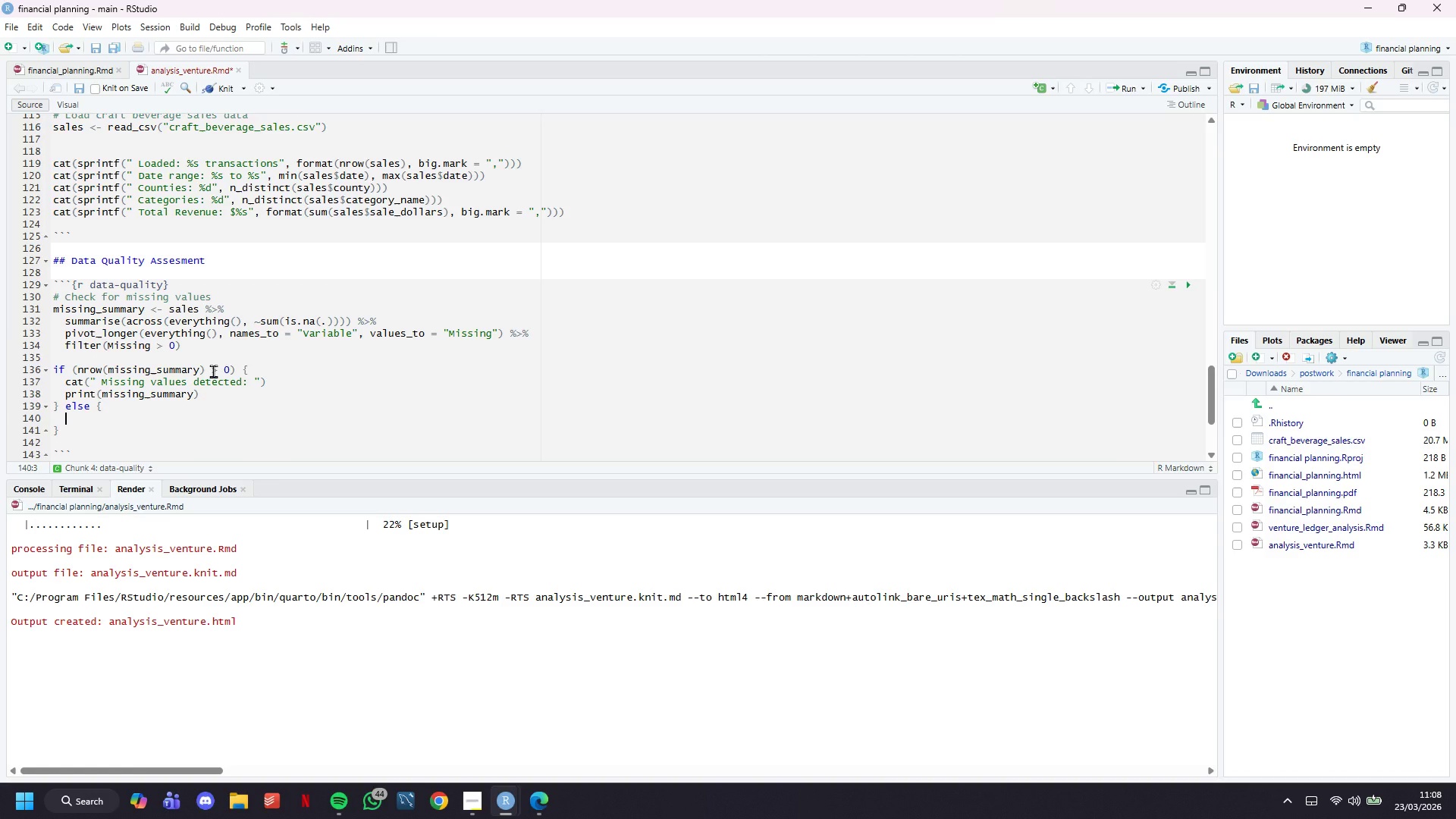 
 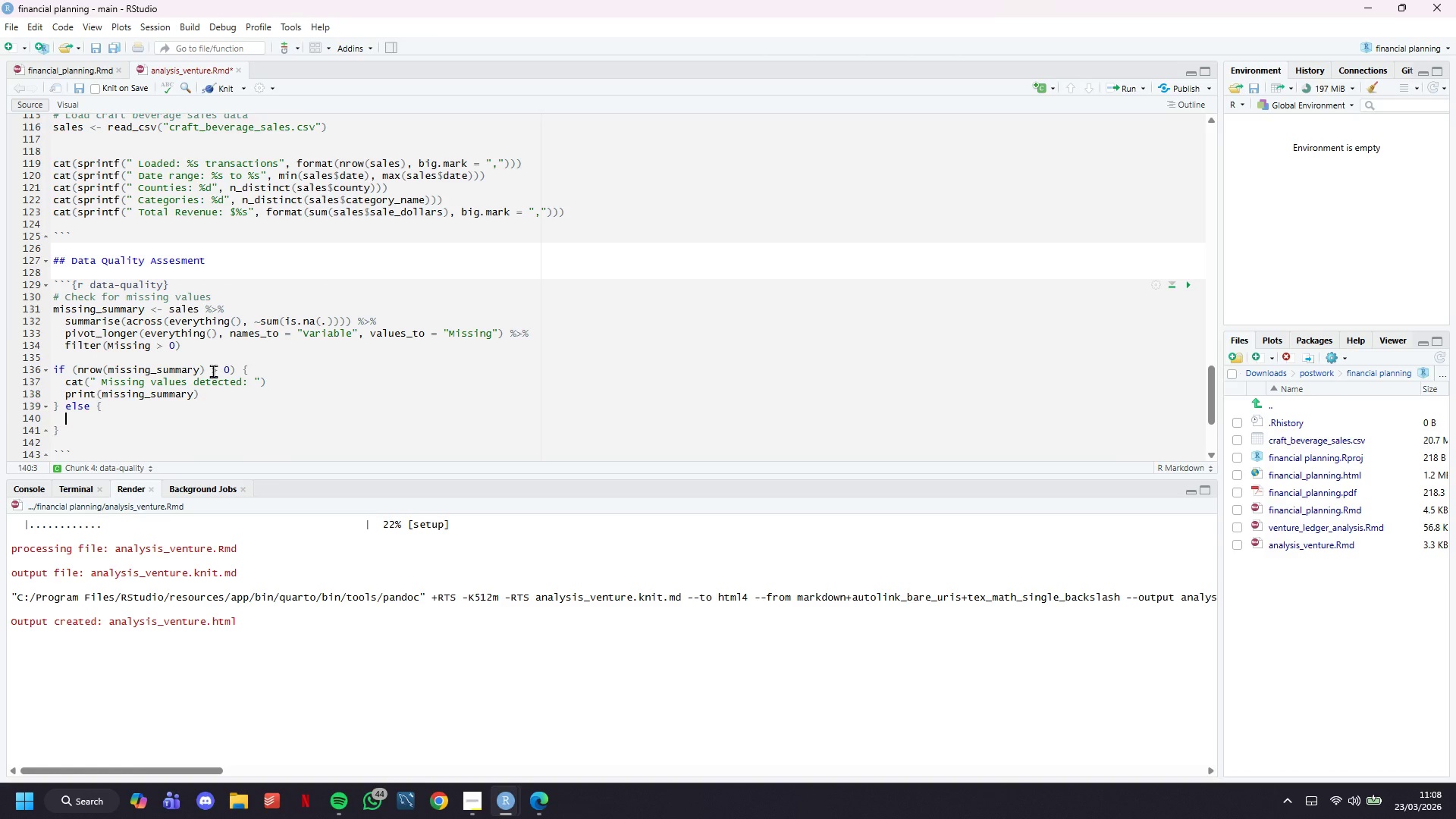 
key(Enter)
 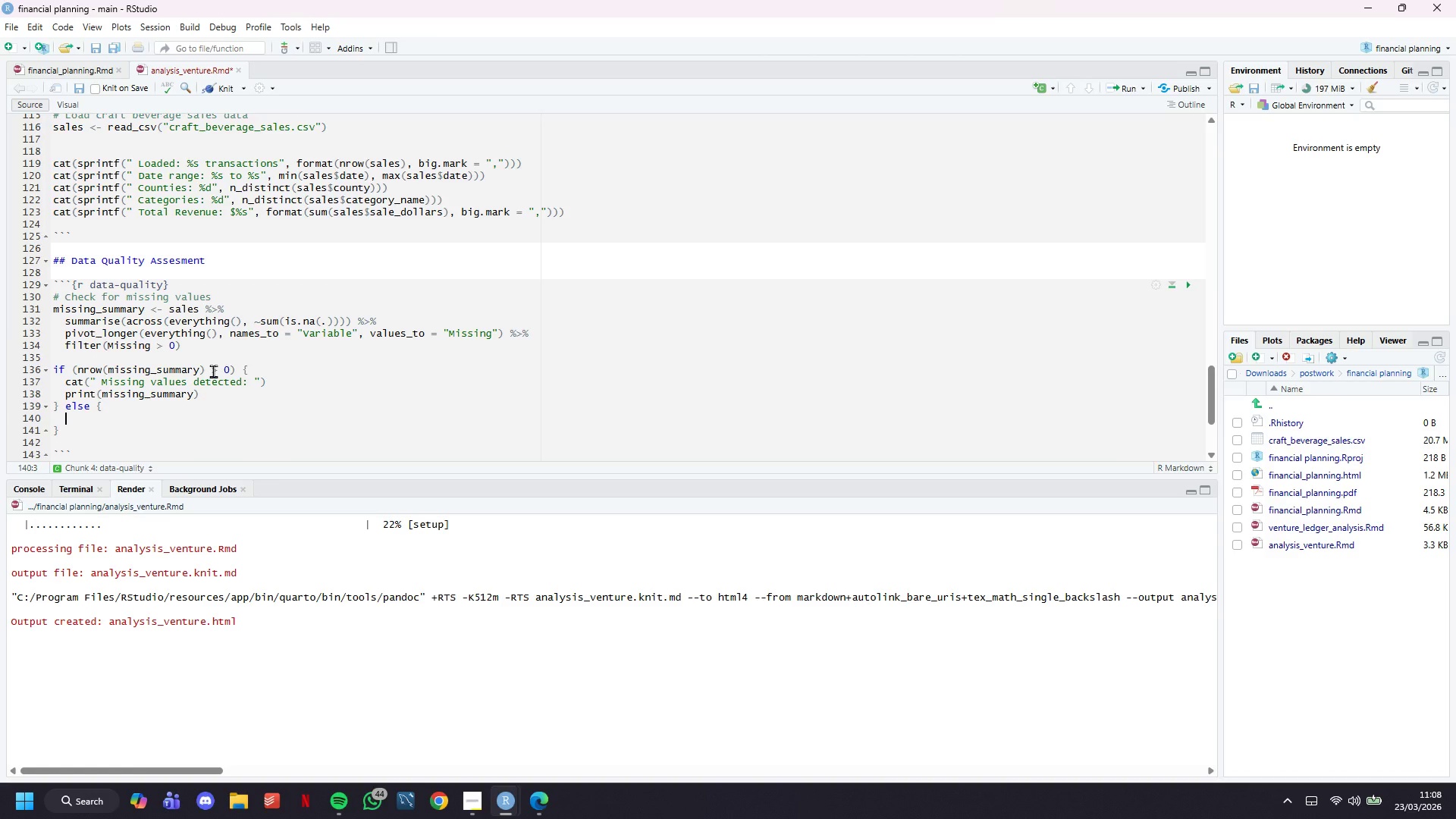 
type(cat(" No si)
key(Backspace)
key(Backspace)
type(missing values - dataset os)
key(Backspace)
key(Backspace)
type(is complete)
 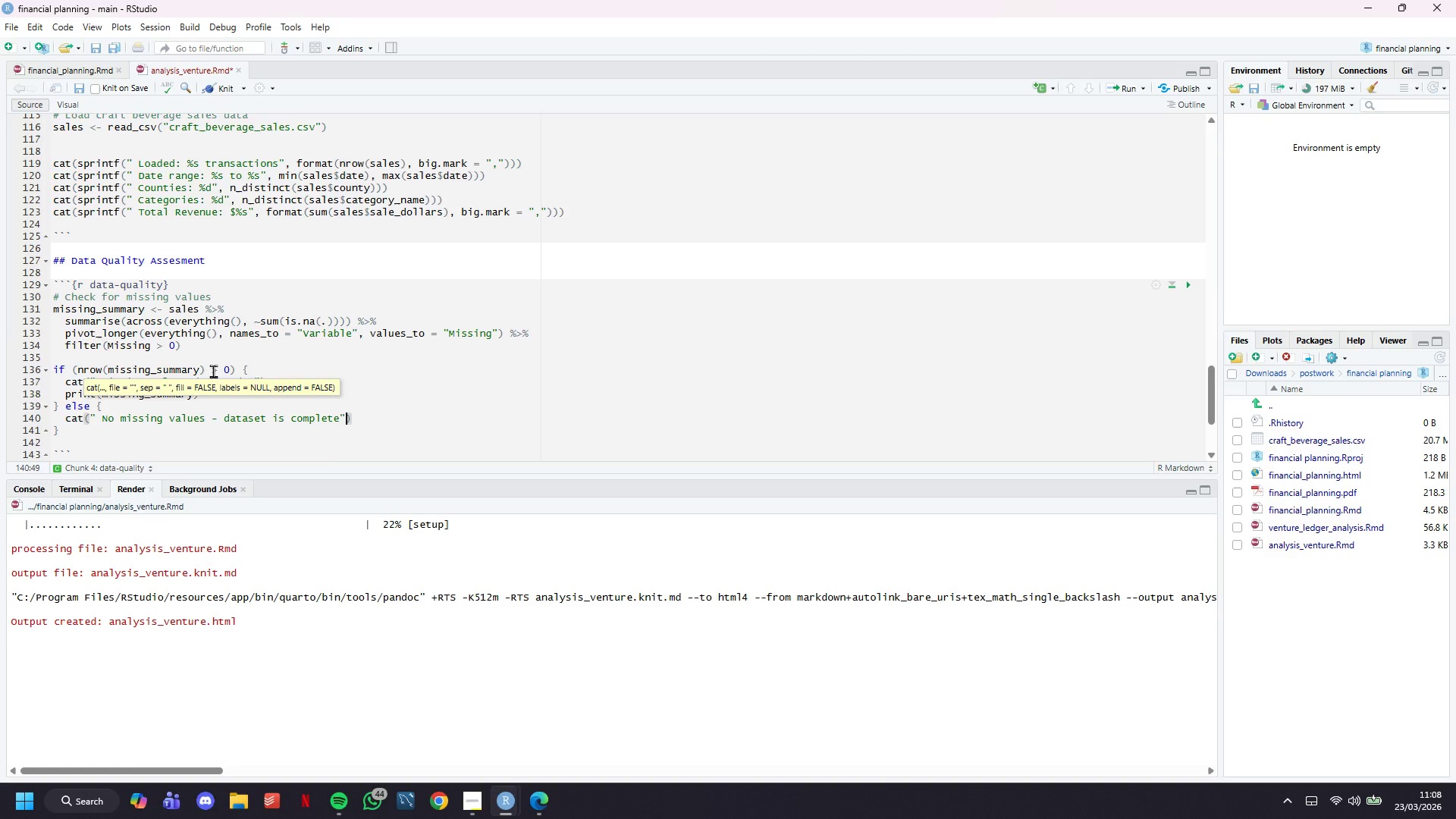 
 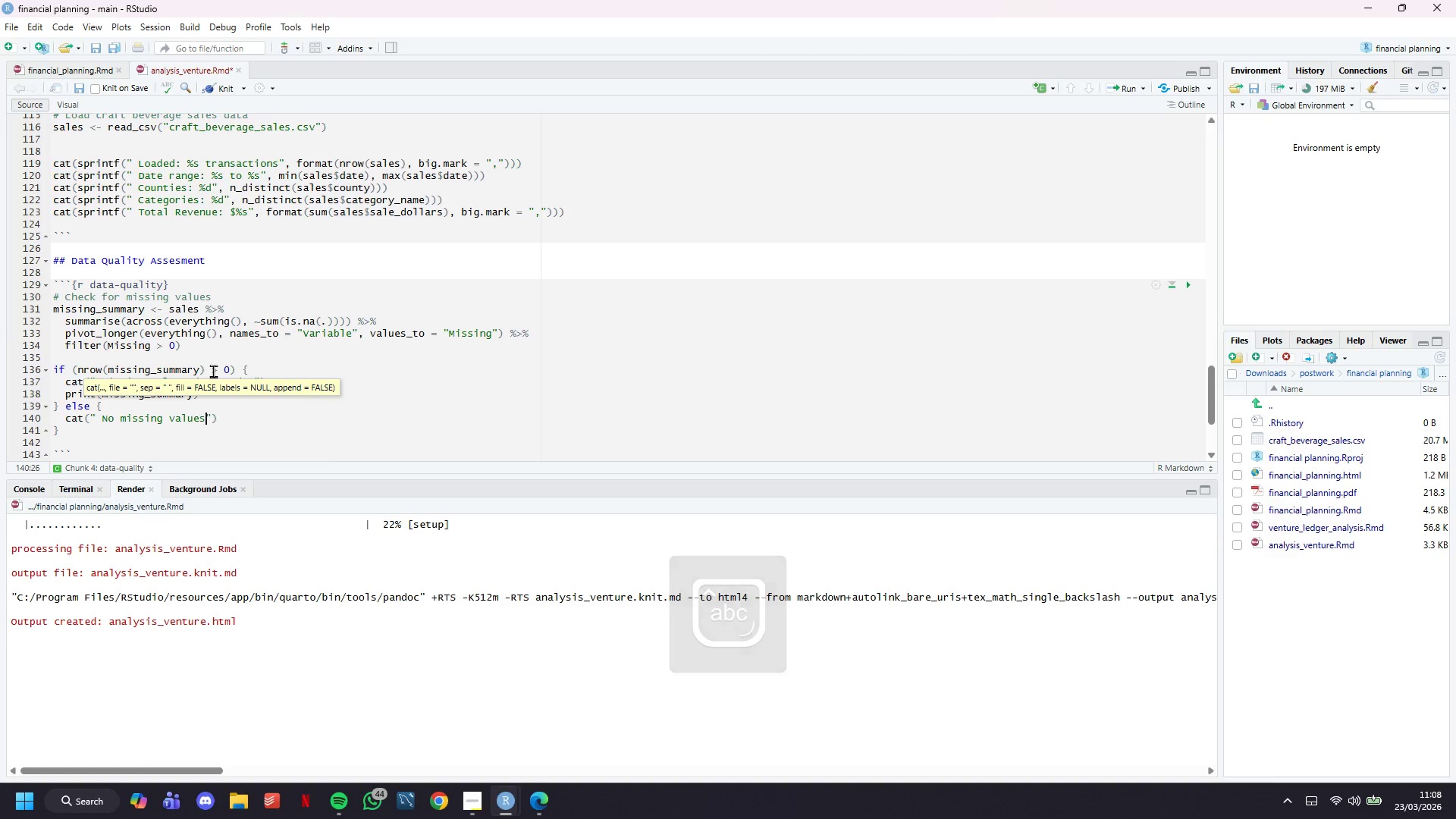 
key(ArrowRight)
 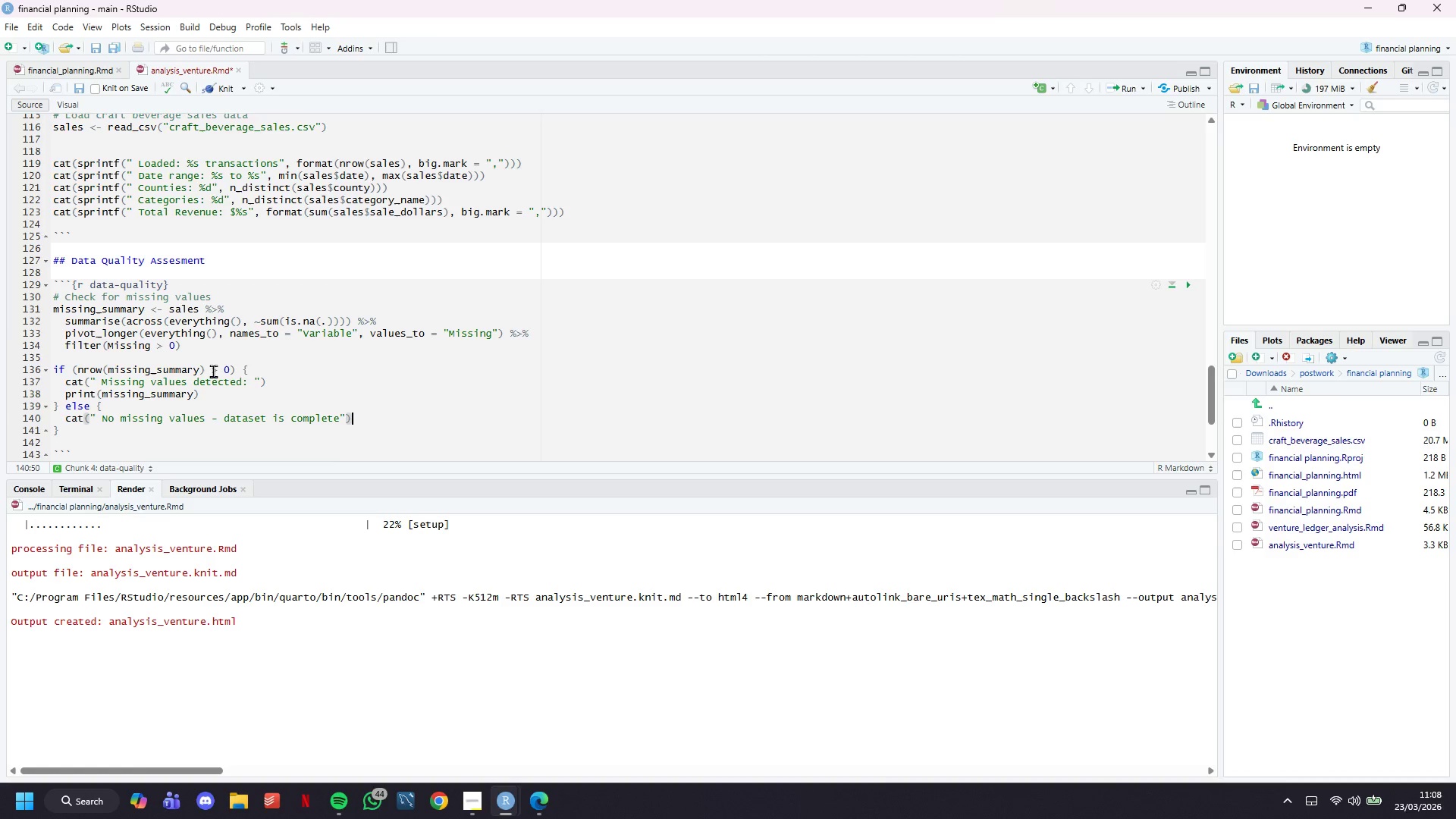 
key(ArrowRight)
 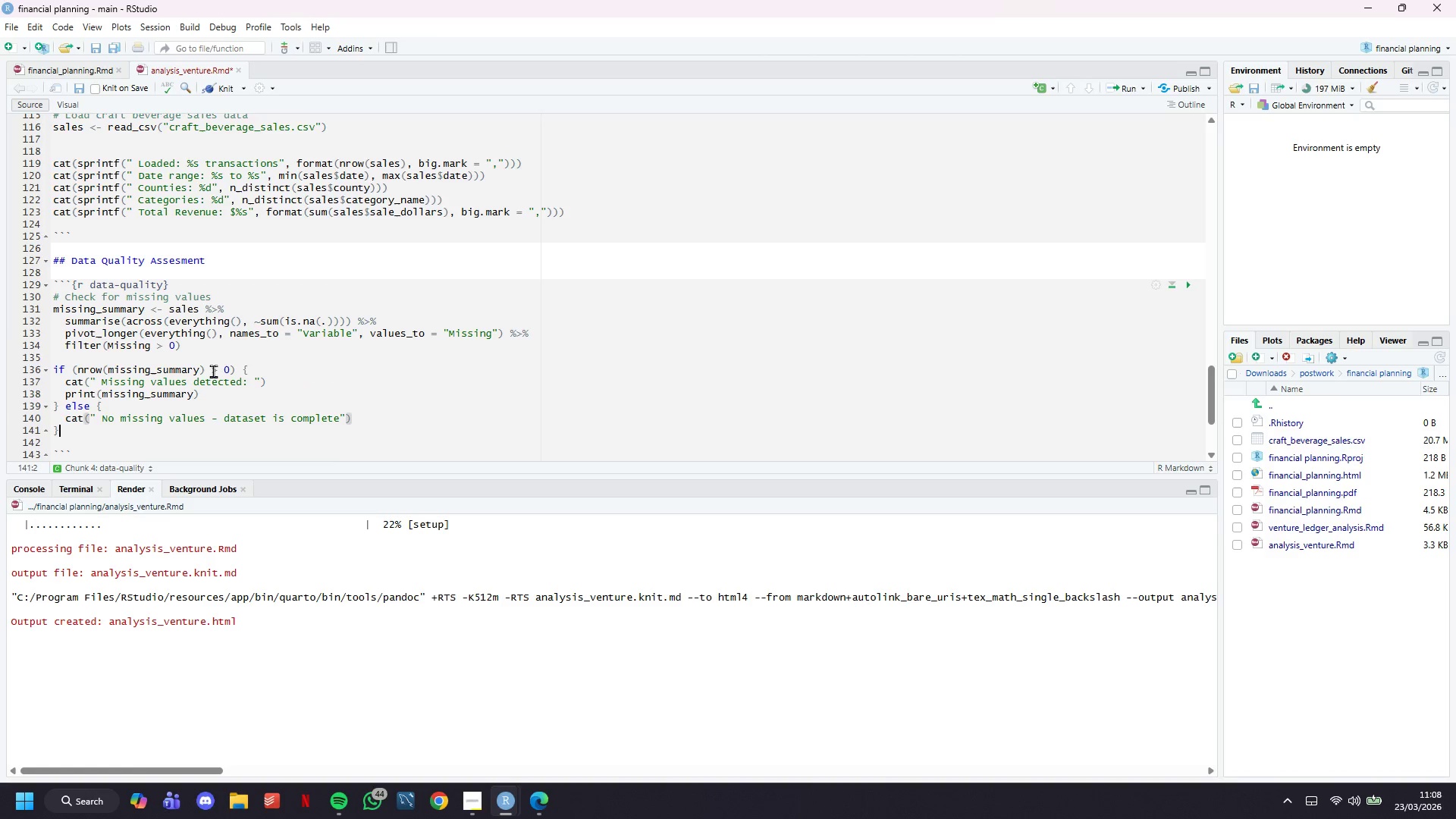 
key(ArrowDown)
 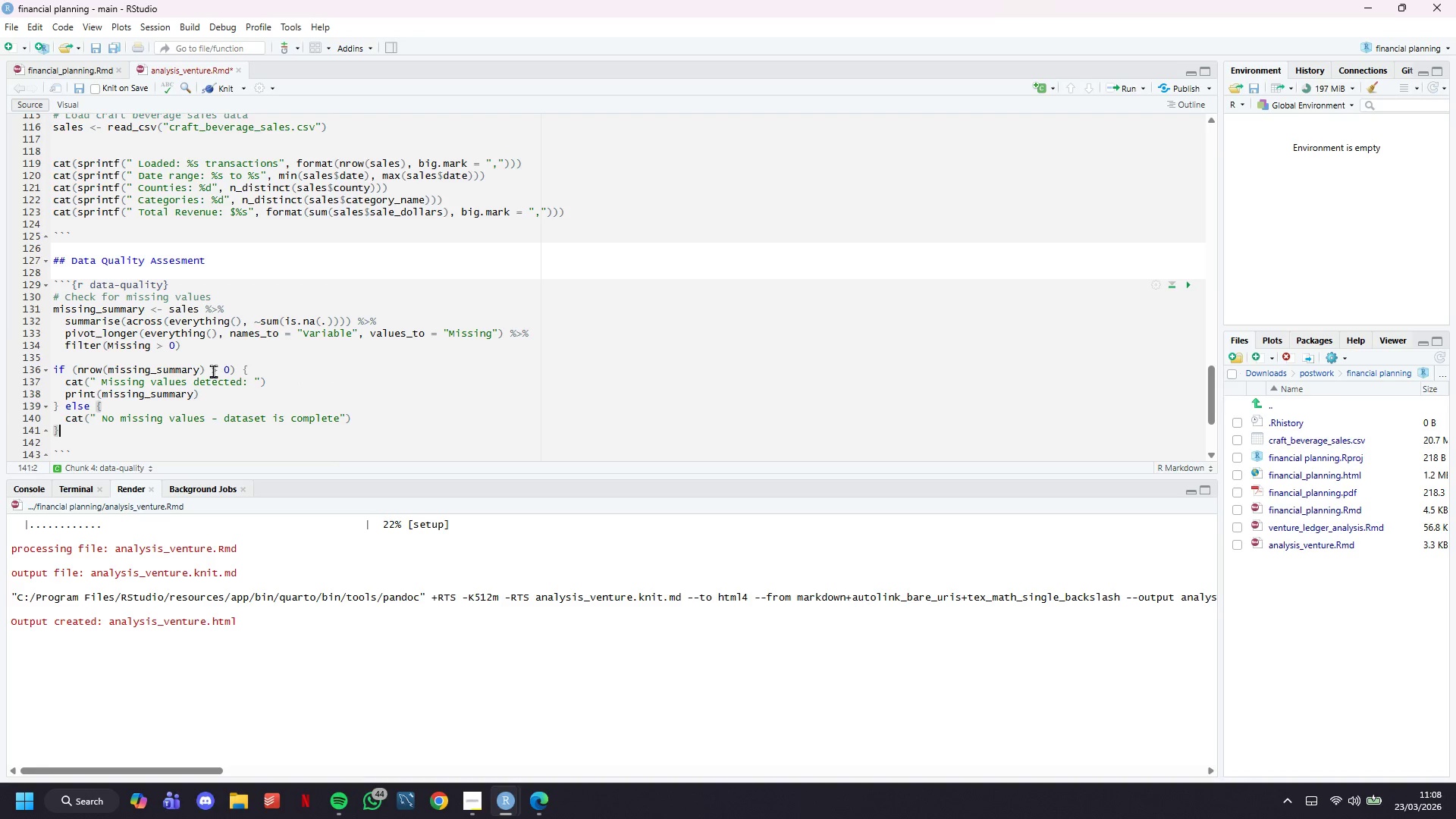 
key(Enter)
 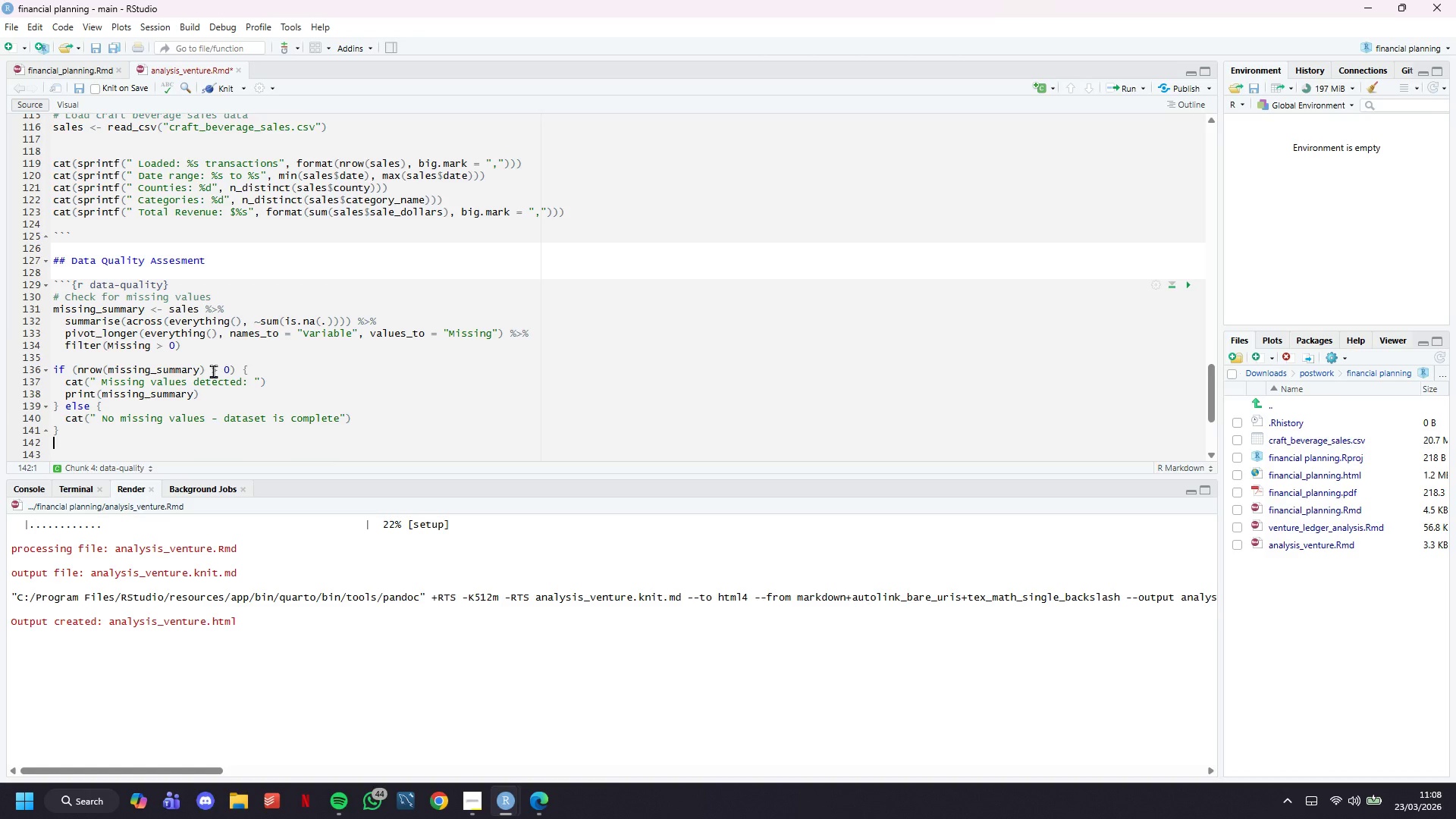 
key(Enter)
 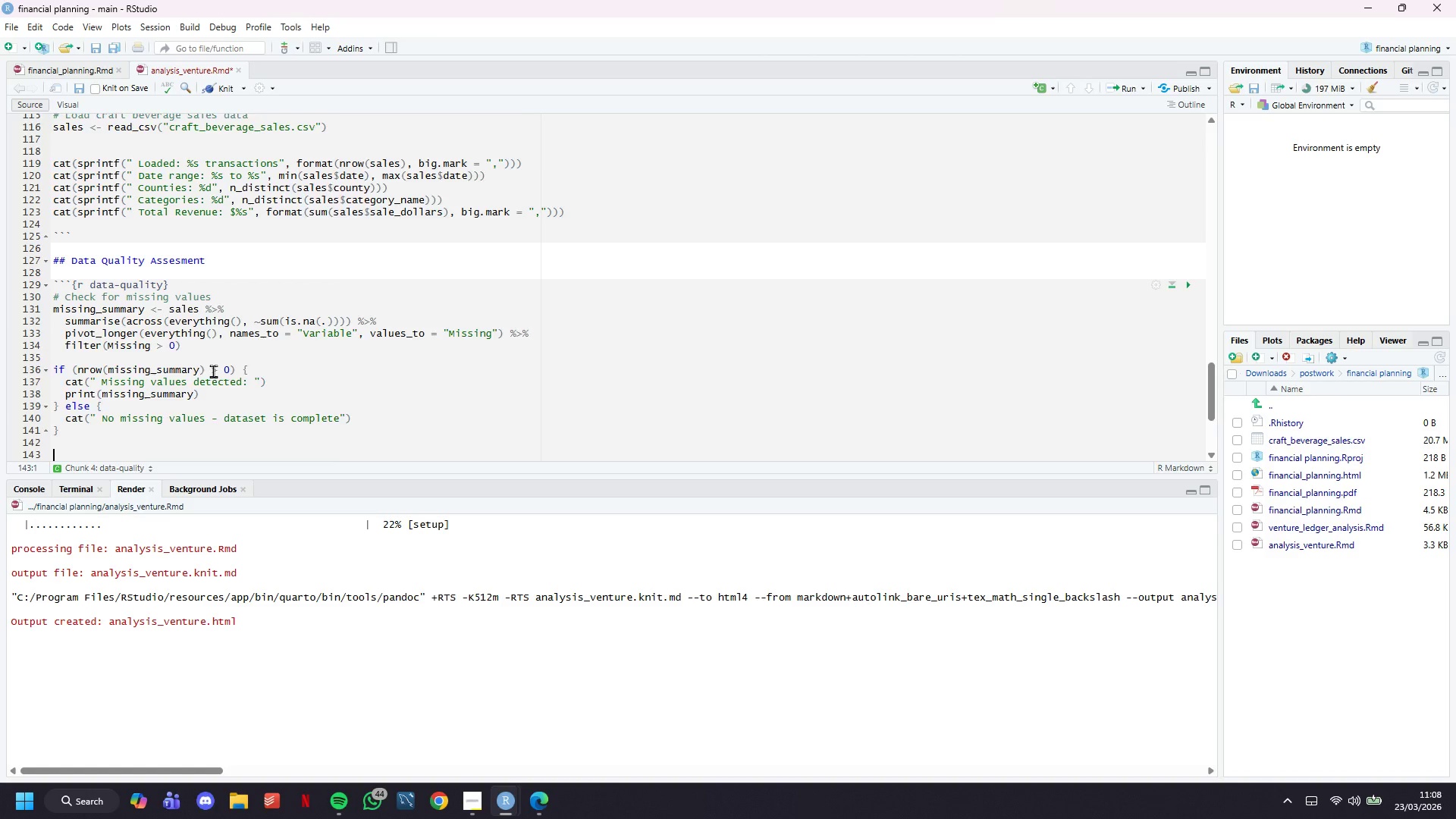 
scroll: coordinate [213, 371], scroll_direction: down, amount: 4.0
 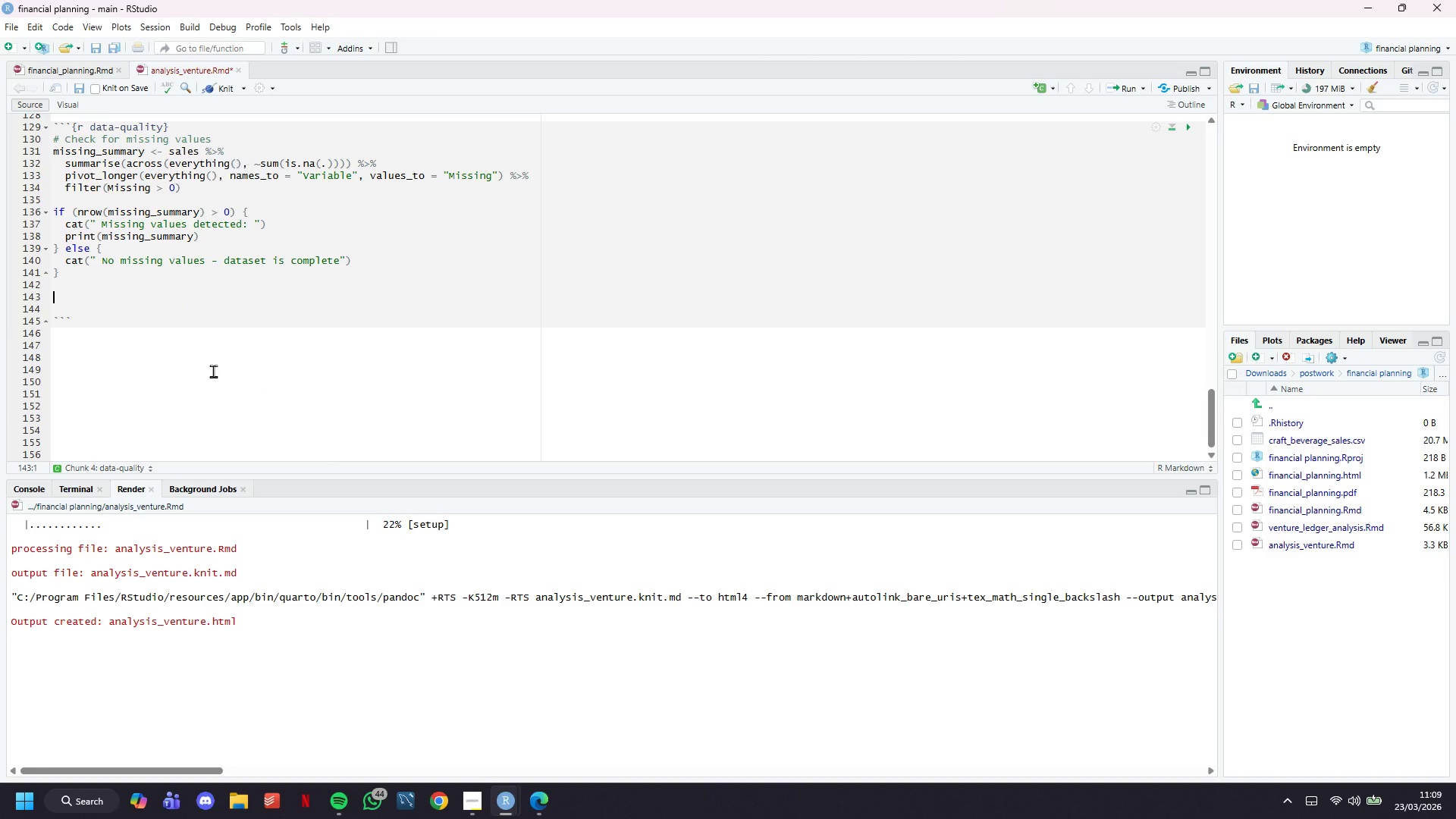 
type(# Data type validation)
 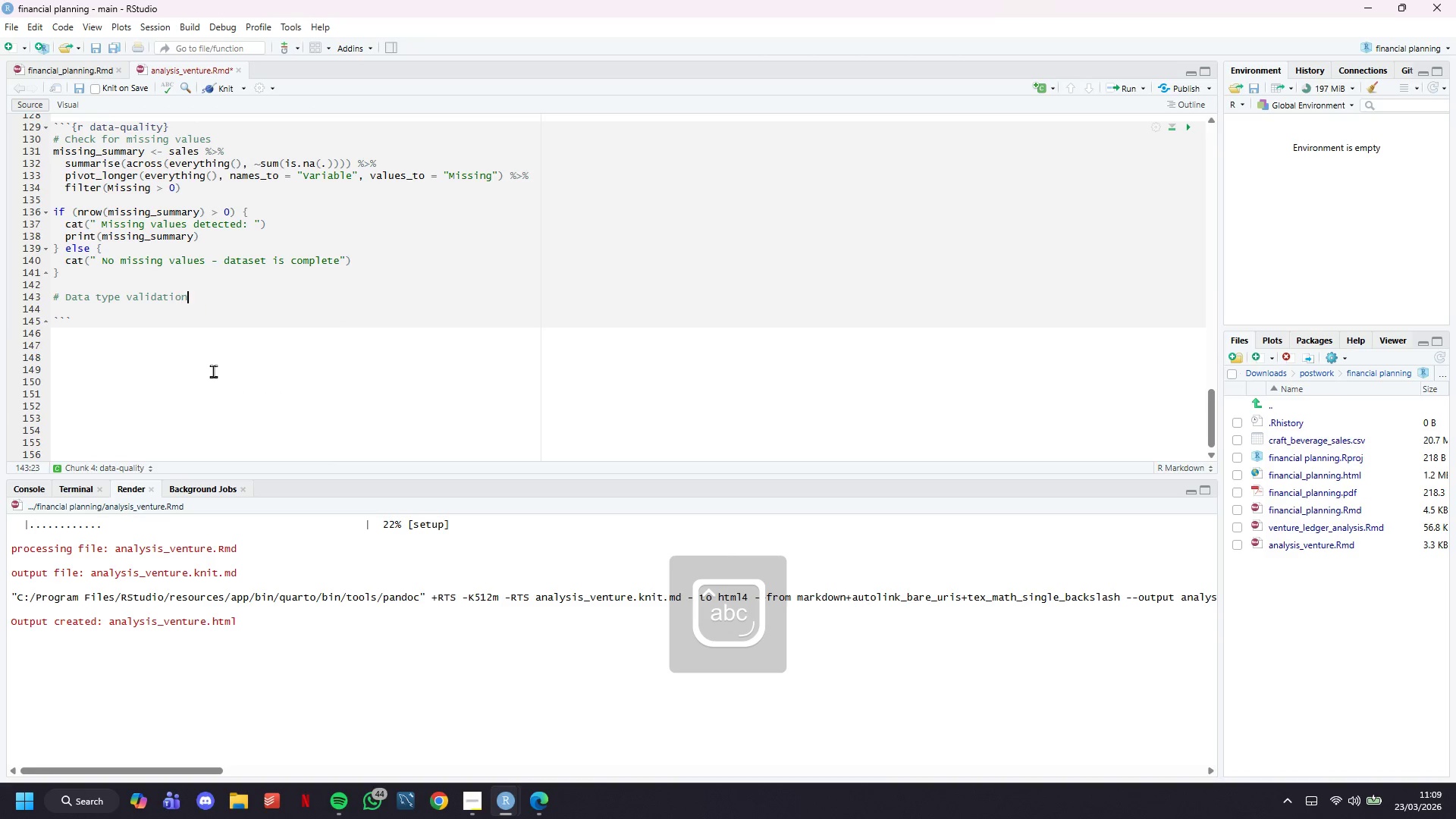 
key(Enter)
 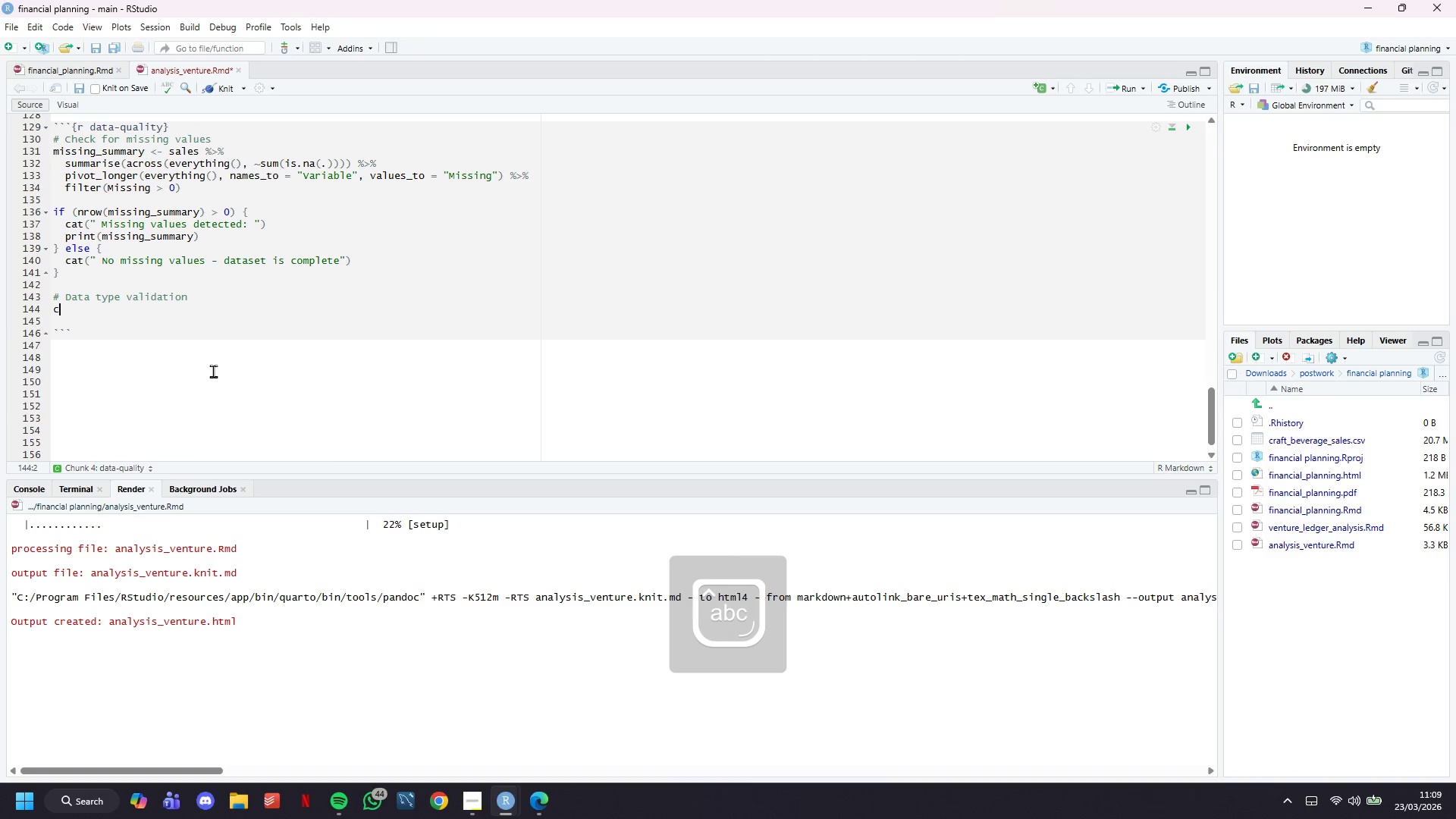 
type(cat(" Dta )
key(Backspace)
key(Backspace)
key(Backspace)
type(ata Stu)
key(Backspace)
type(ructure)
 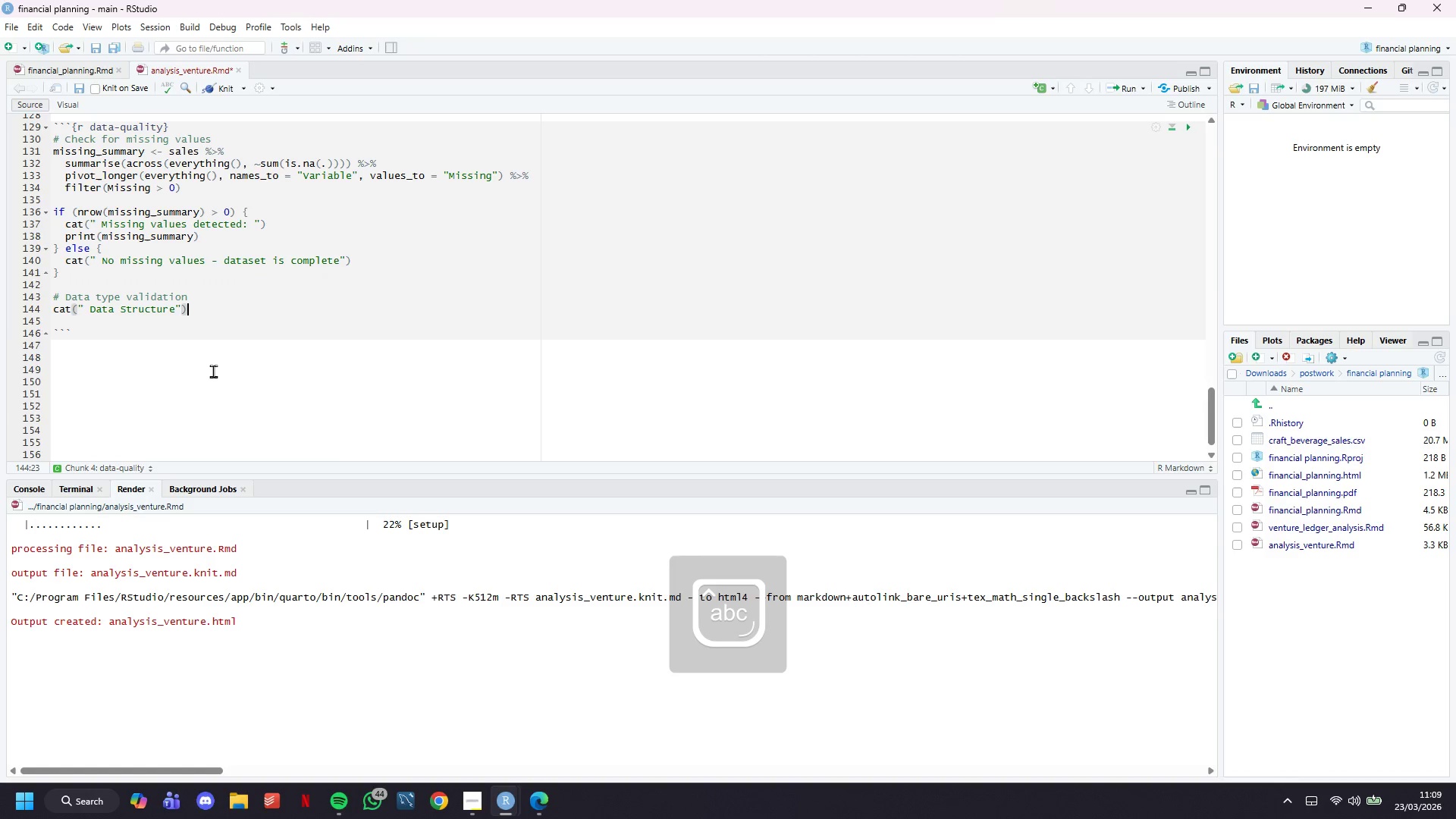 
 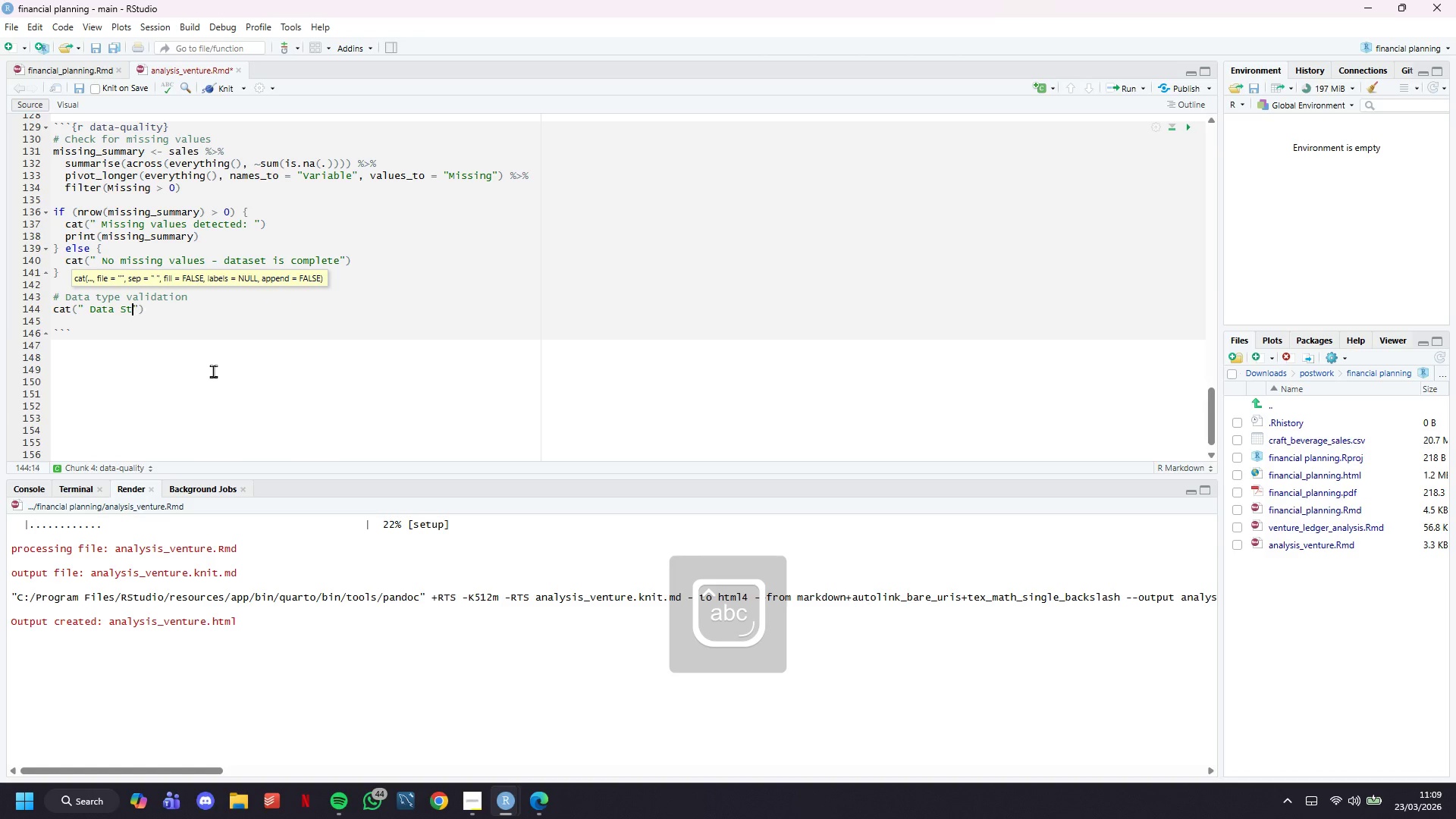 
key(ArrowRight)
 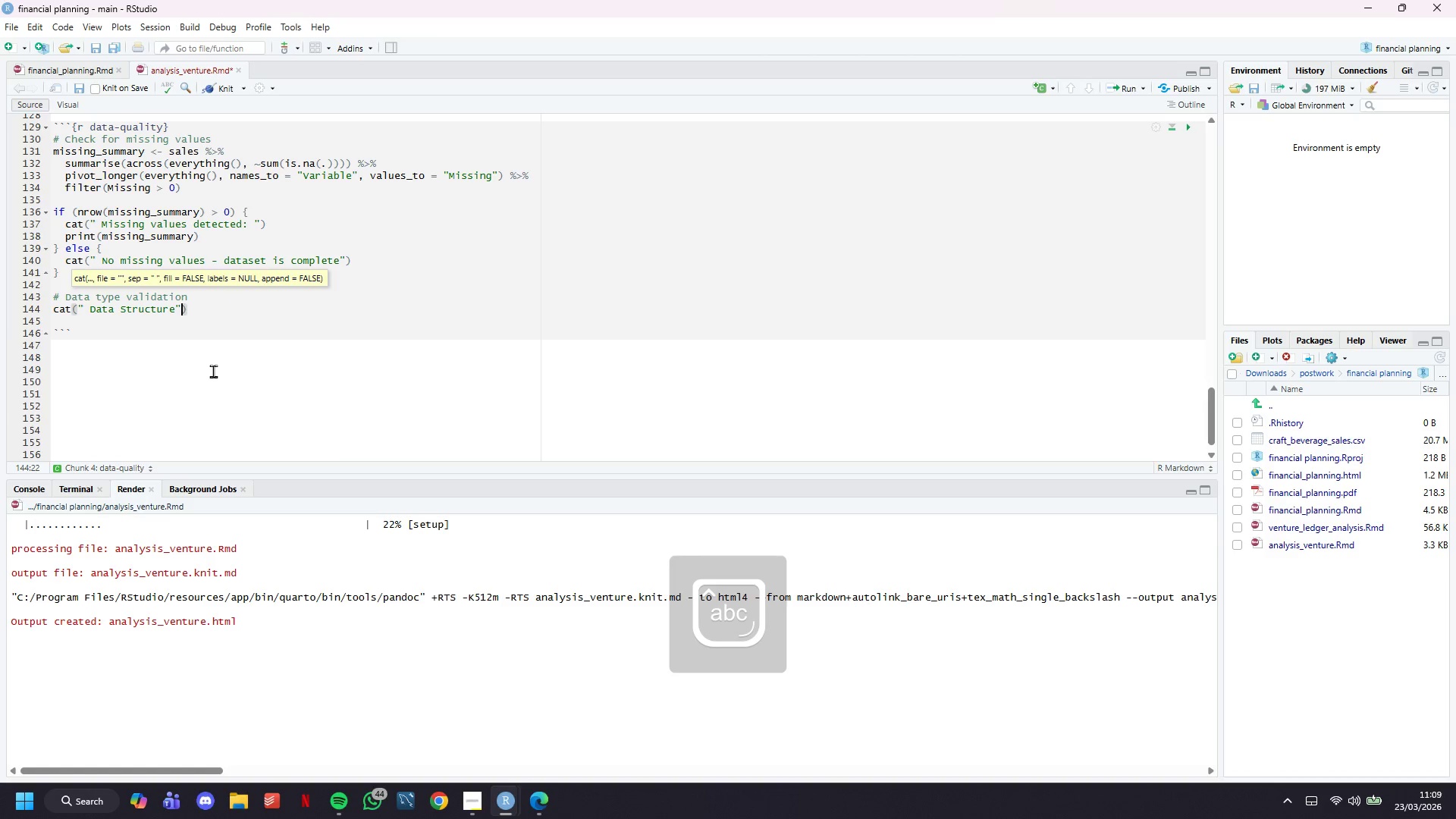 
key(ArrowRight)
 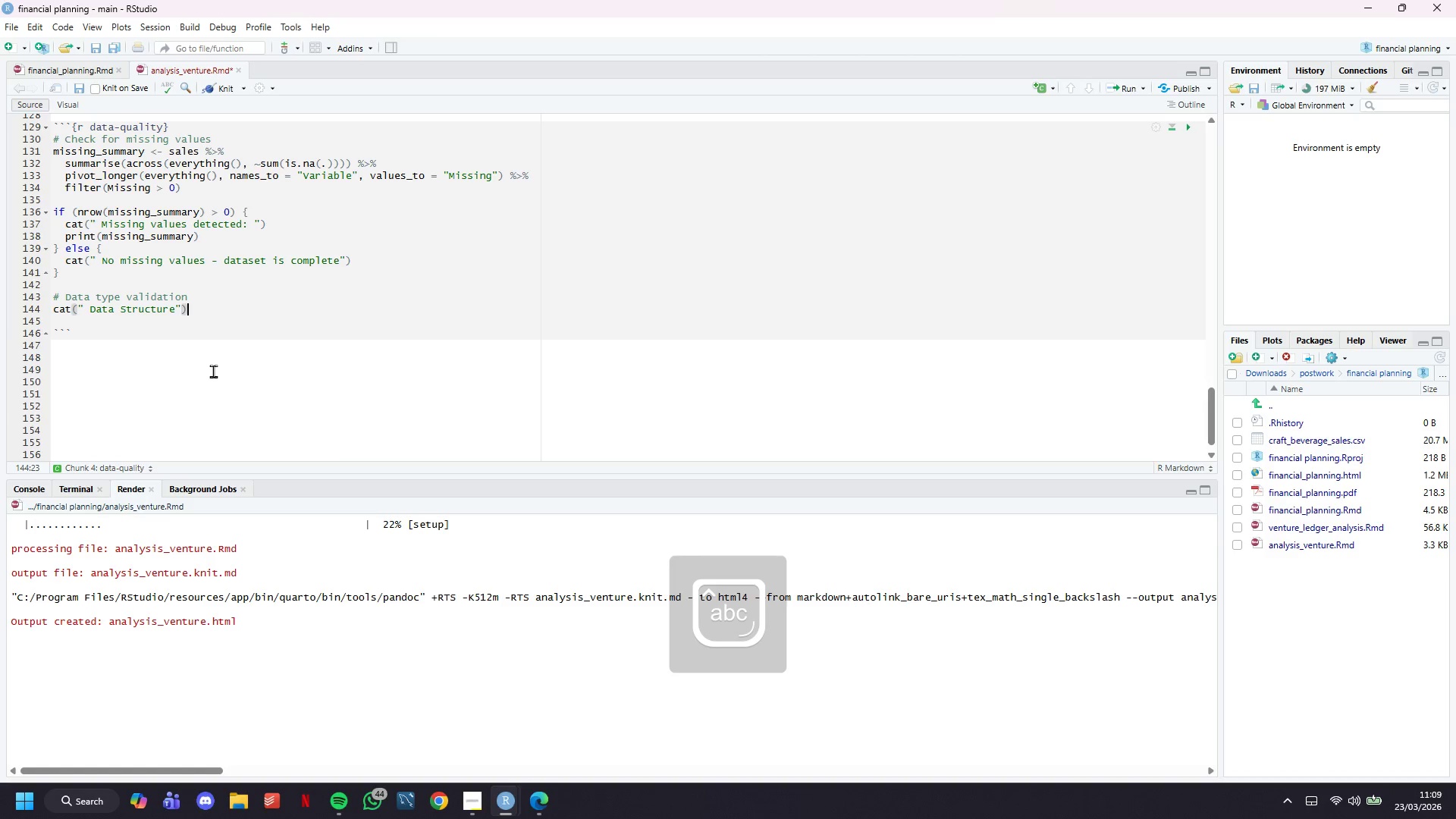 
key(ArrowLeft)
 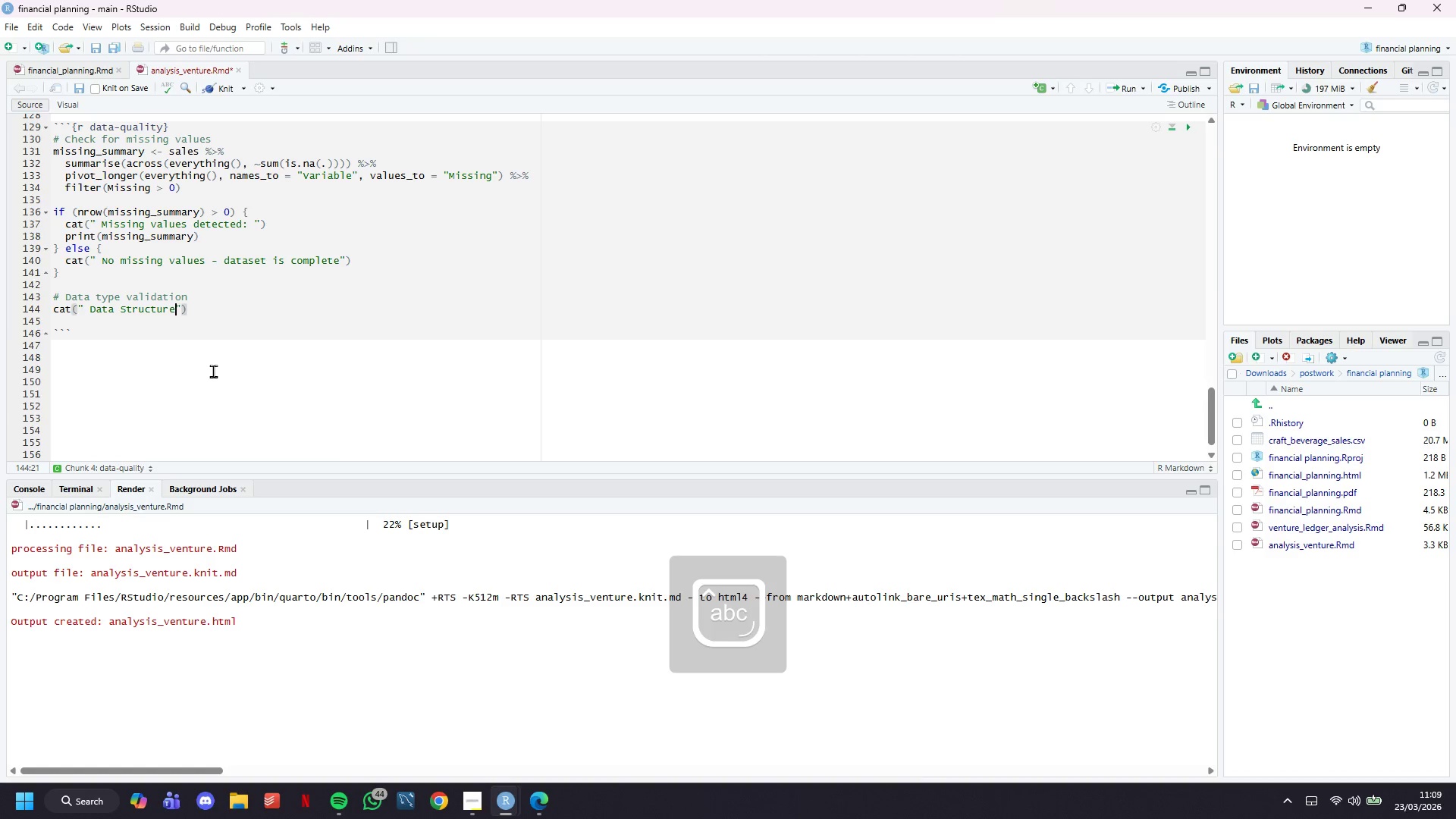 
key(ArrowLeft)
 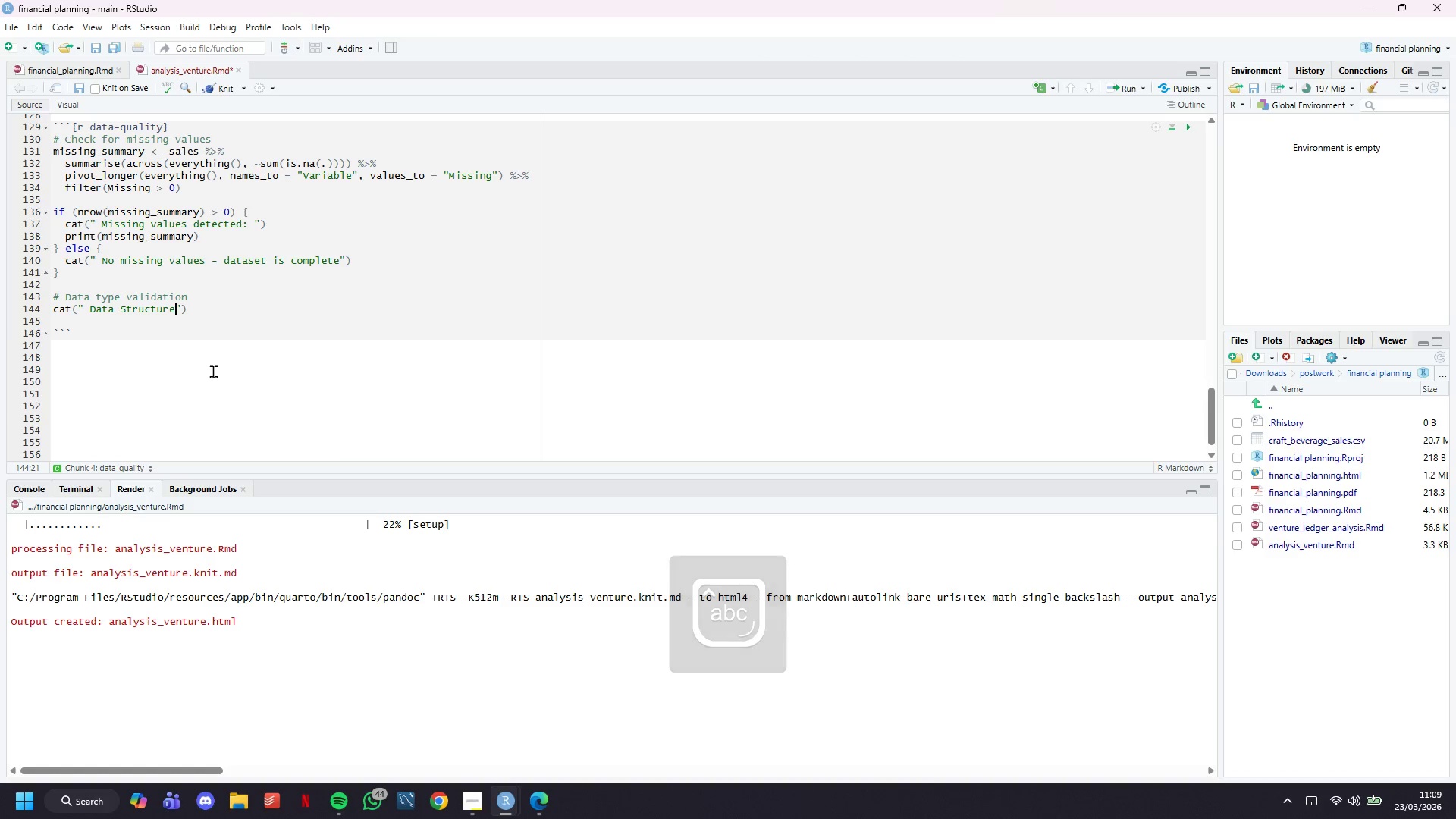 
key(Shift+Semicolon)
 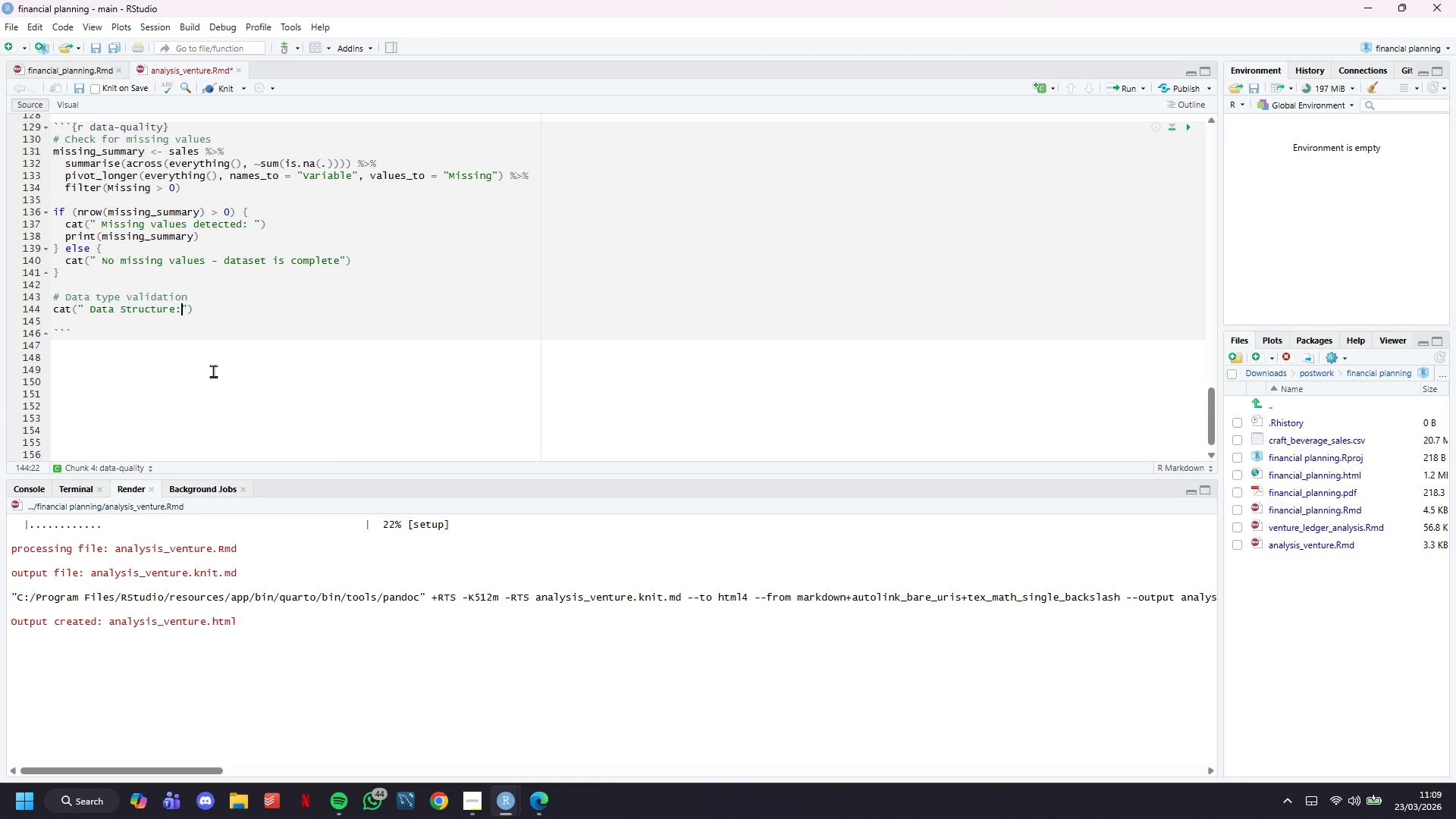 
key(ArrowDown)
 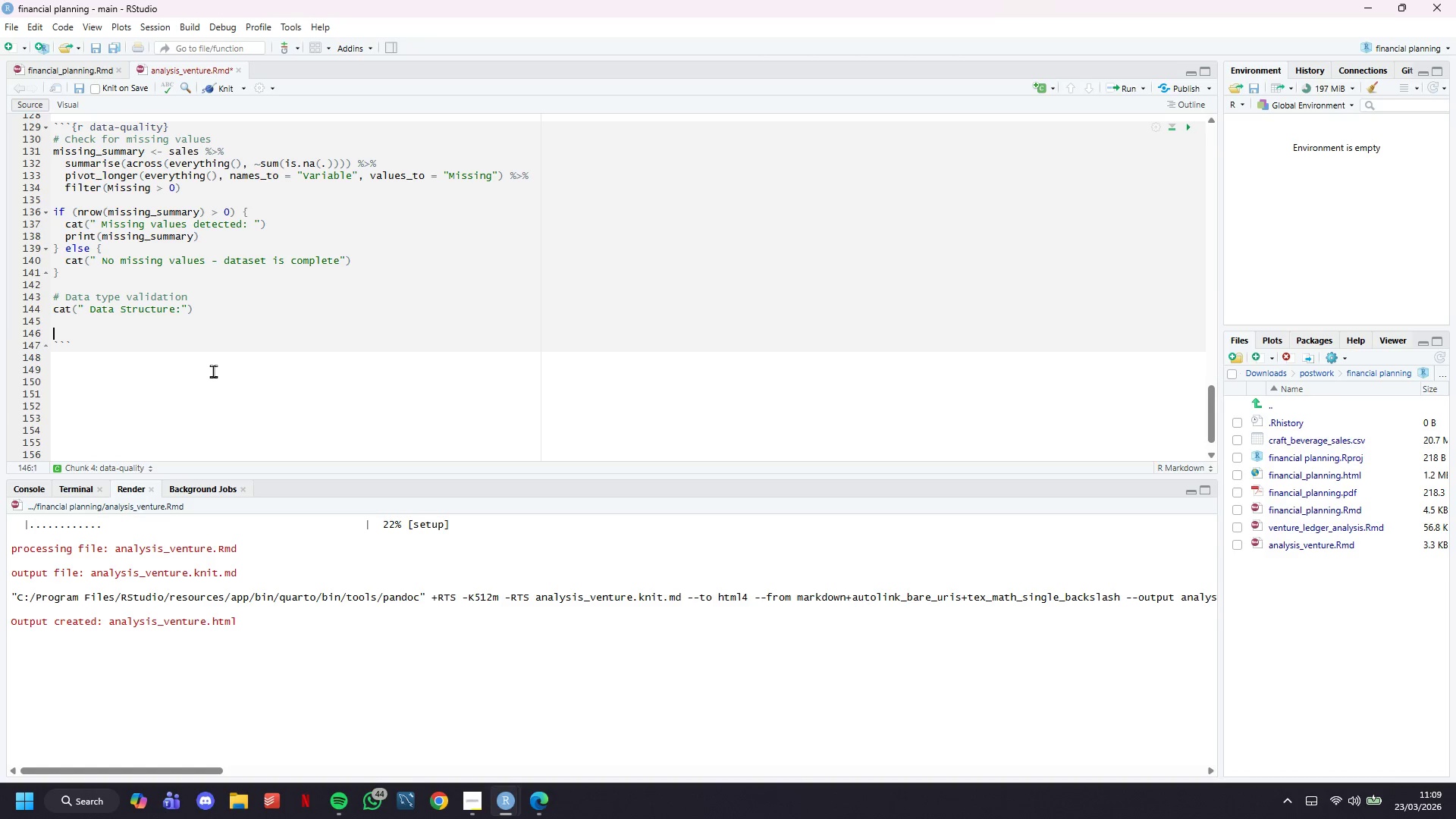 
key(Enter)
 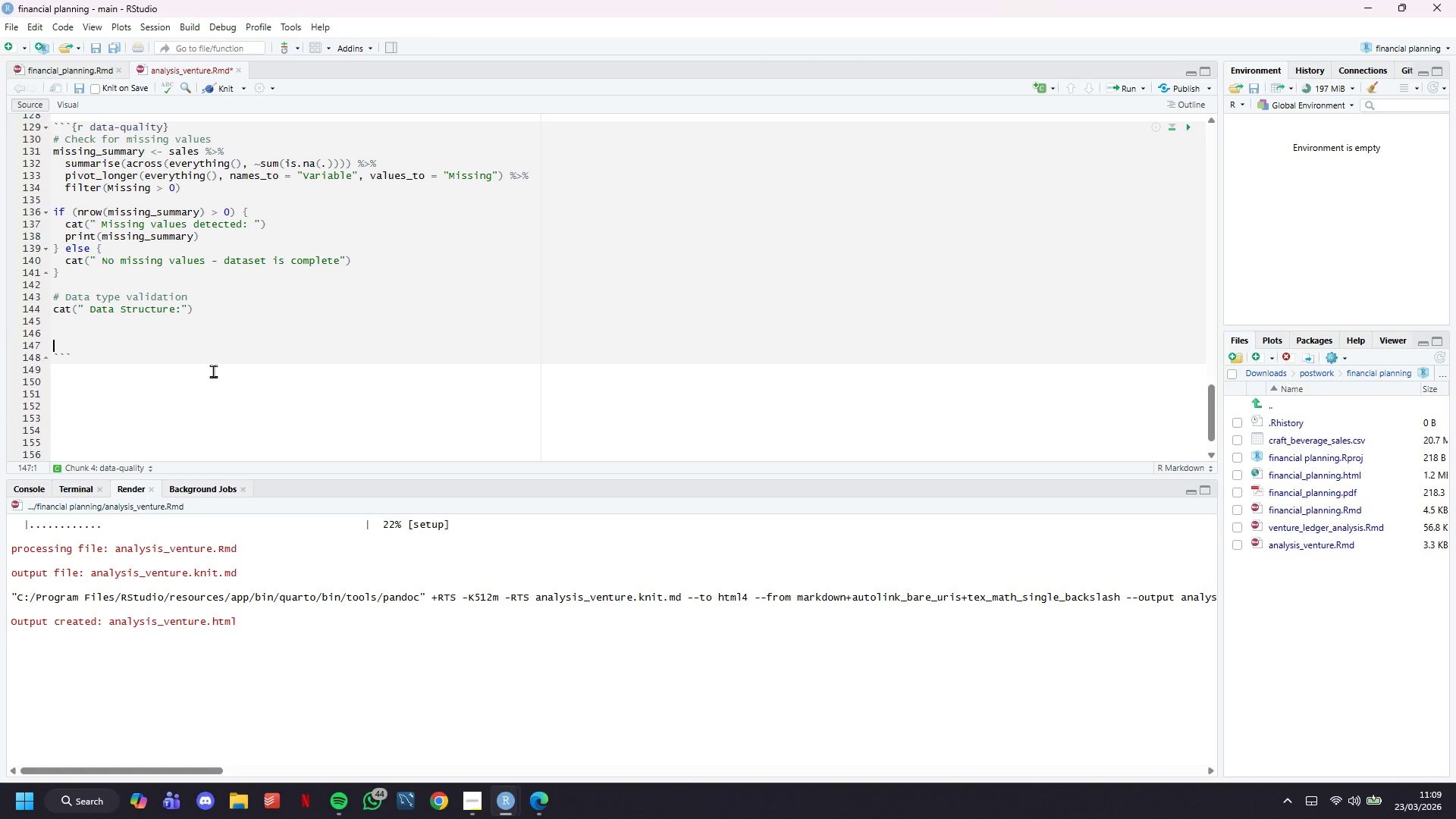 
key(Enter)
 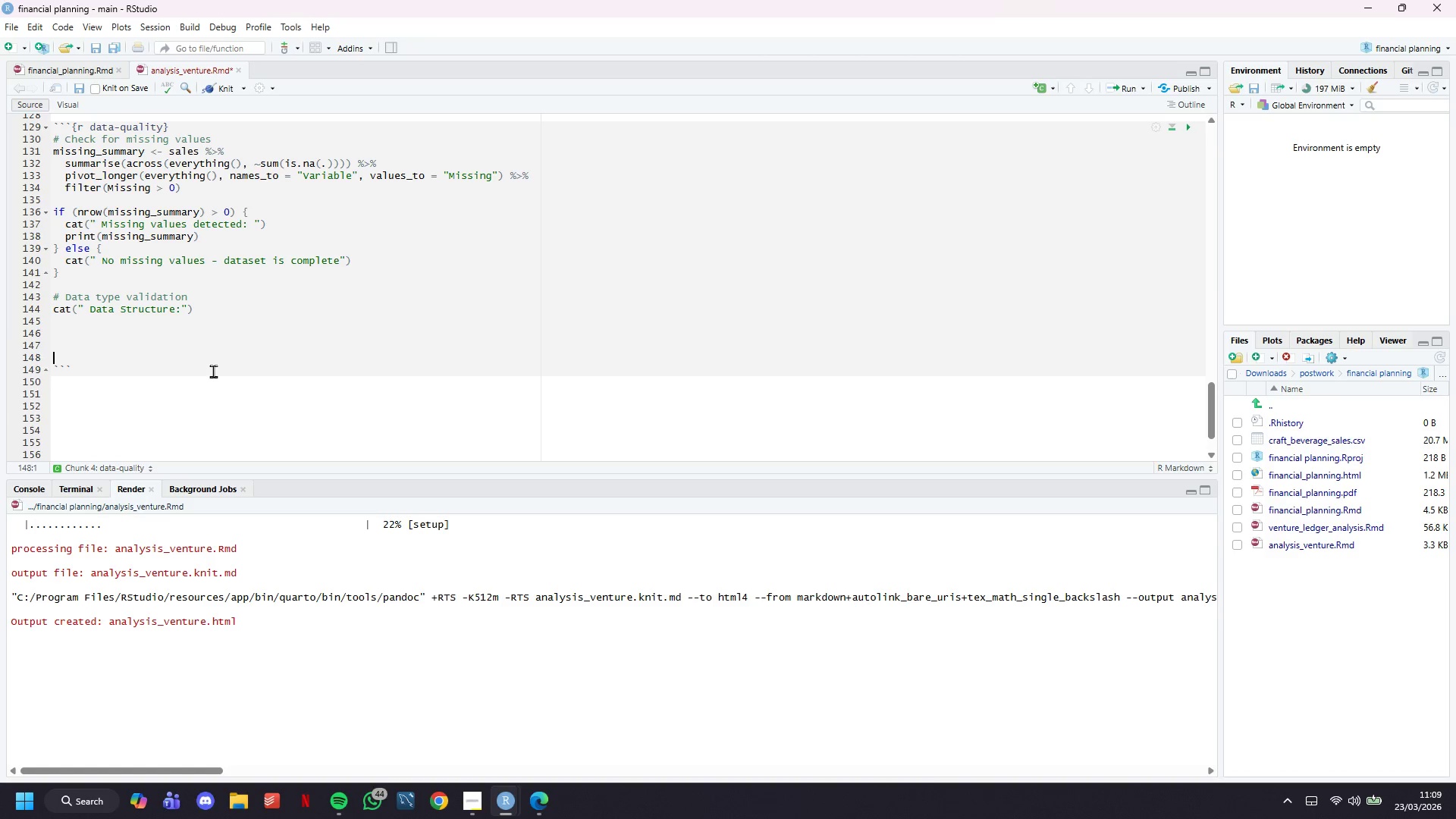 
key(Enter)
 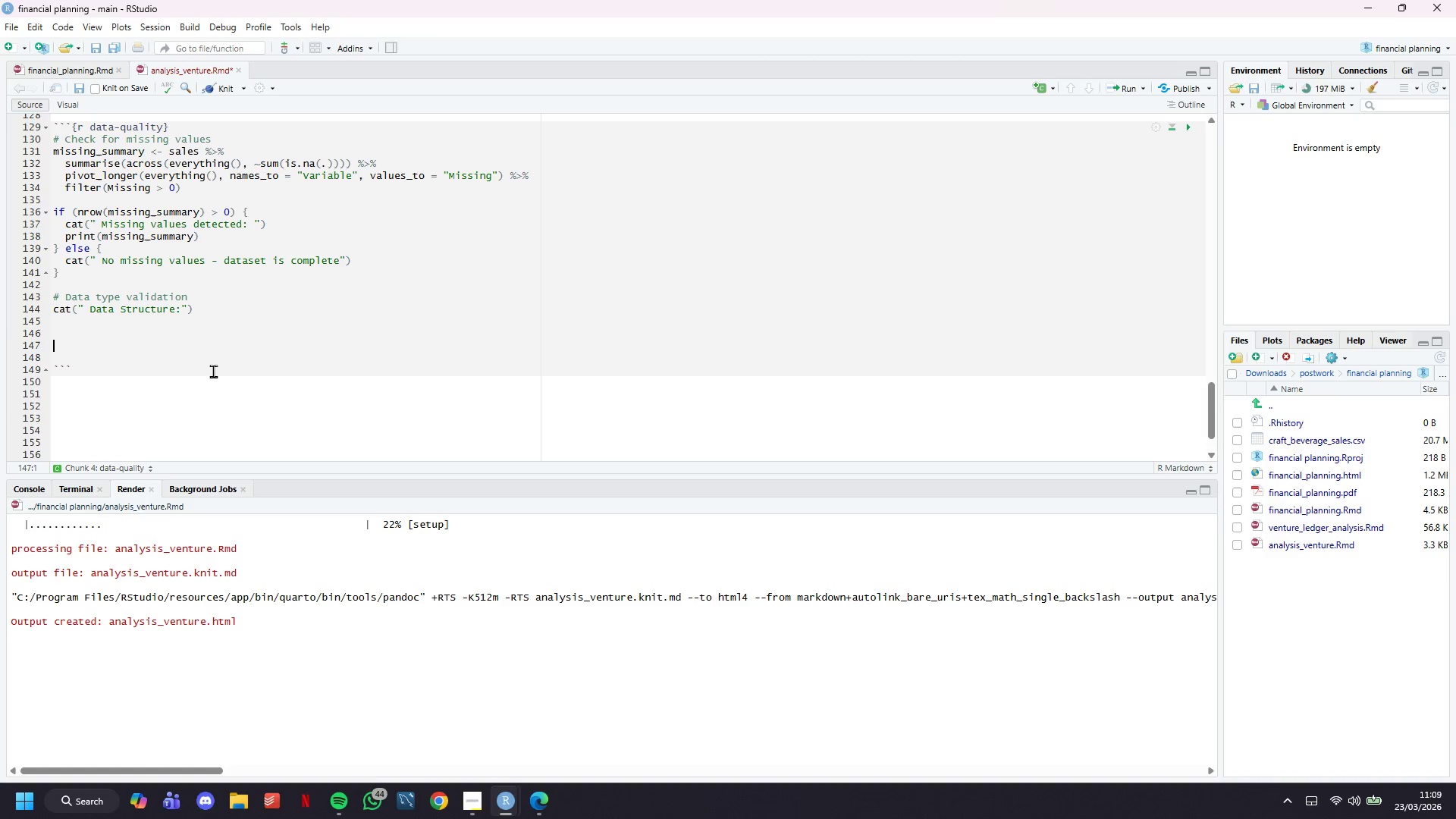 
key(ArrowUp)
 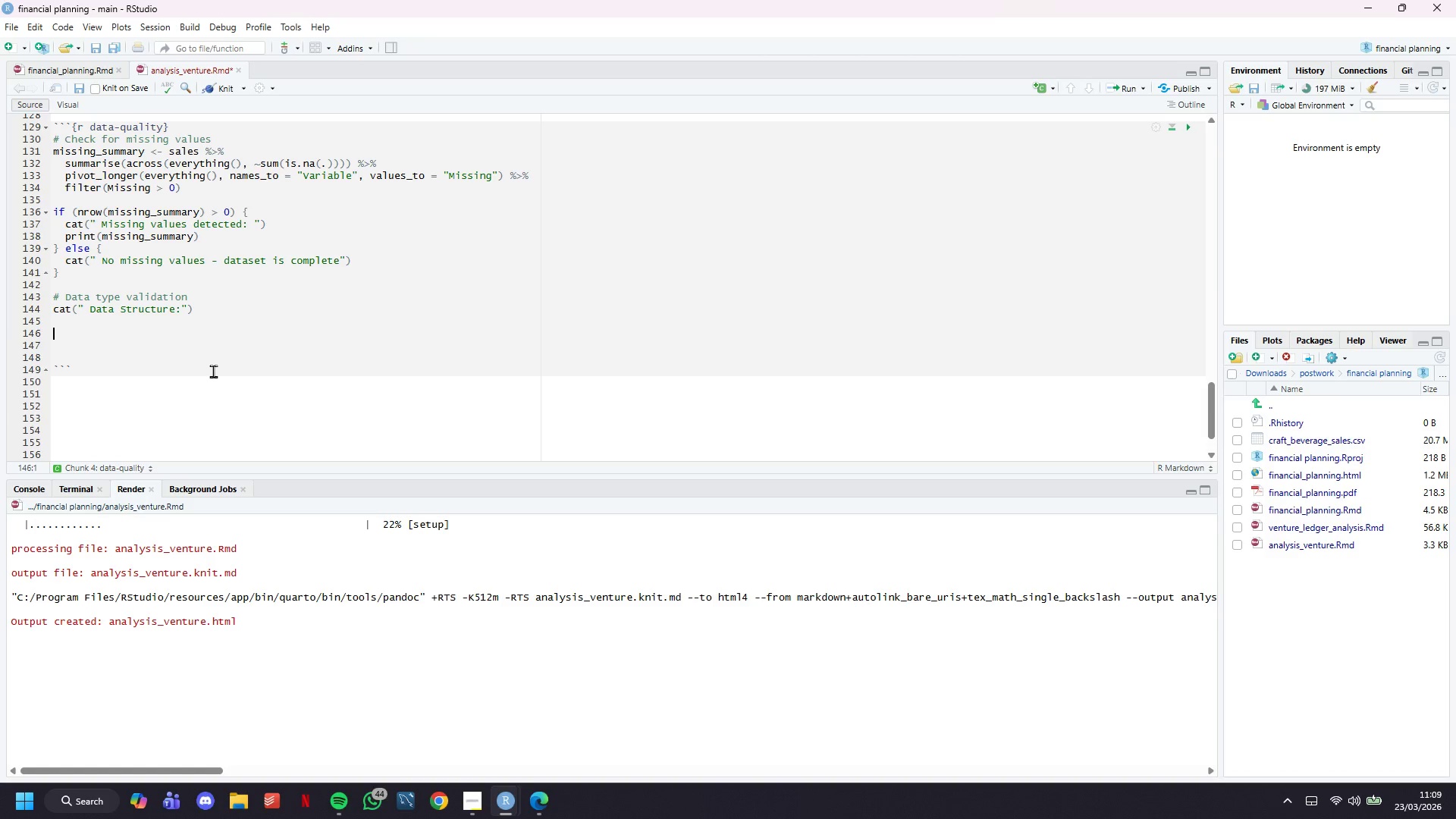 
key(ArrowUp)
 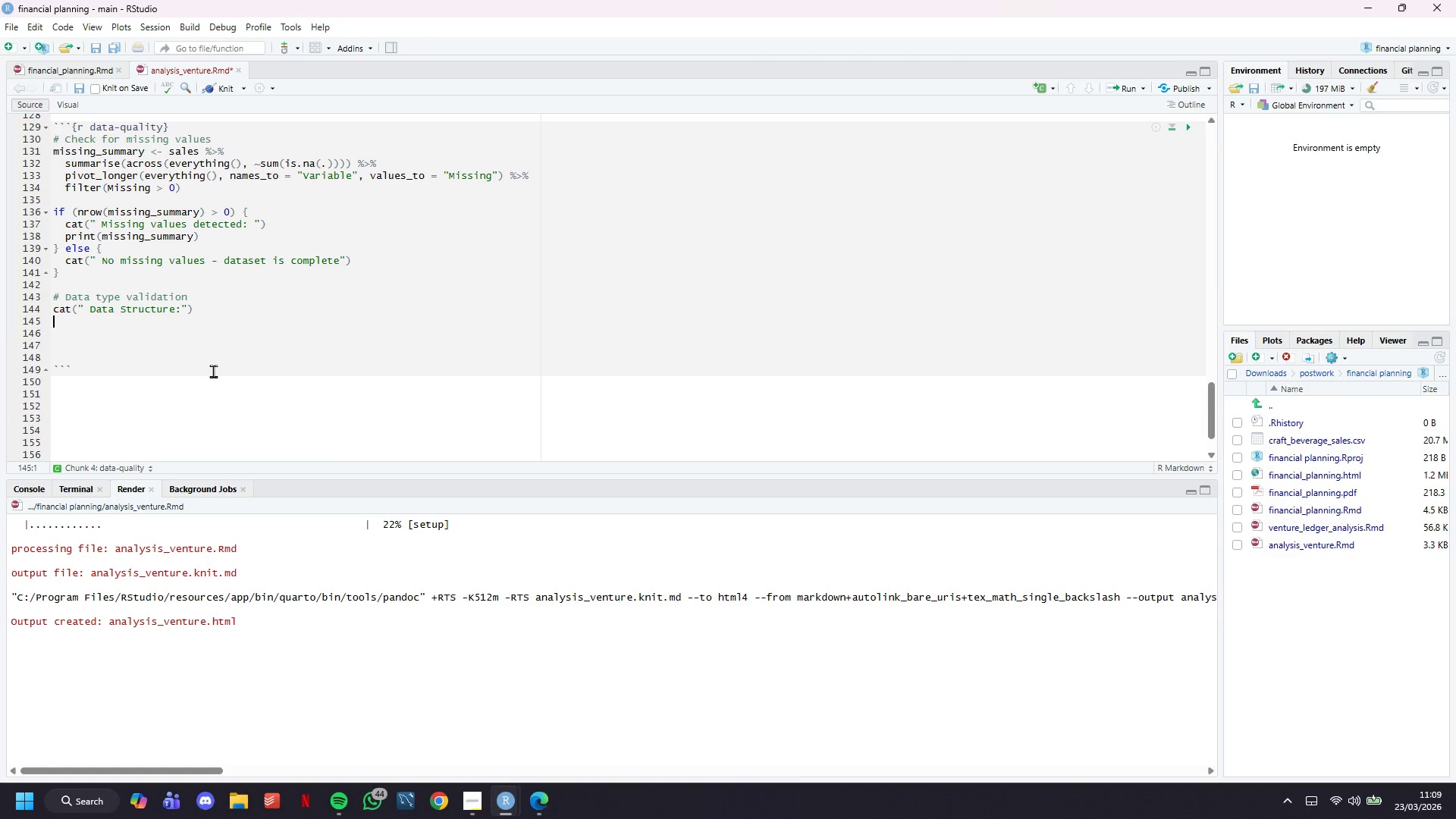 
key(ArrowUp)
 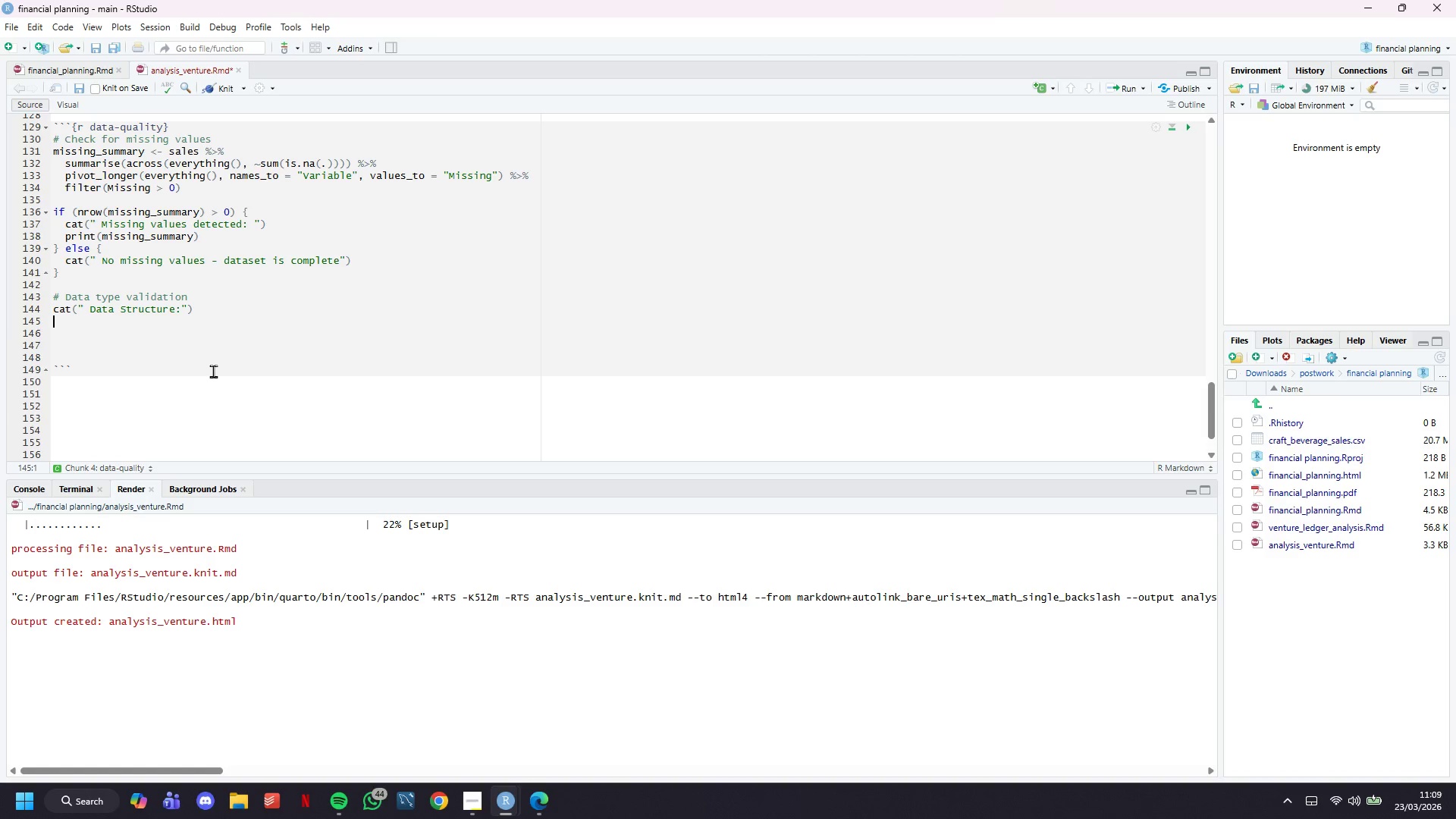 
type(cat(sprintf(" Numeric variables: %d)
 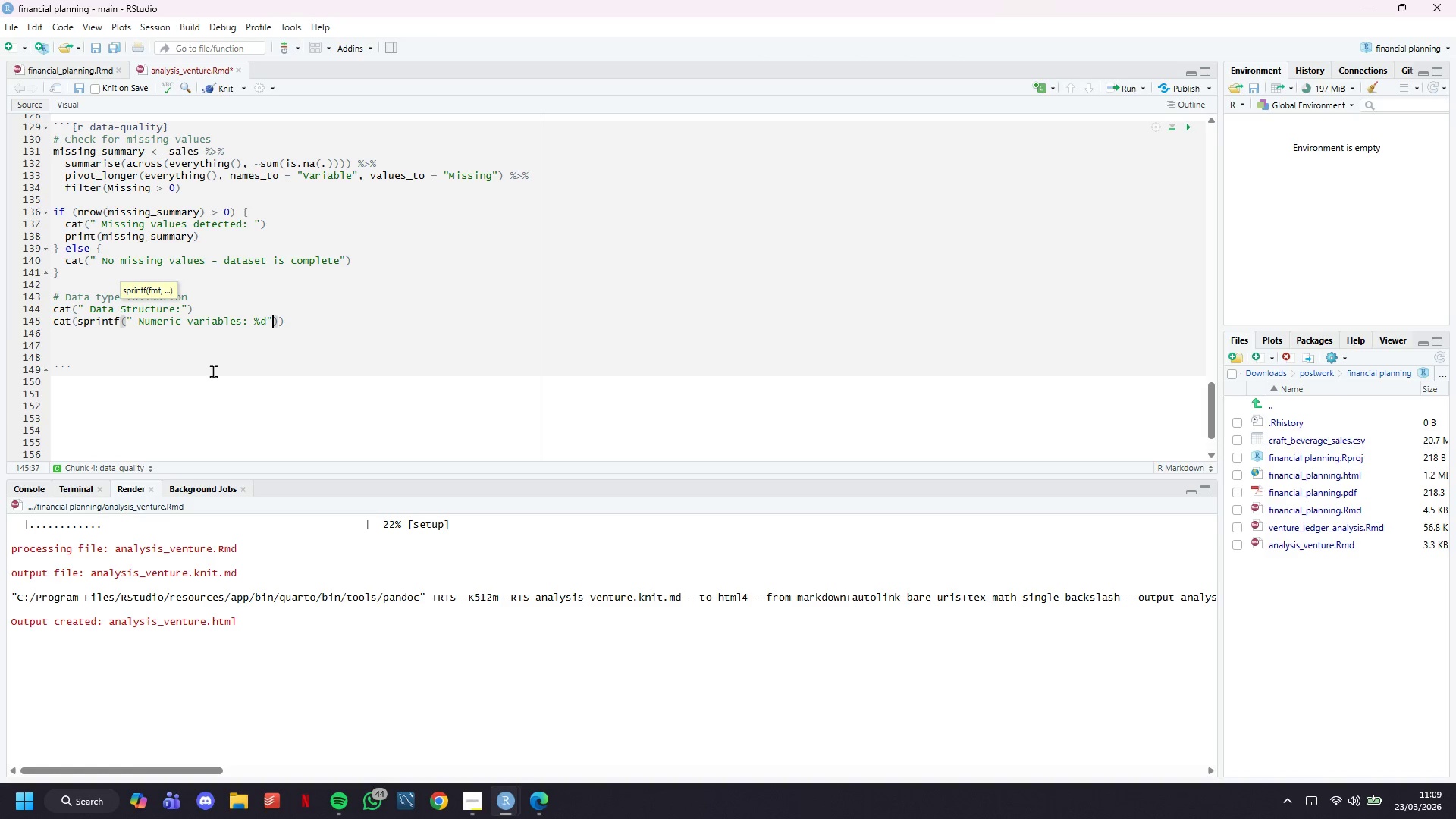 
 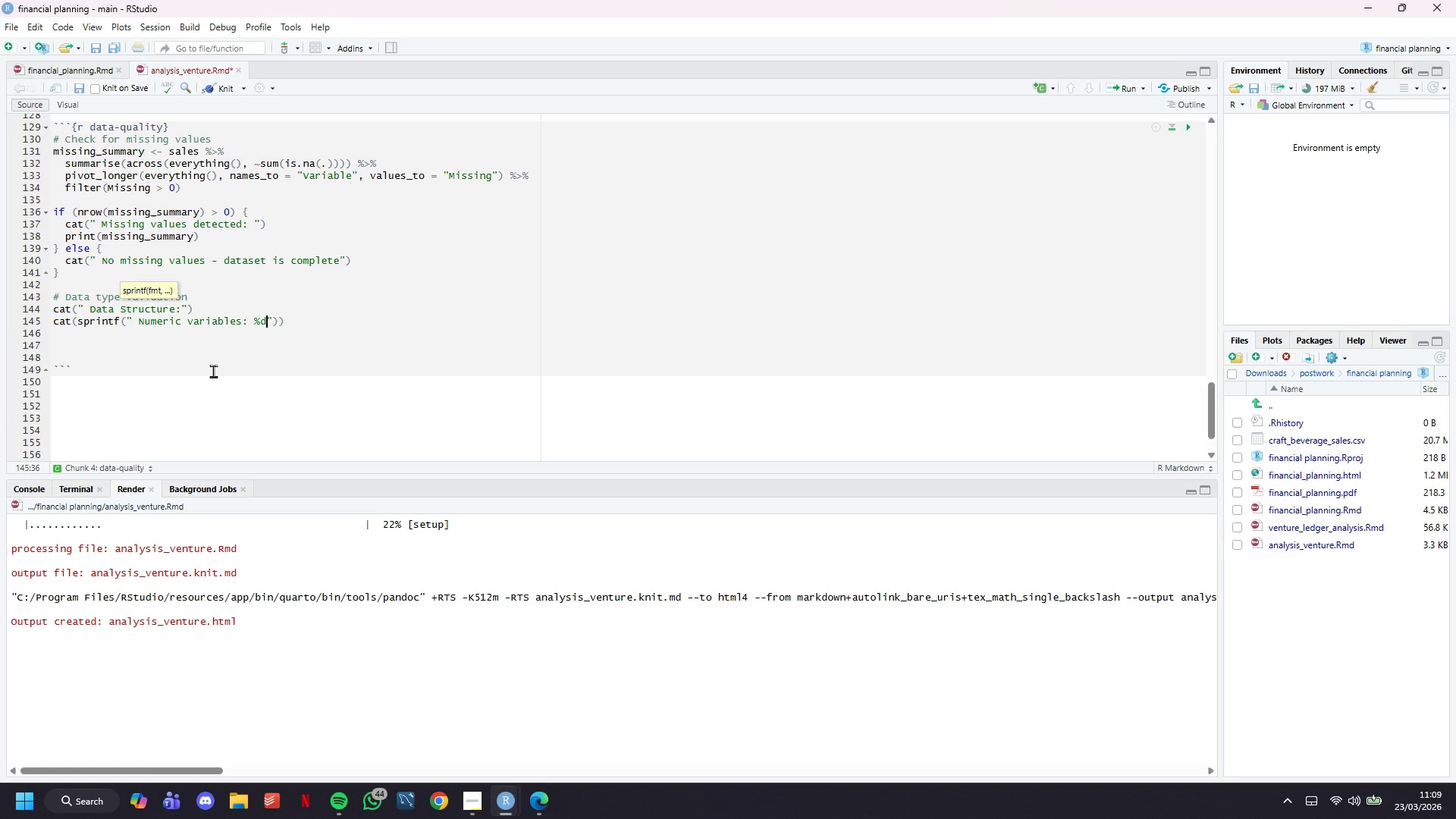 
key(ArrowRight)
 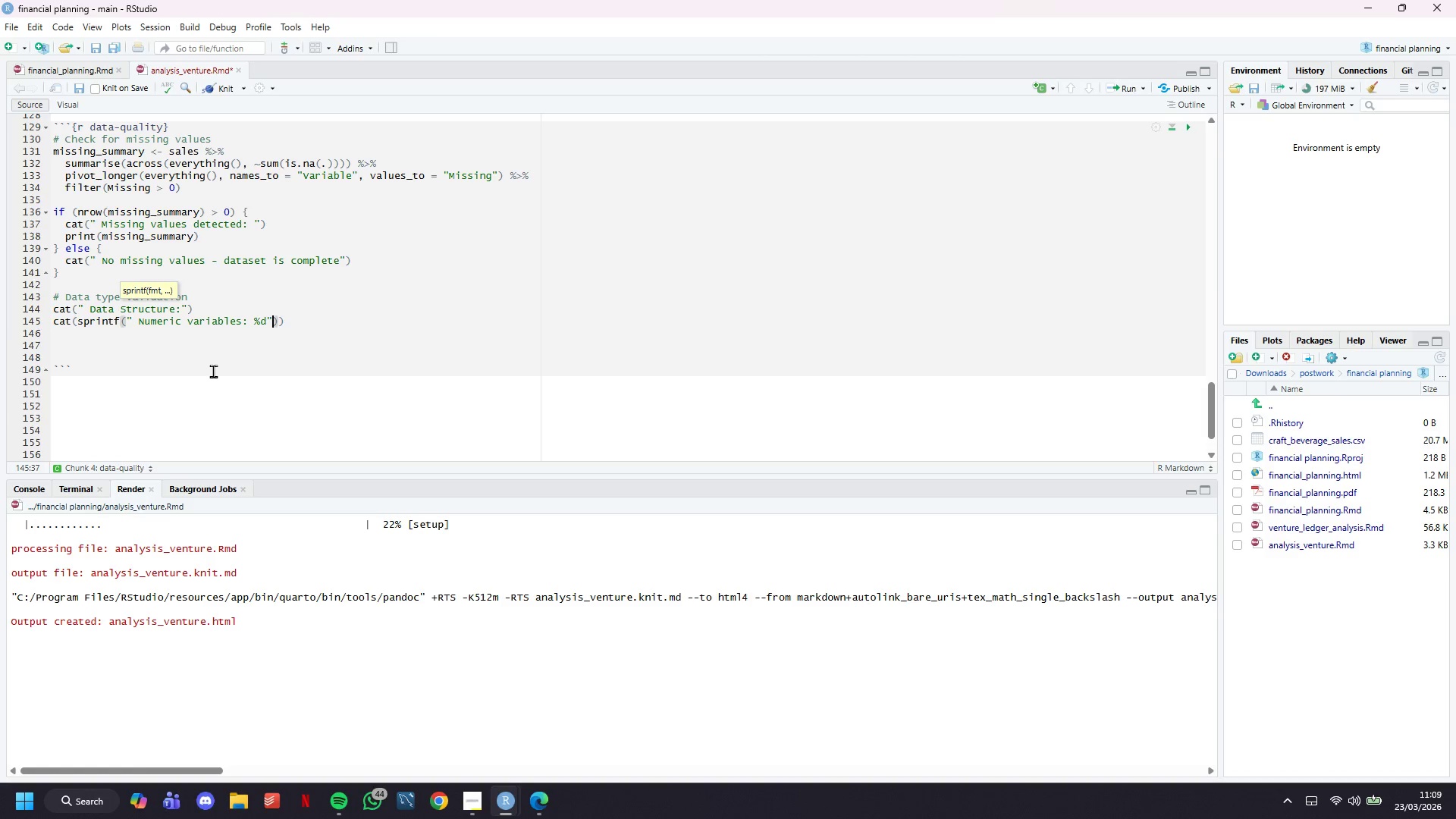 
key(Comma)
 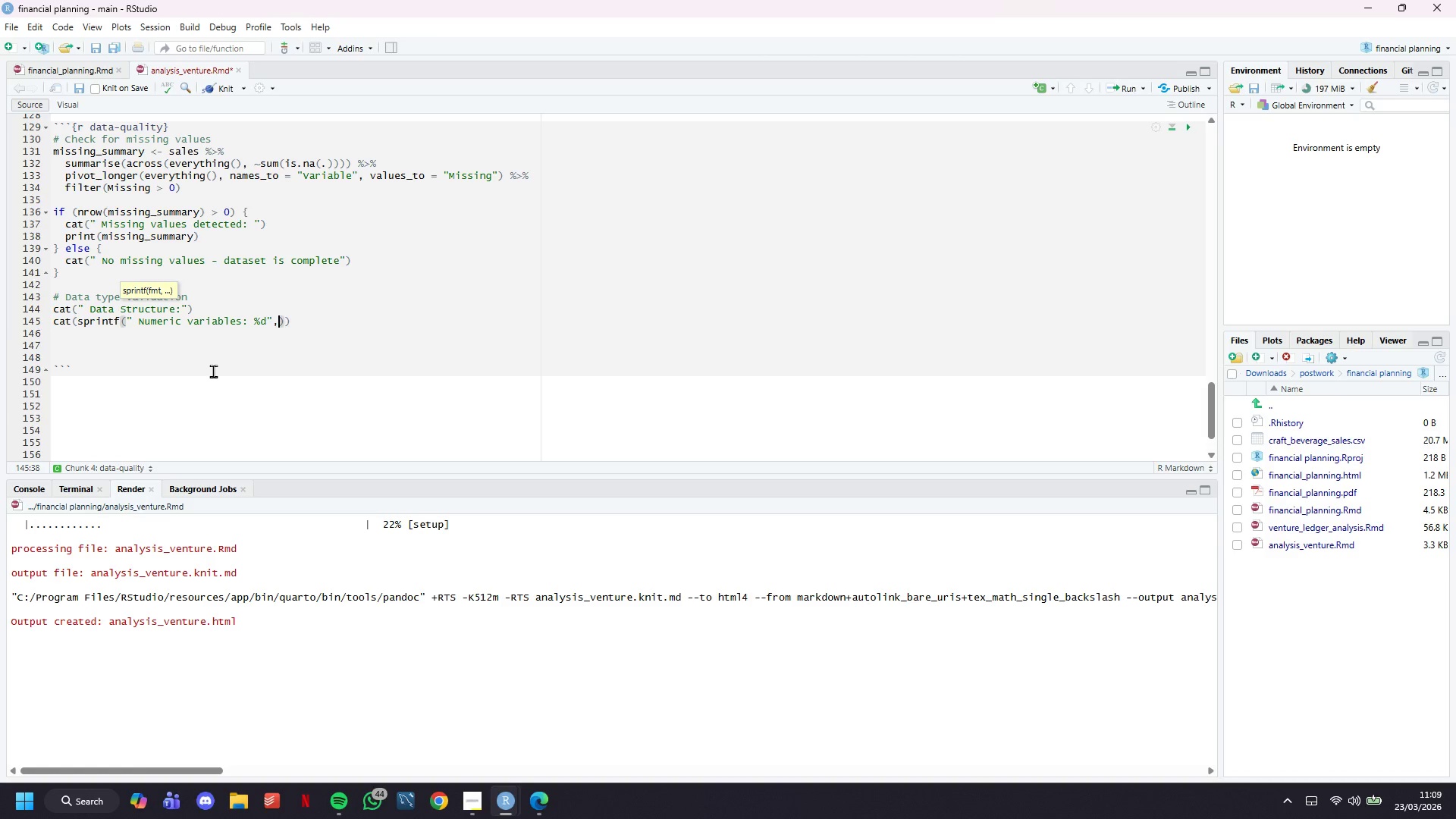 
key(Space)
 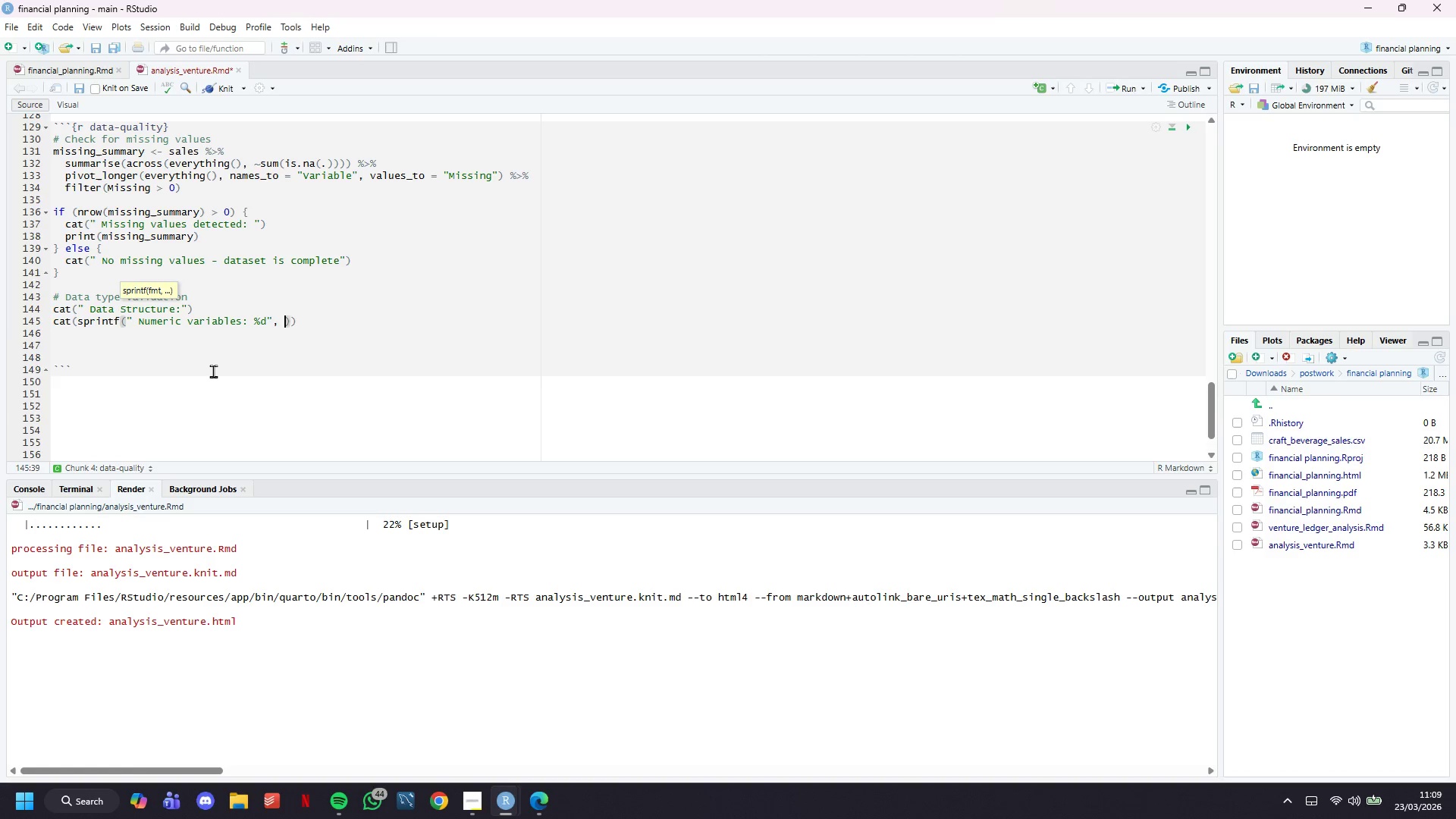 
key(Enter)
 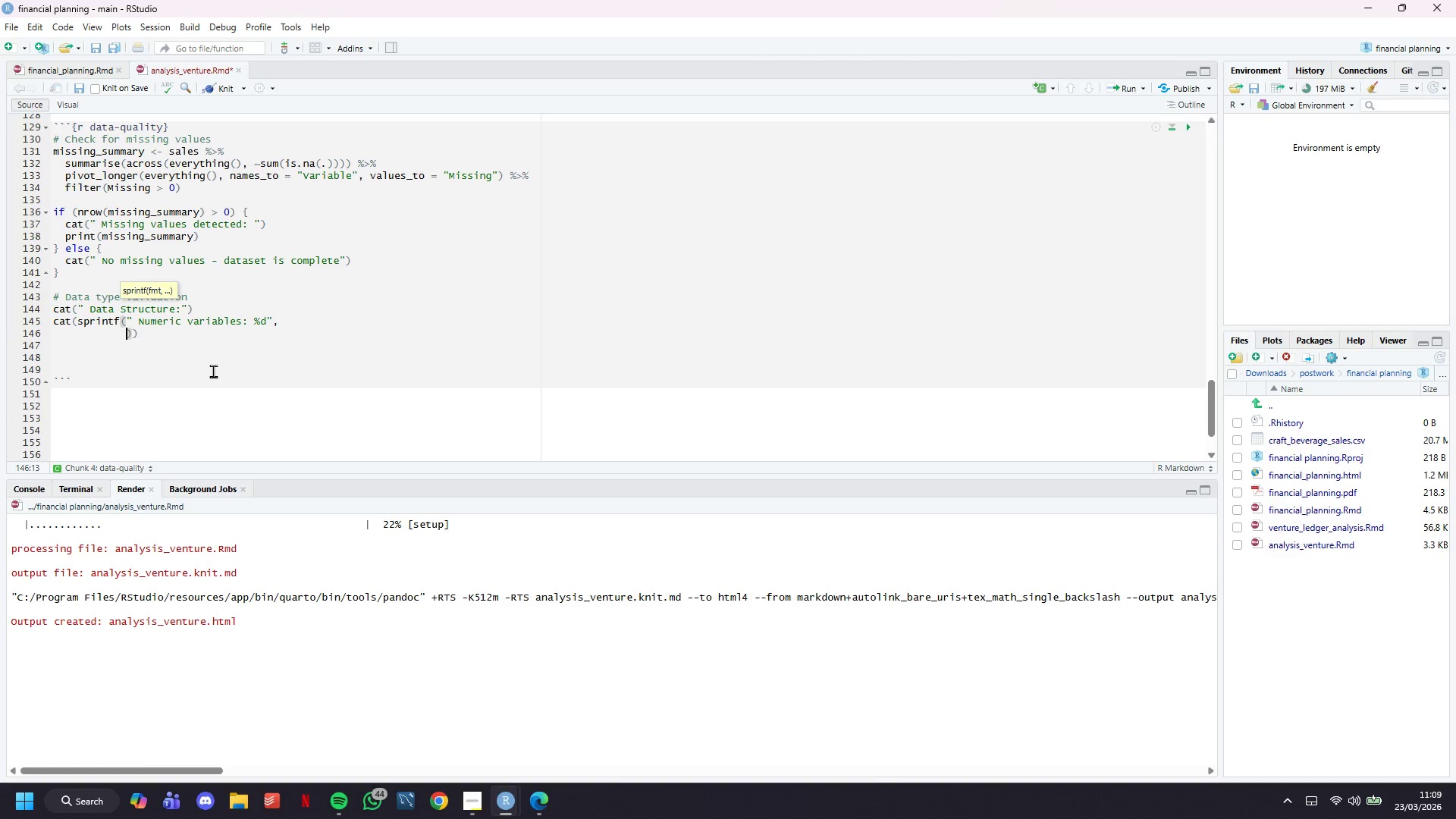 
type(sum(sapply(sales, is.numeric)
 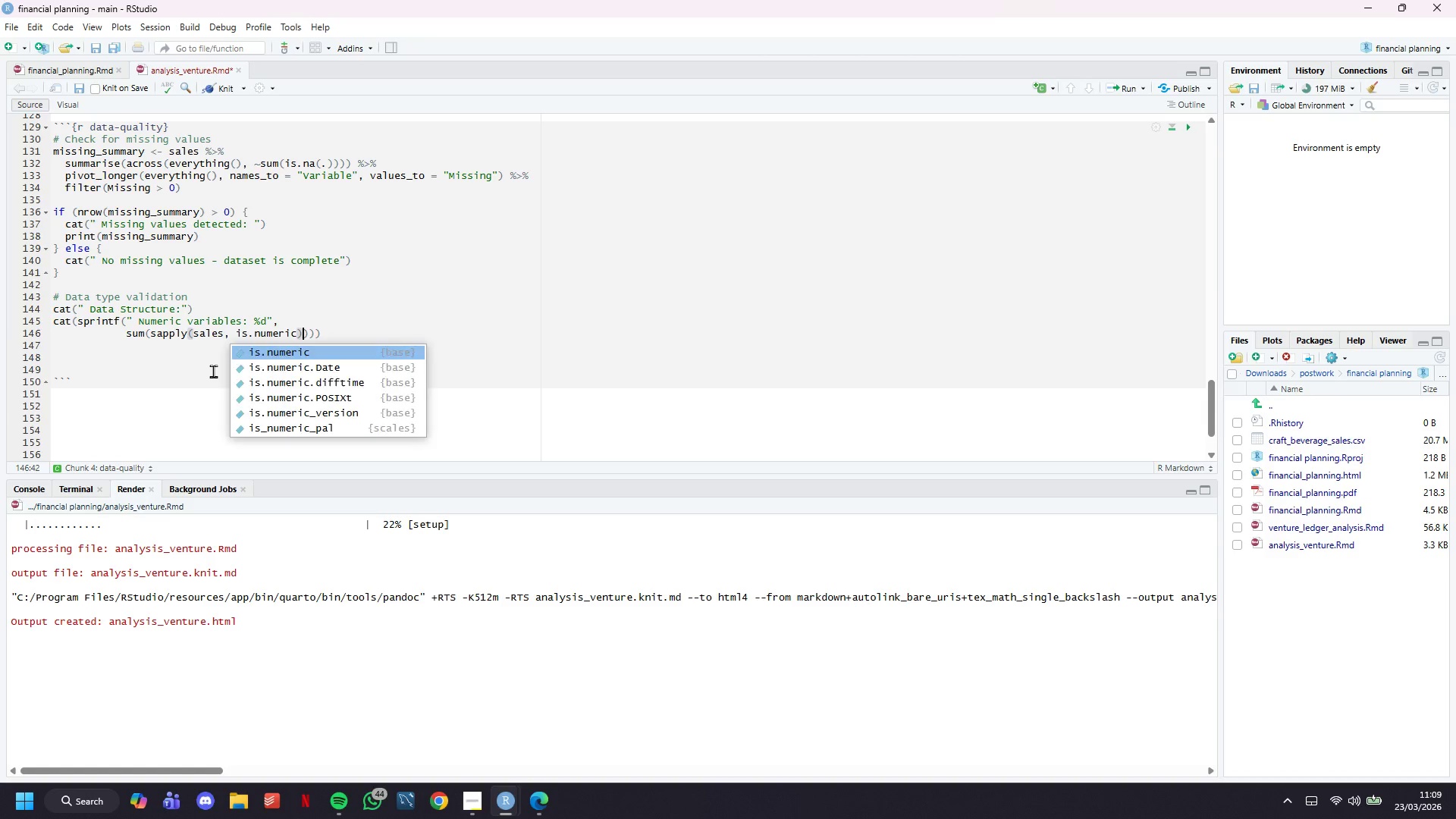 
 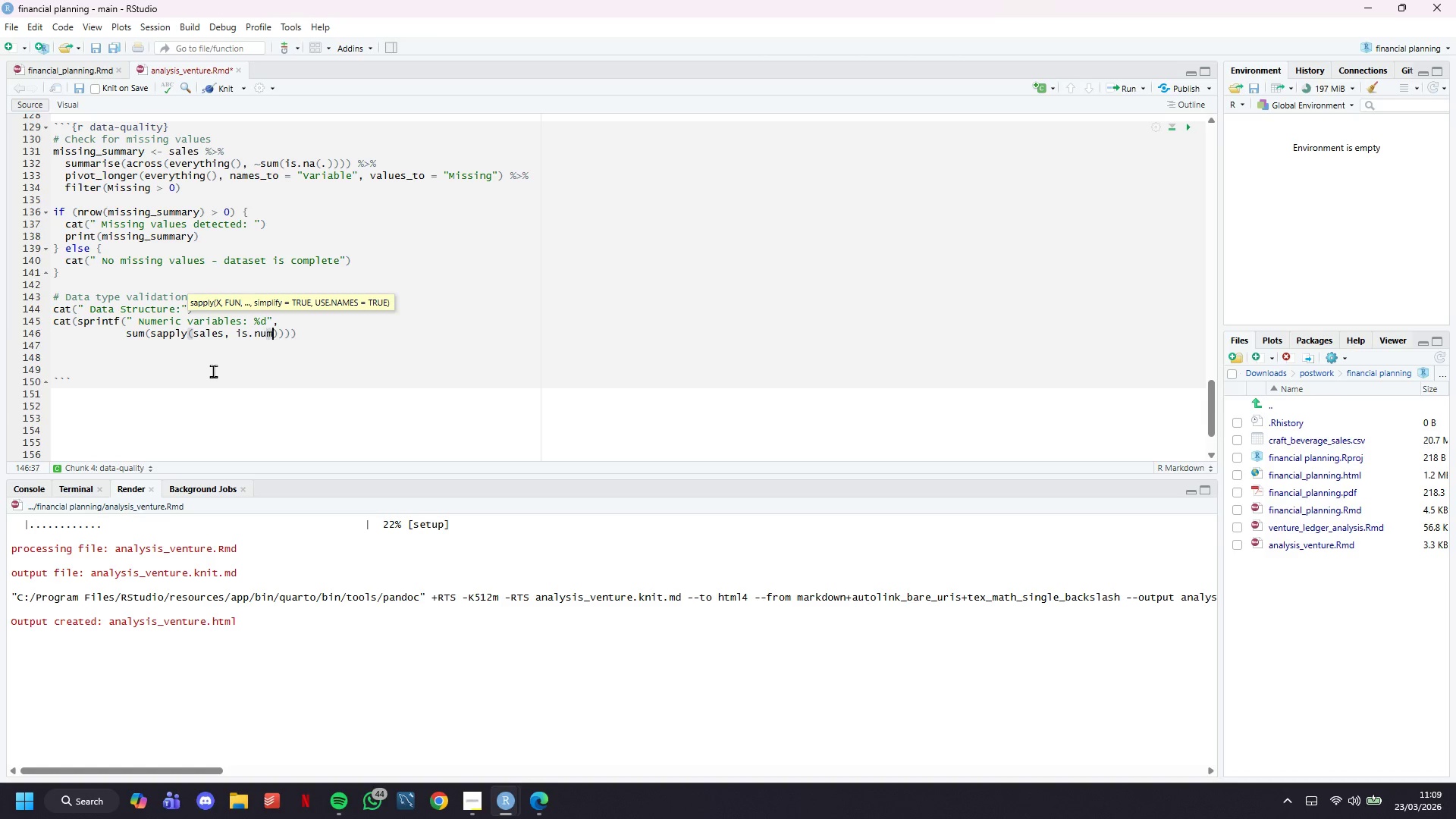 
key(ArrowRight)
 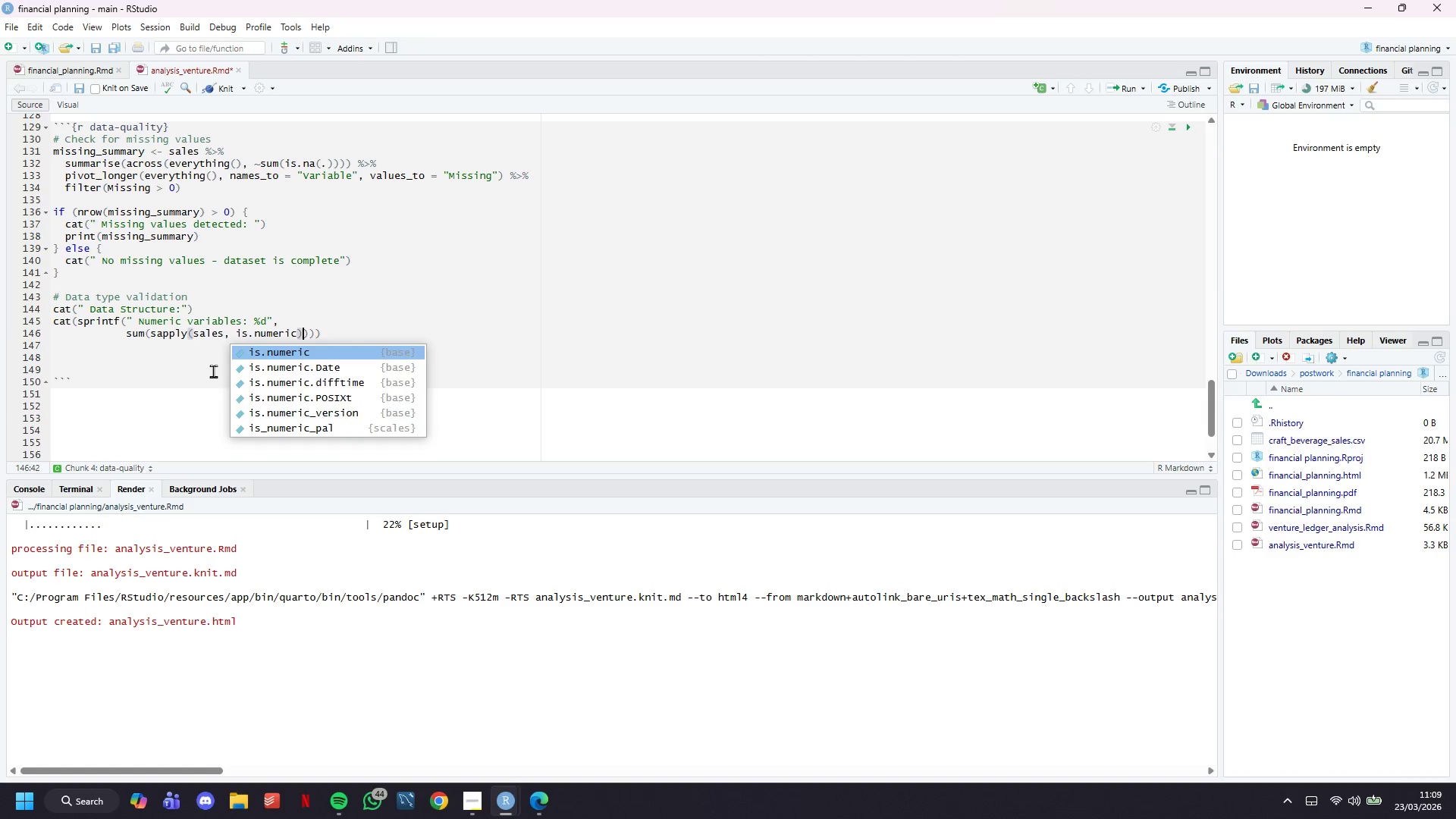 
key(ArrowRight)
 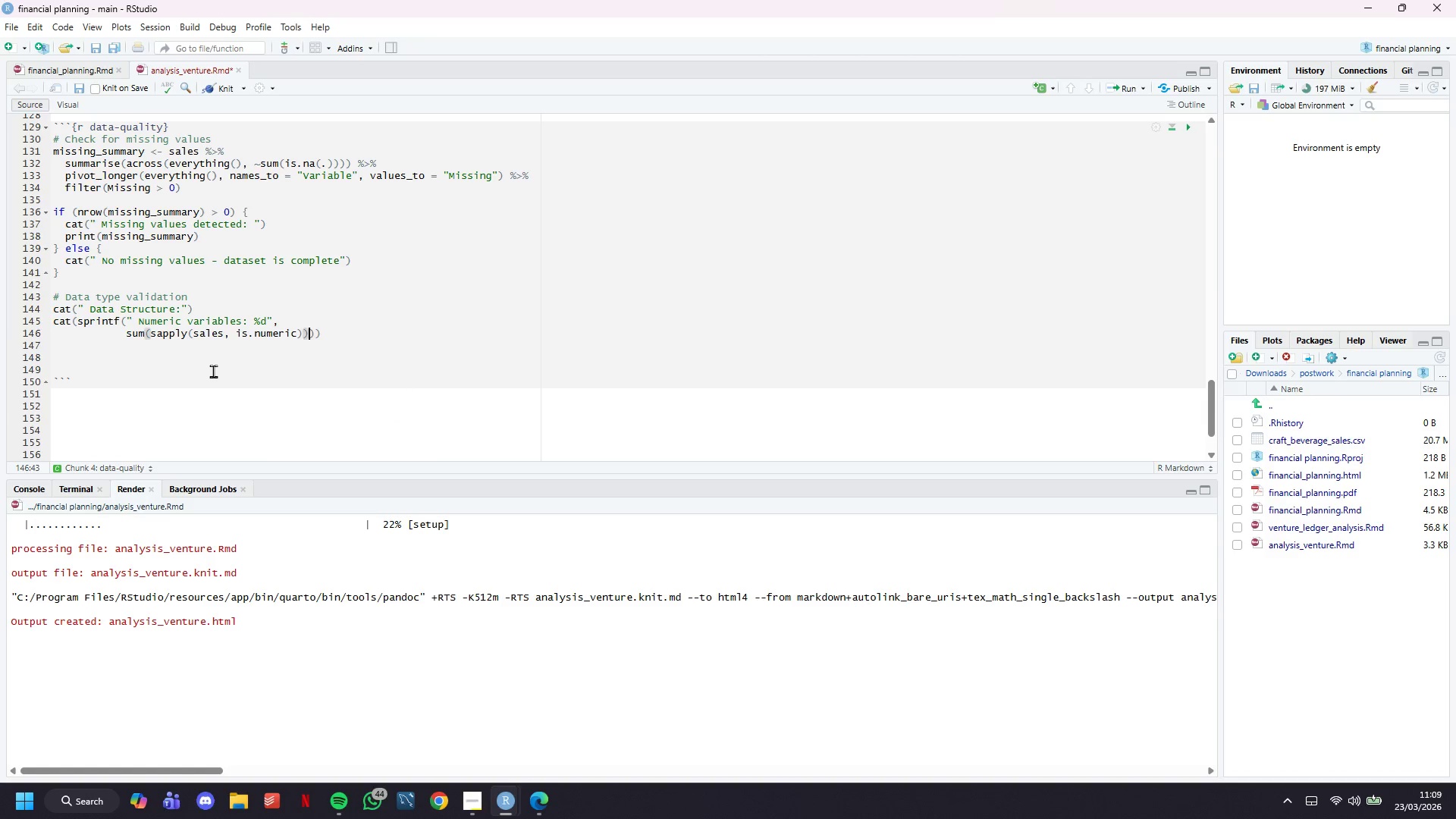 
key(ArrowRight)
 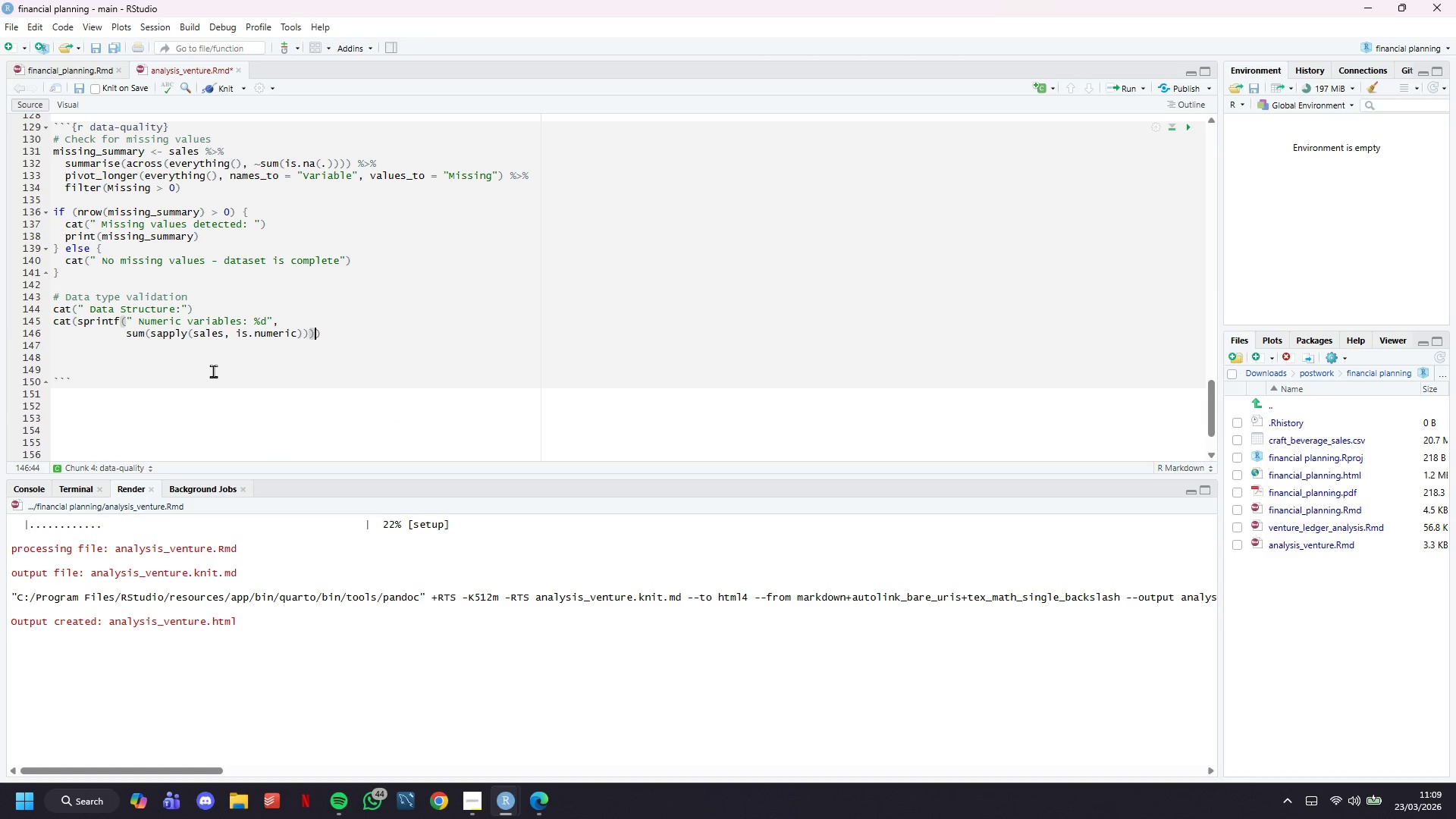 
key(ArrowRight)
 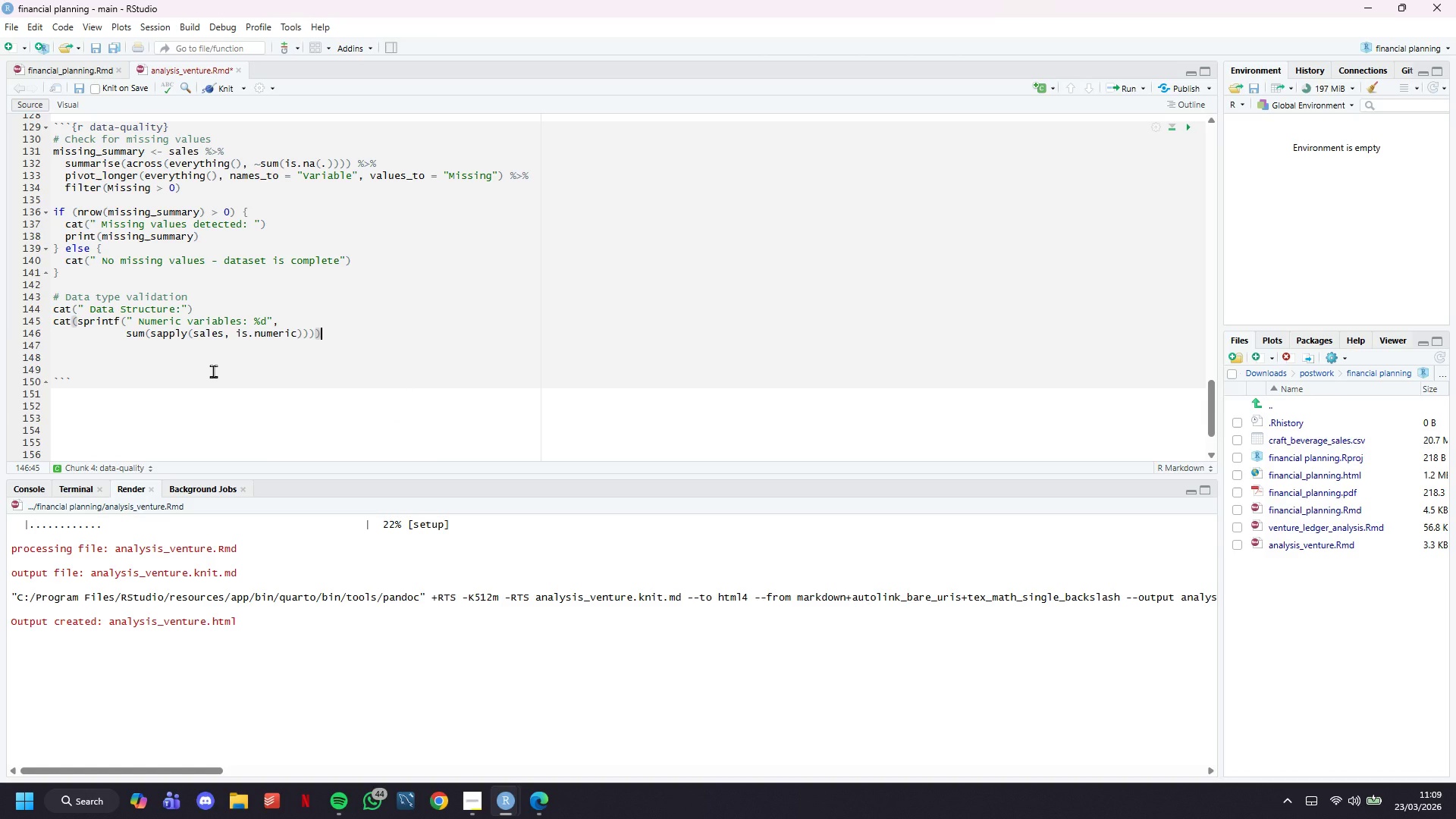 
key(Enter)
 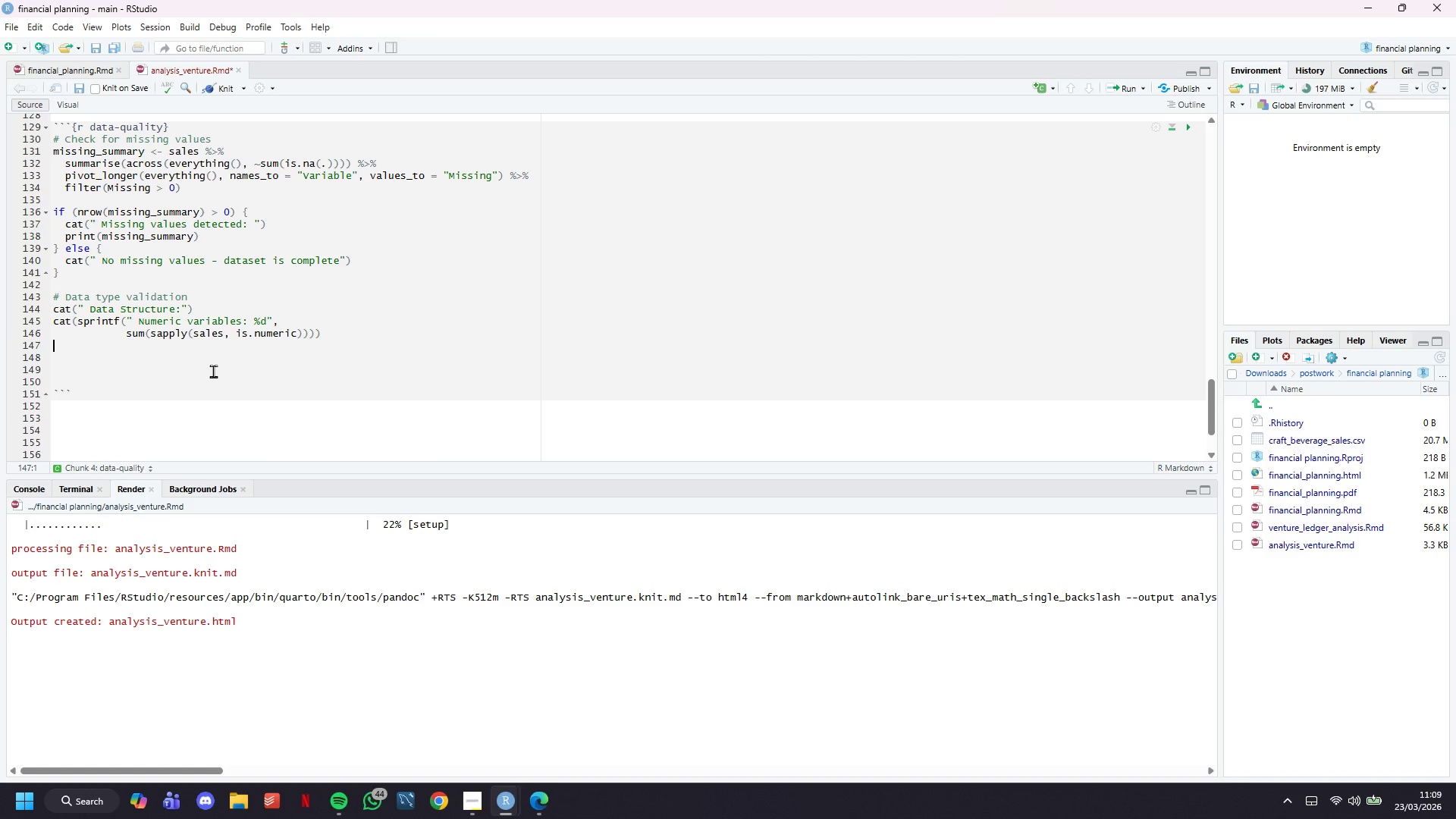 
type(cat(" )
key(Backspace)
type(s)
key(Backspace)
key(Backspace)
type(sprintf(")
 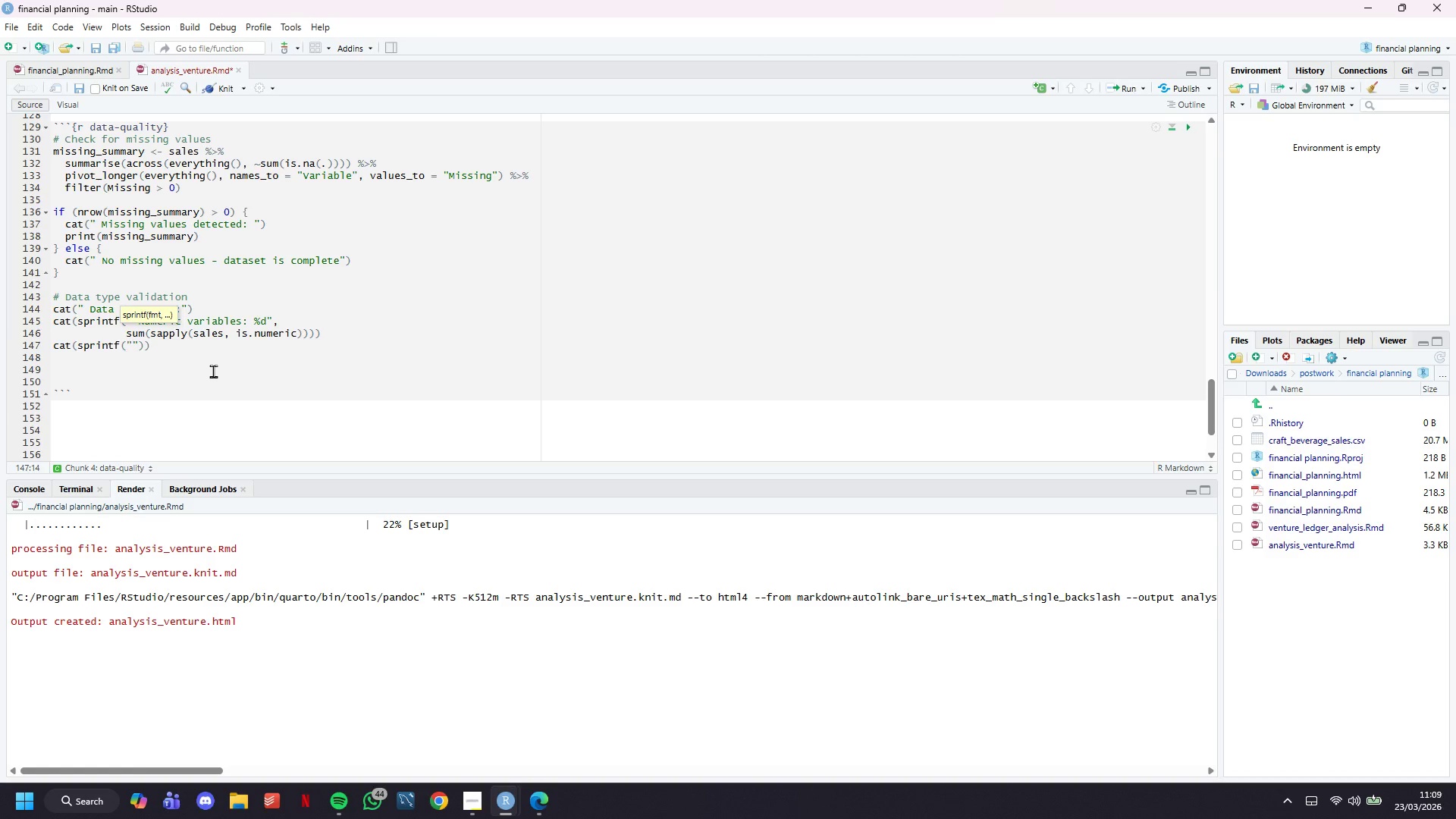 
wait(14.02)
 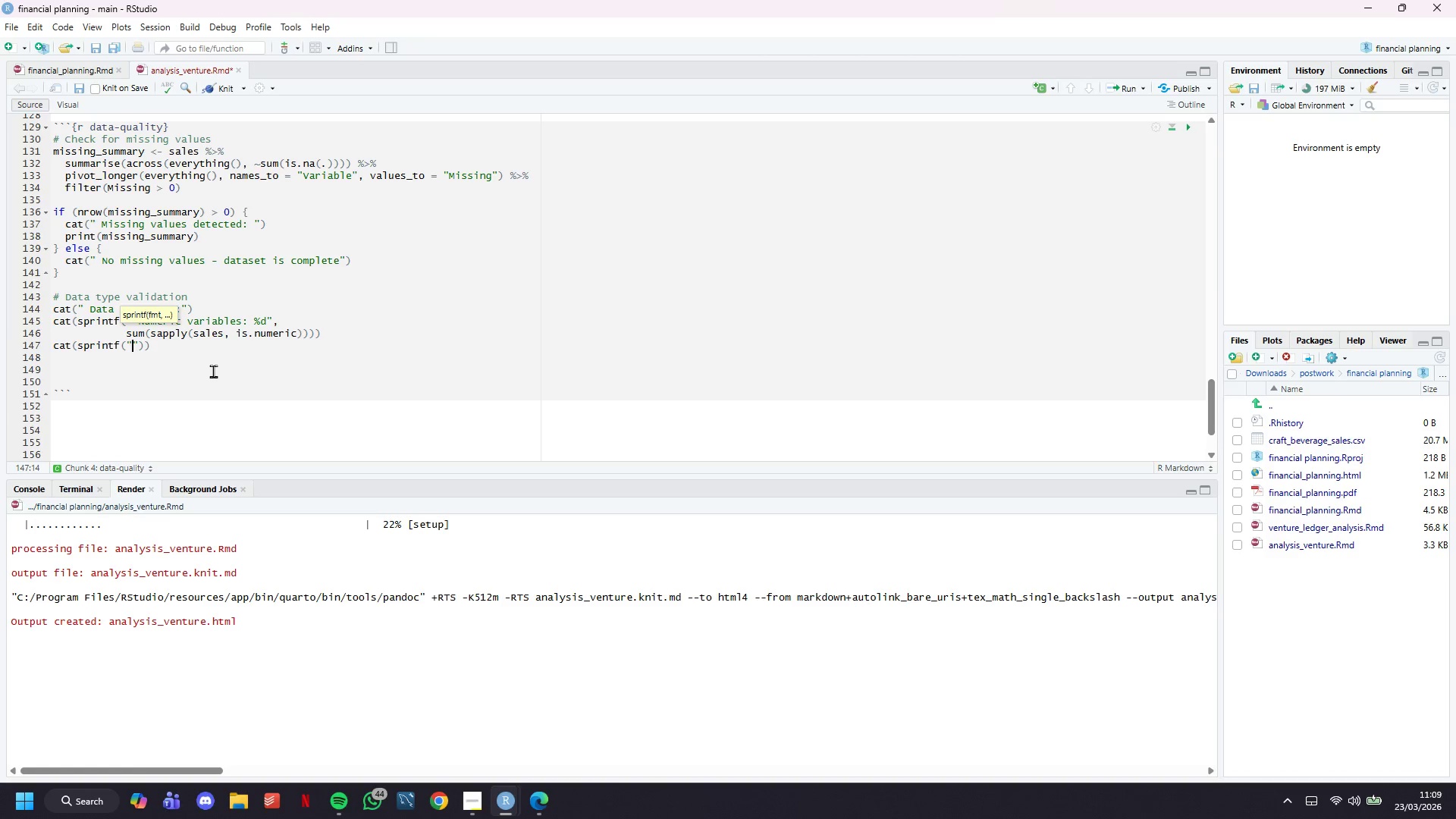 
type( Da)
key(Backspace)
key(Backspace)
type(Character variables:)
 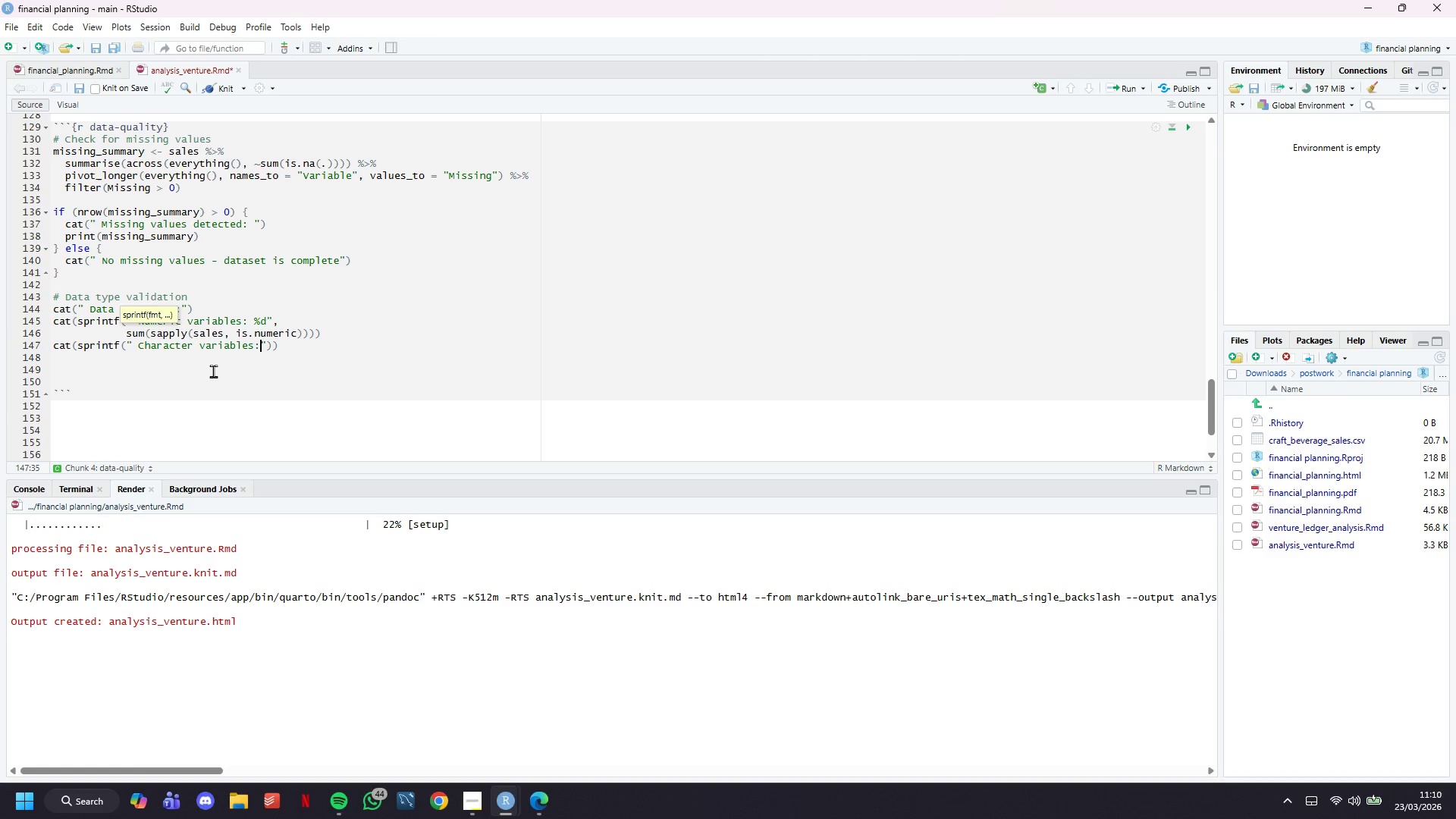 
wait(9.09)
 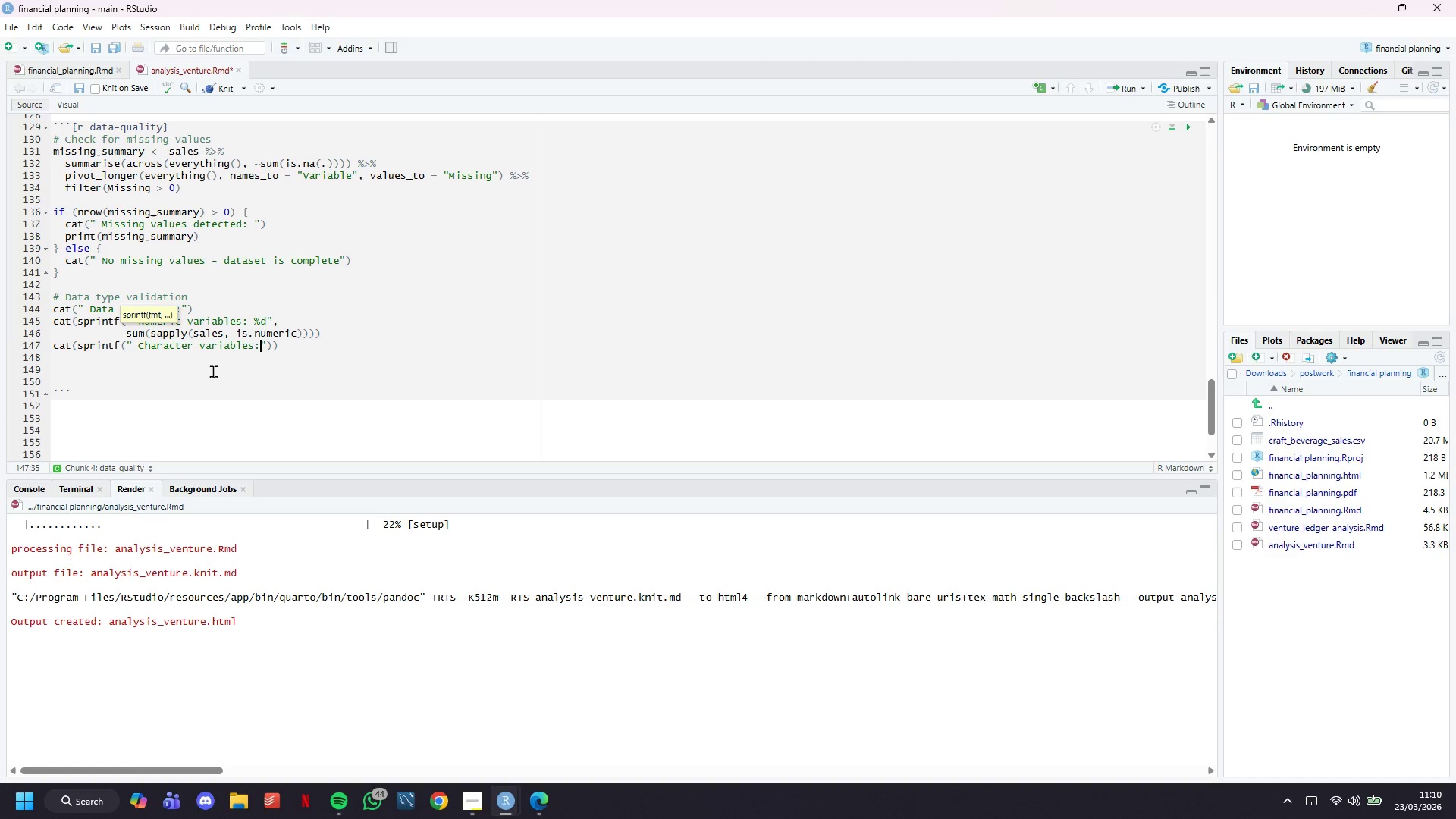 
type( %d)
 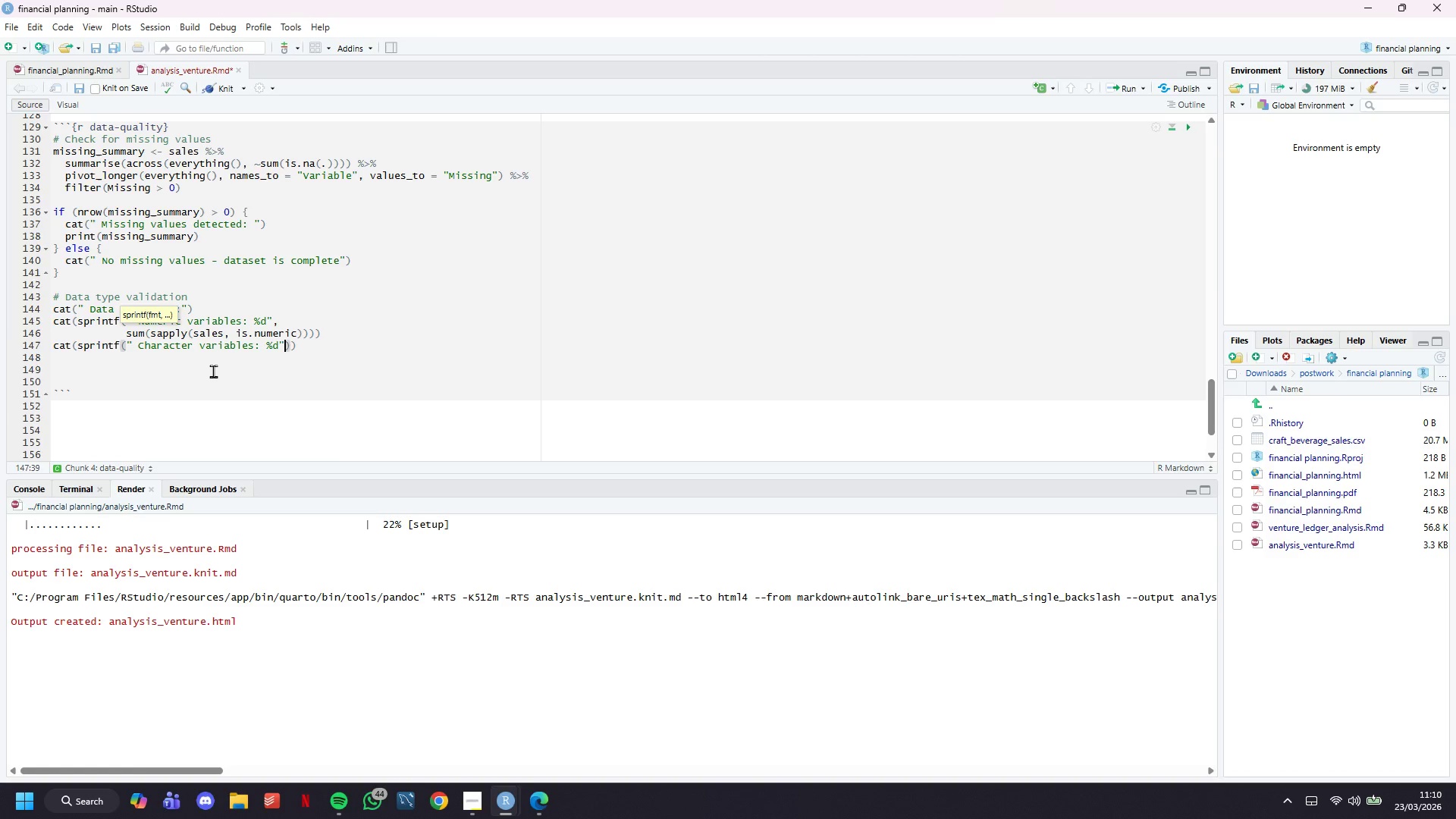 
 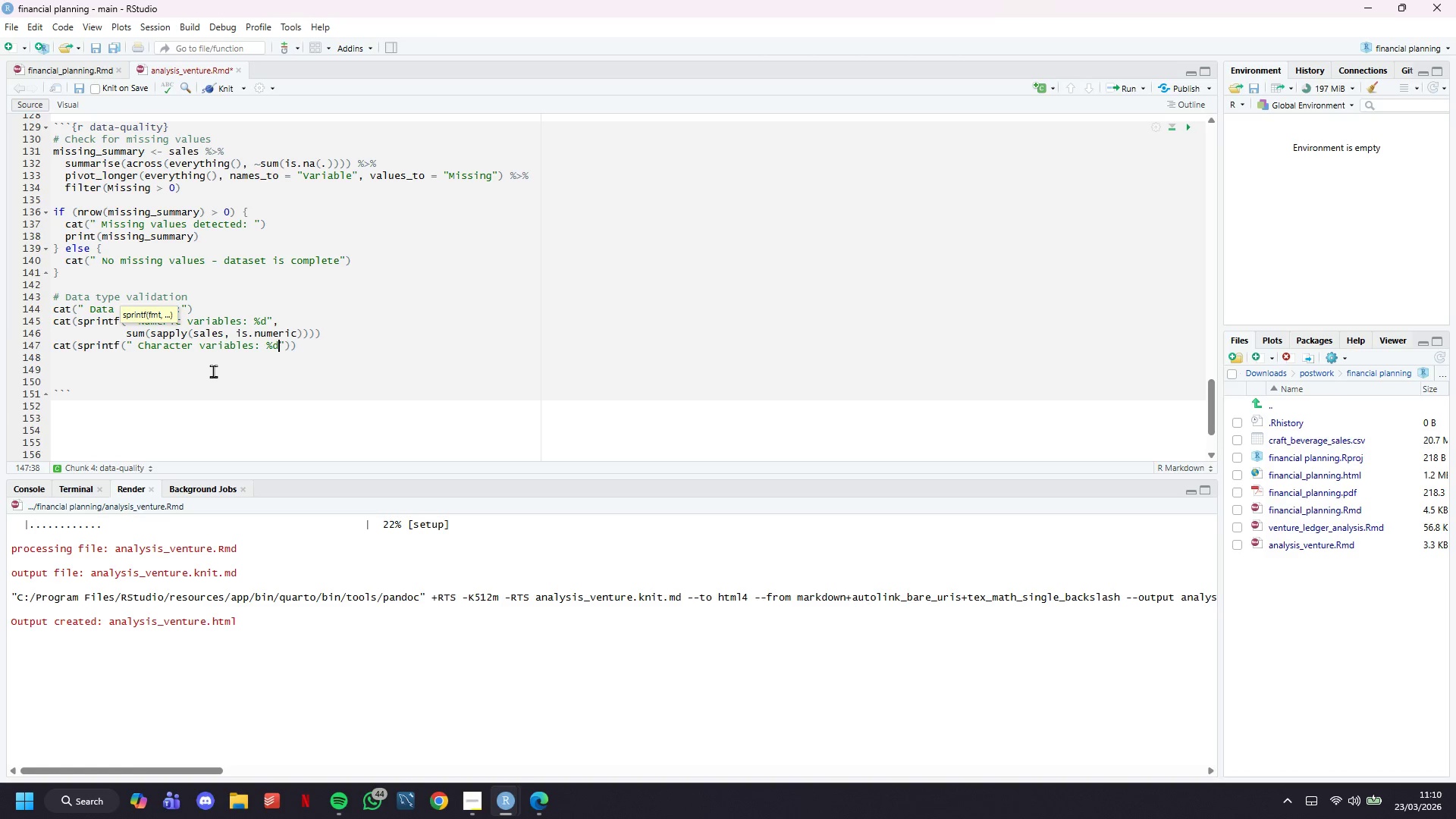 
key(ArrowRight)
 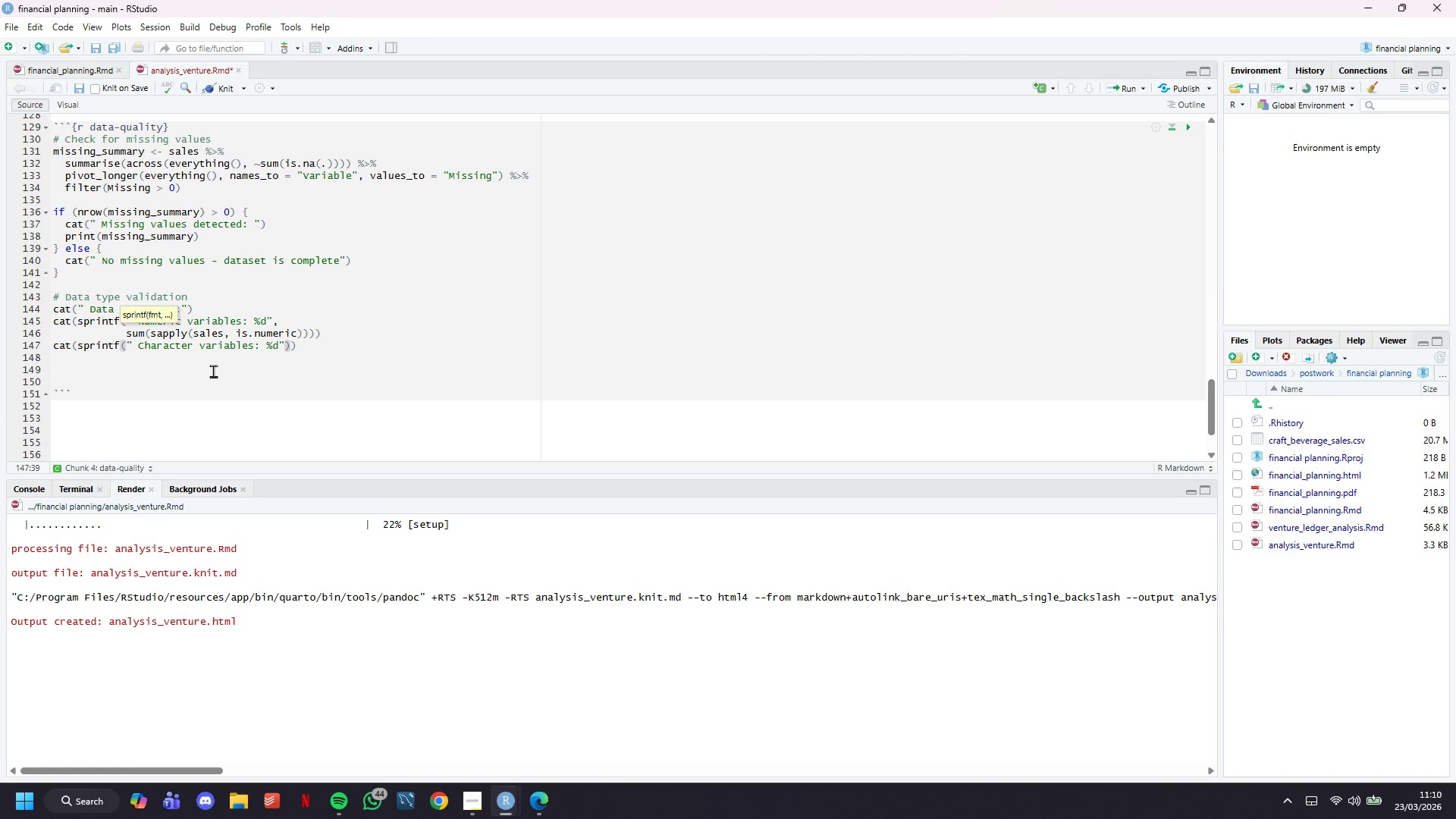 
key(Comma)
 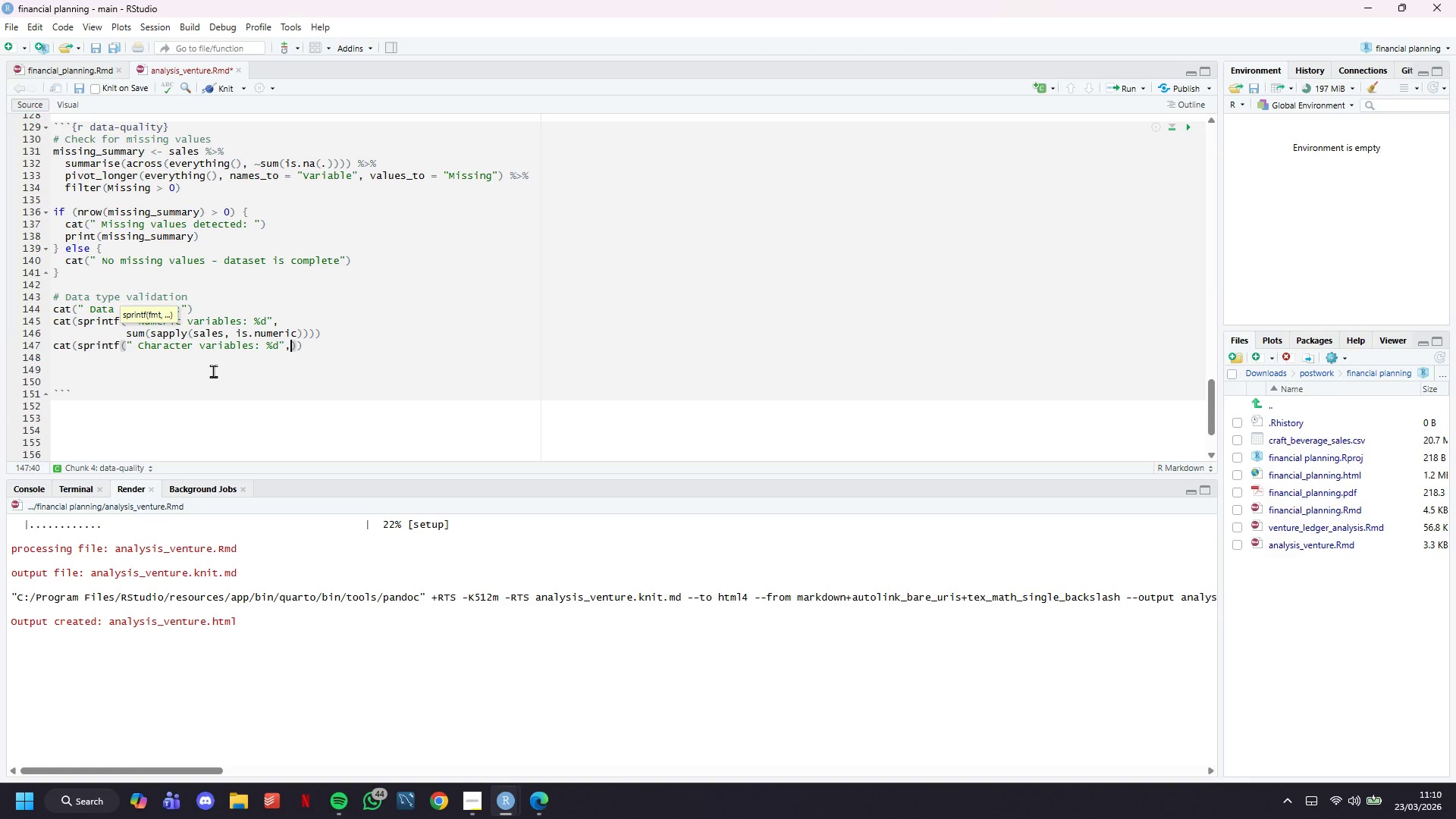 
key(Enter)
 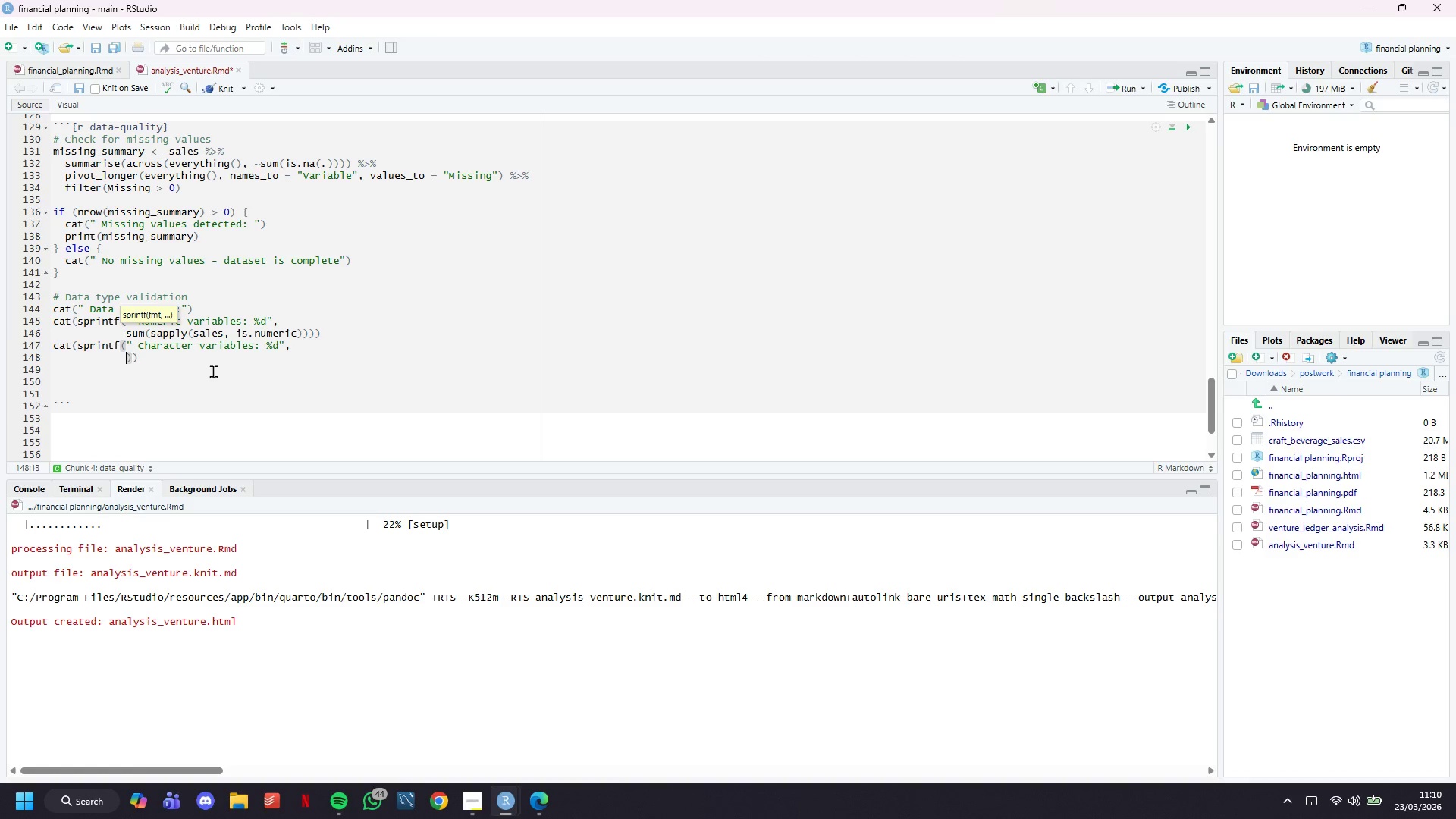 
type(sum(sapply(sales, is.character)
 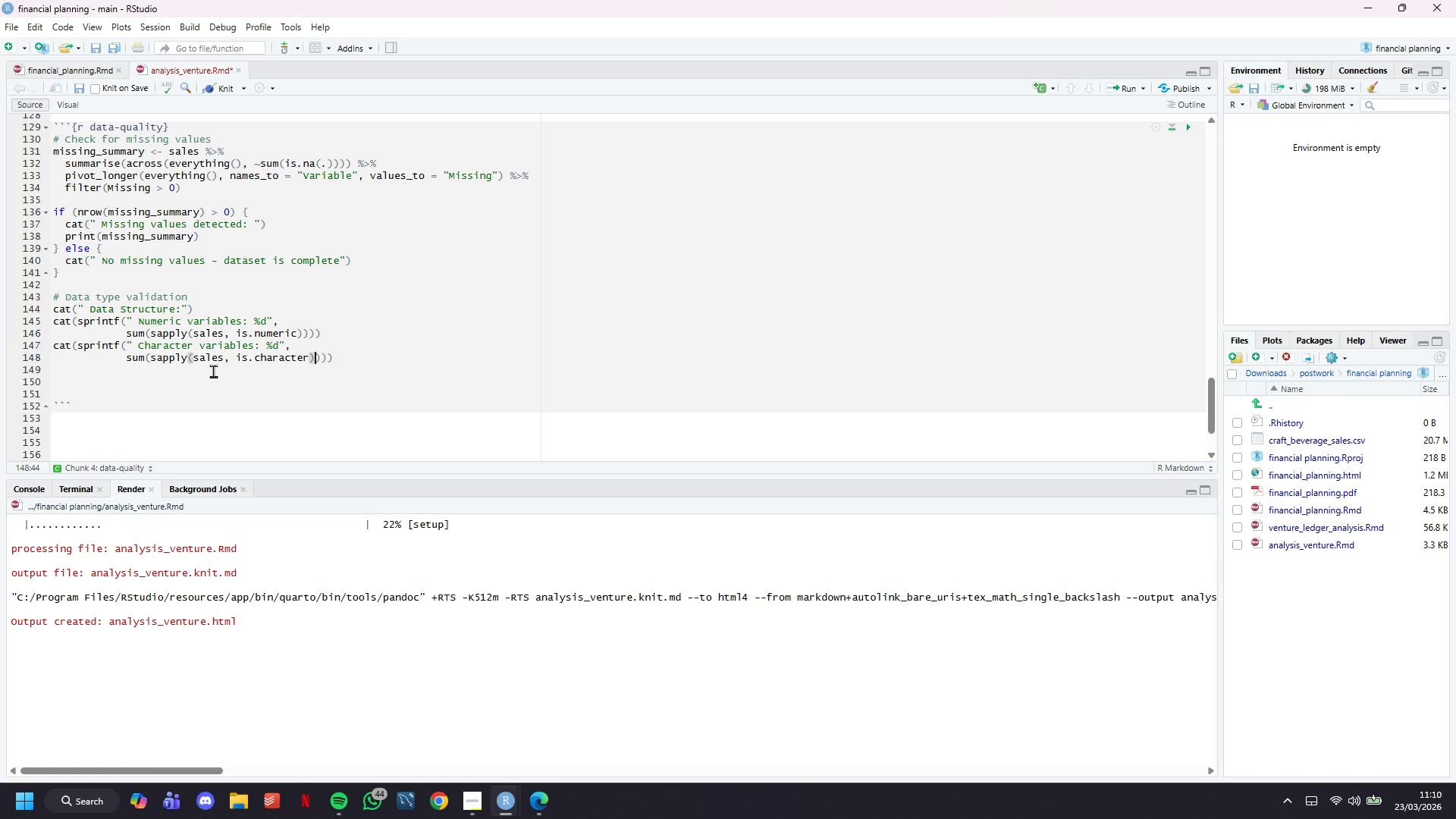 
 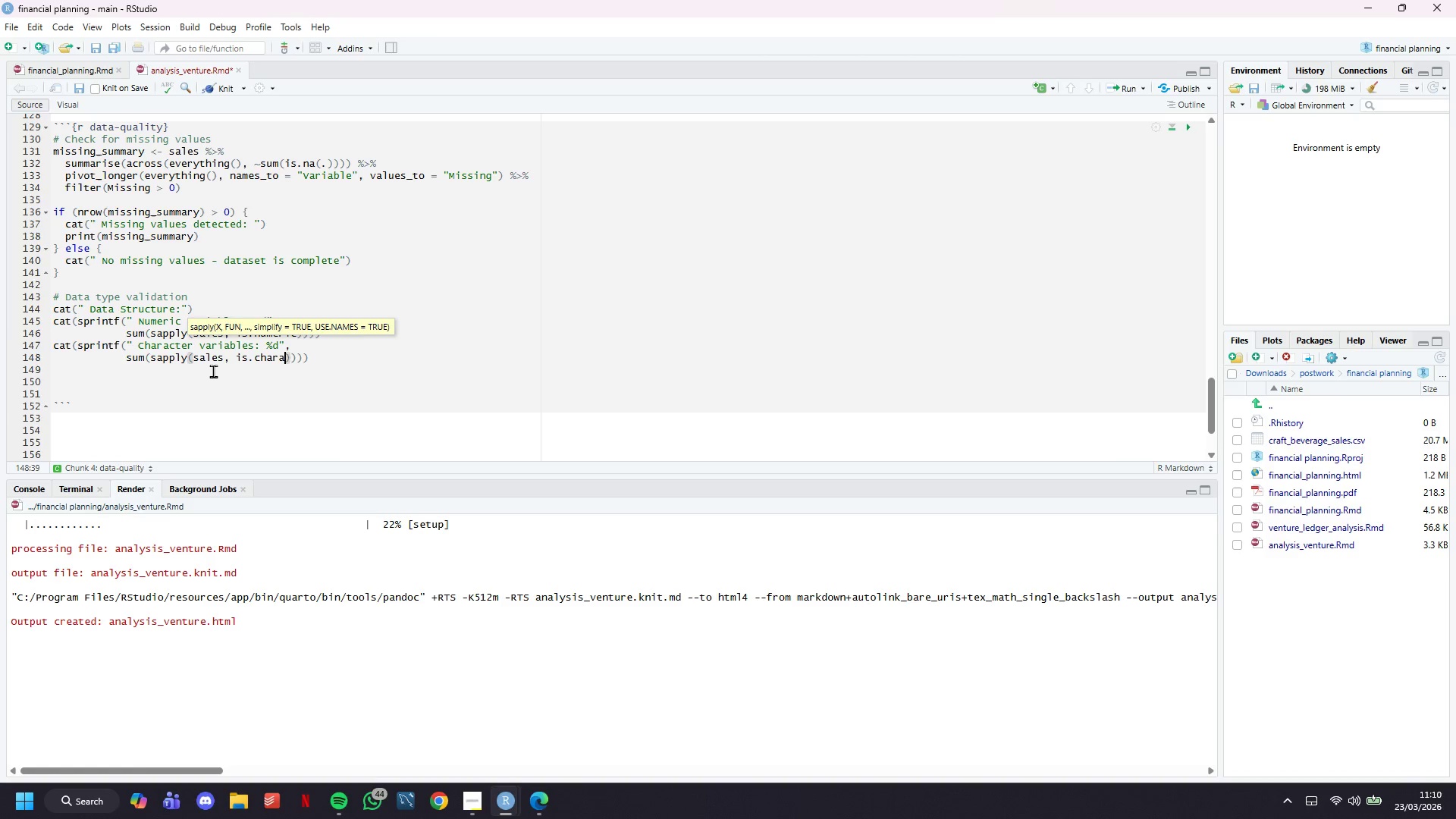 
key(ArrowRight)
 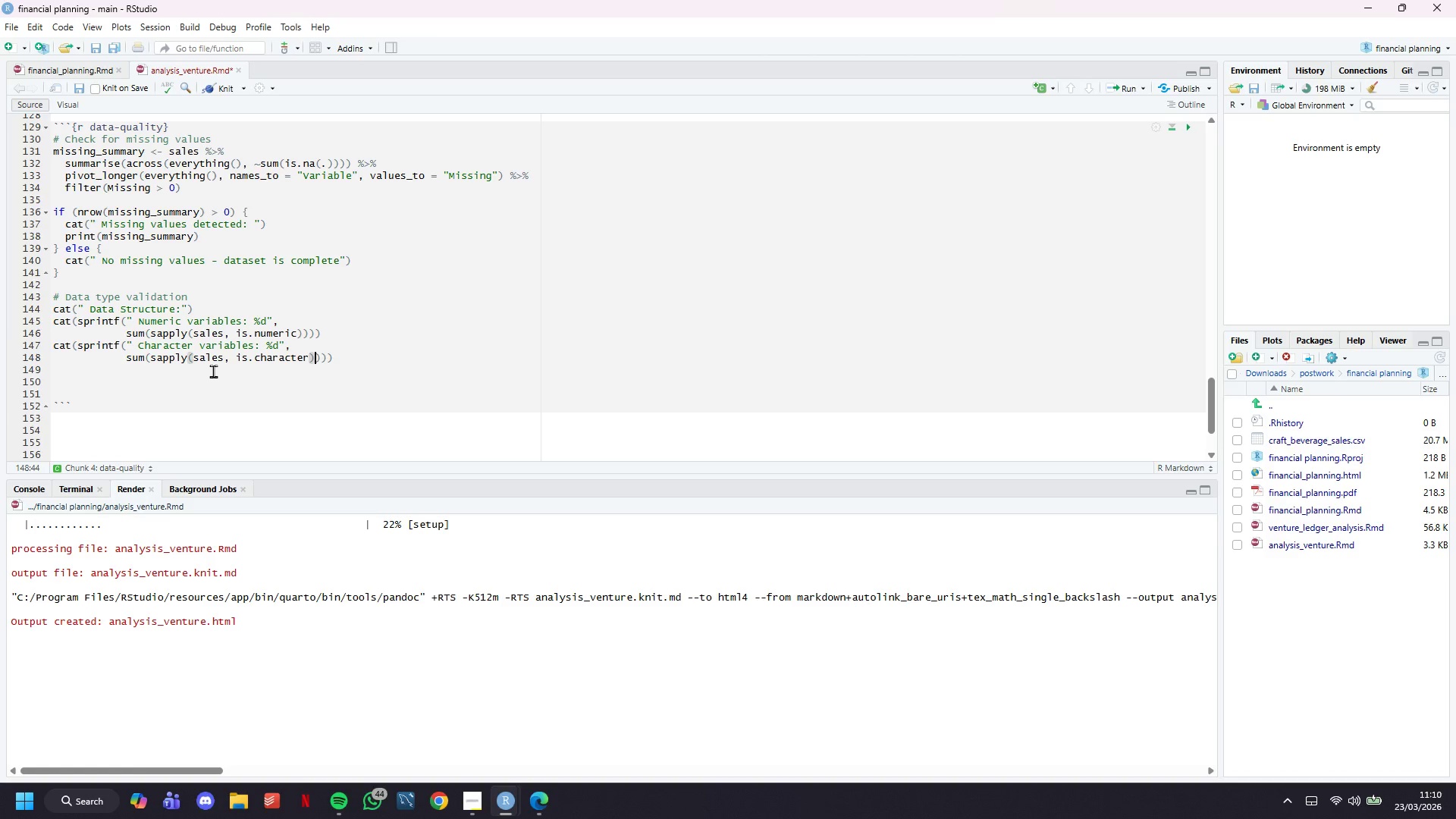 
key(ArrowRight)
 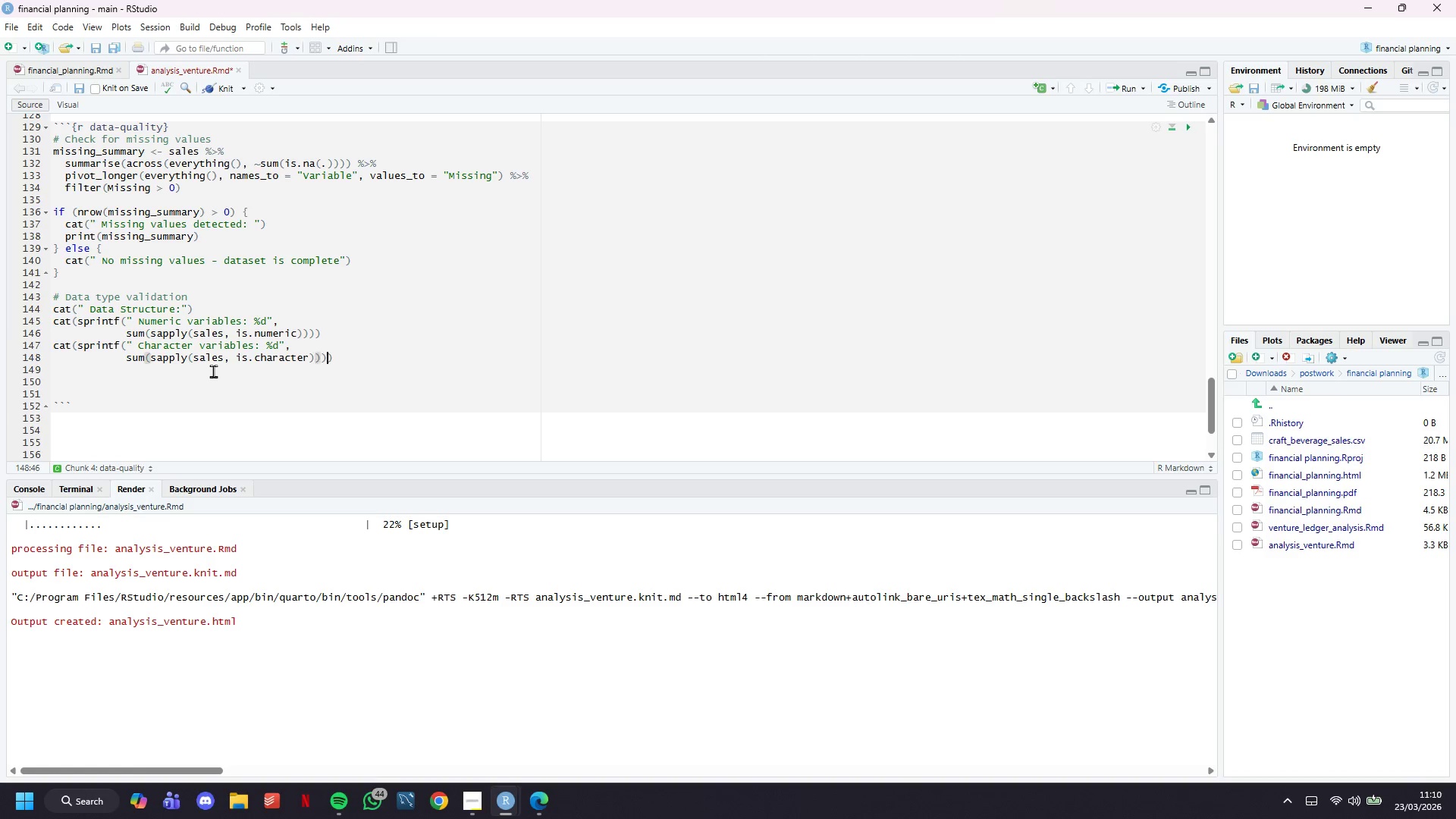 
key(ArrowRight)
 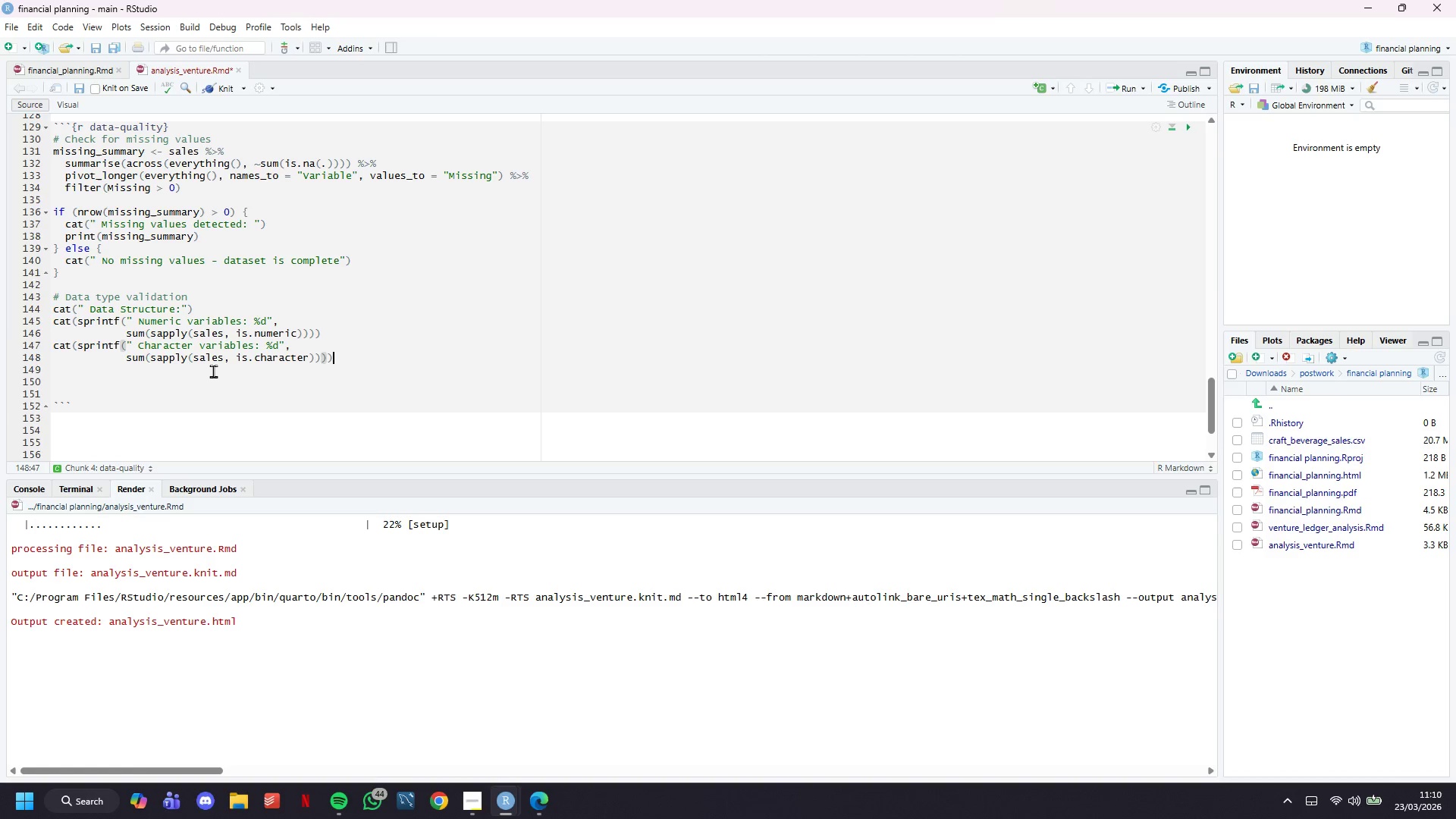 
key(ArrowRight)
 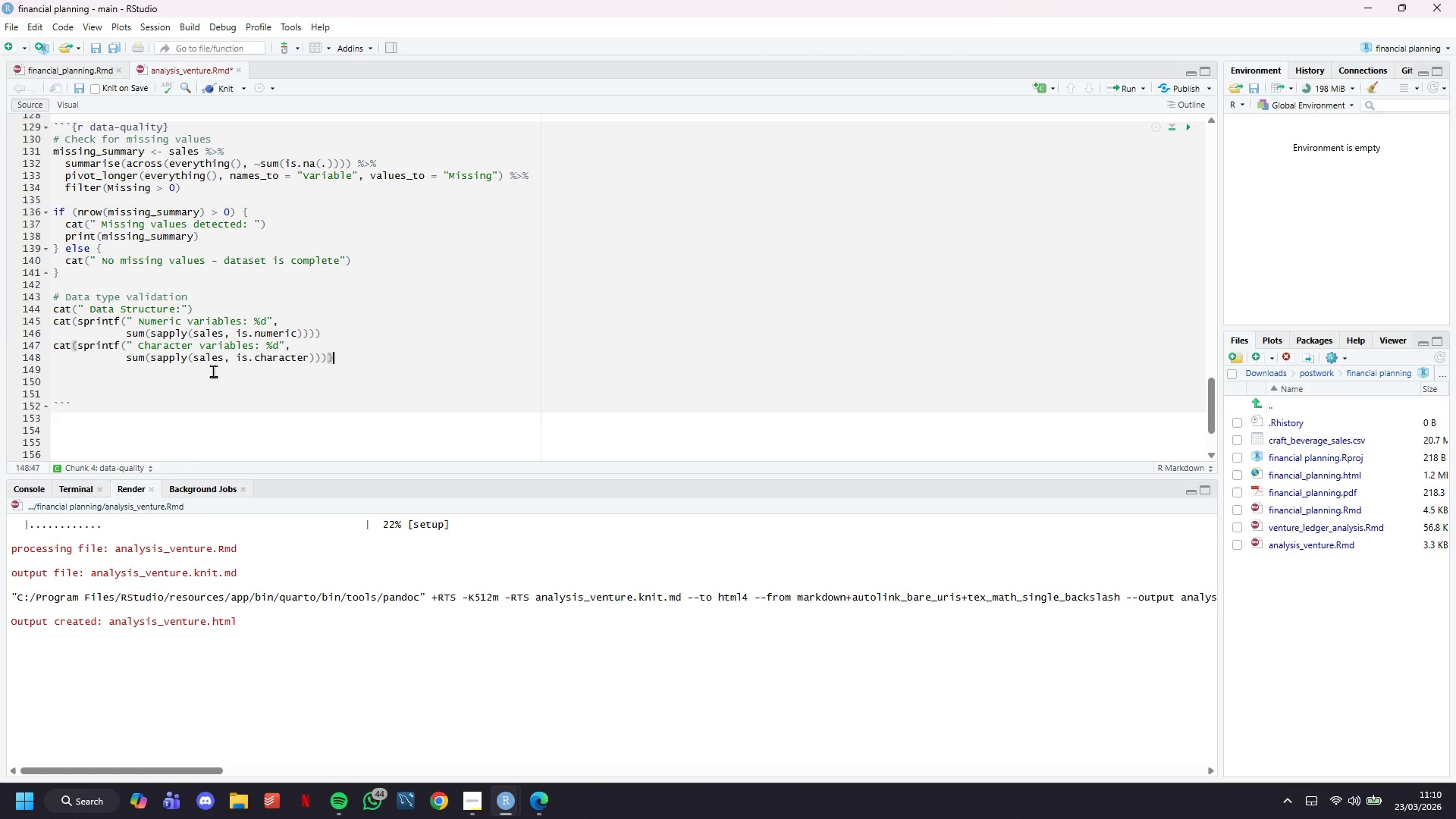 
key(Enter)
 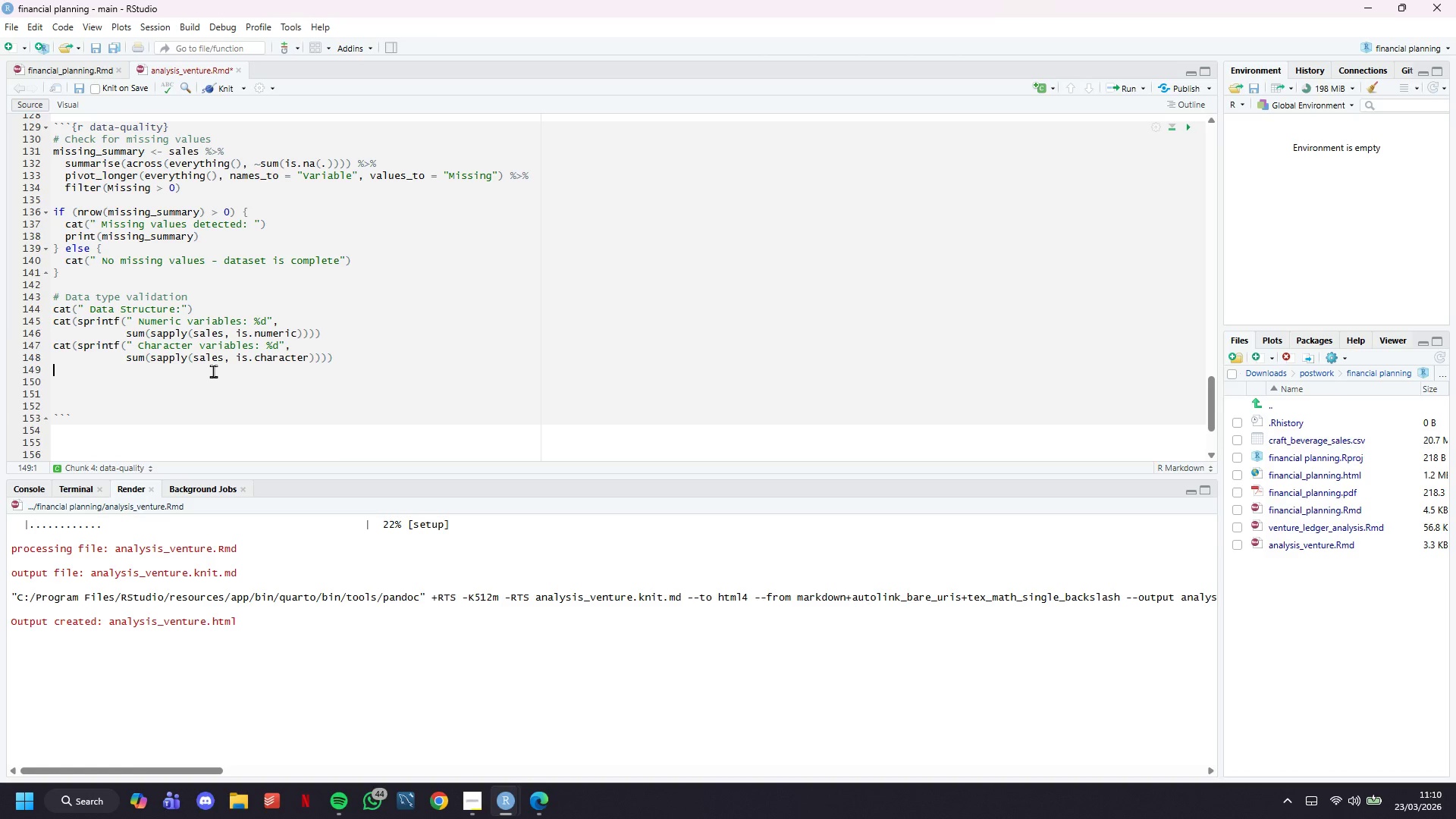 
type(cat)
key(Backspace)
key(Backspace)
key(Backspace)
 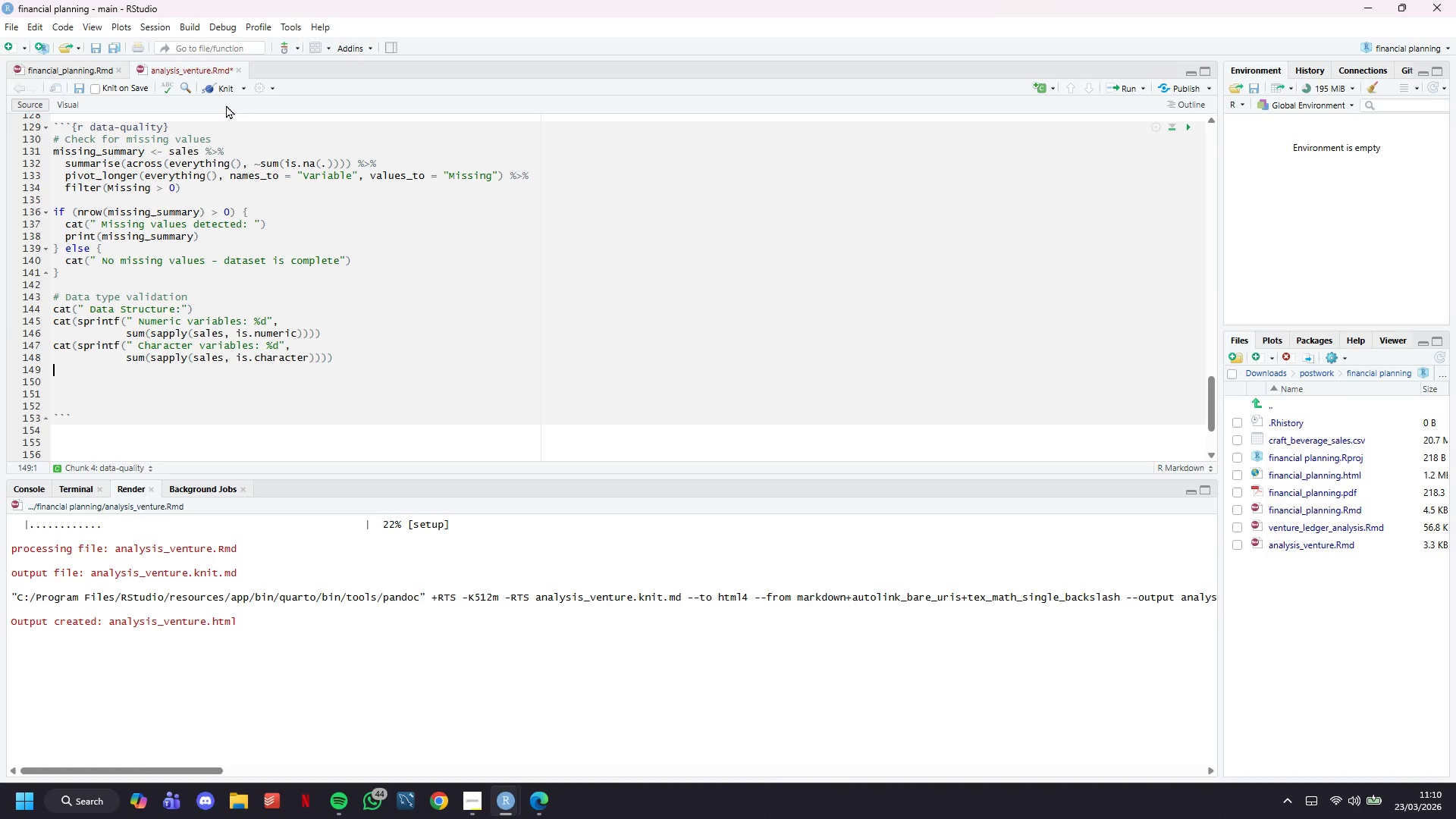 
left_click([226, 85])
 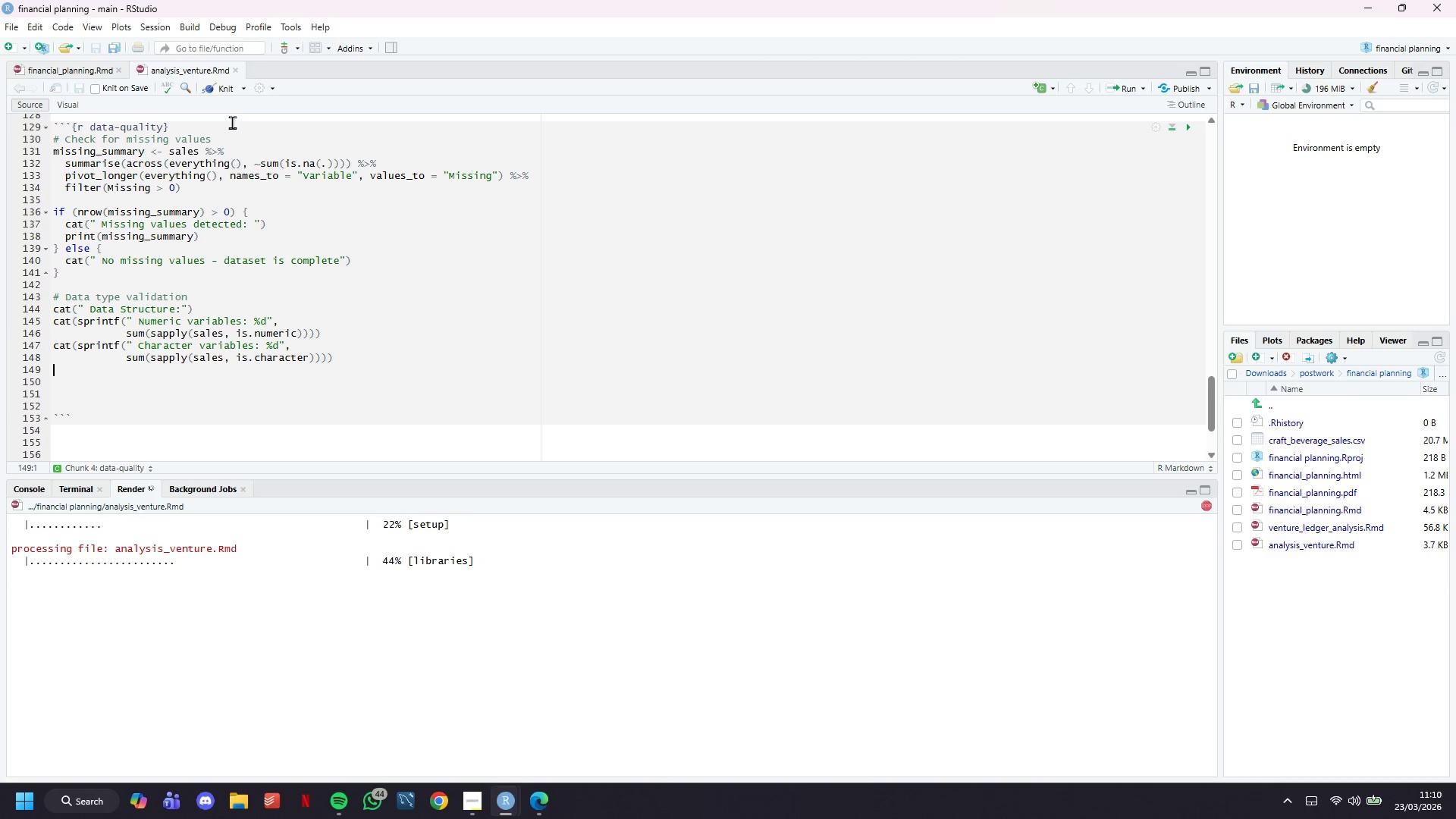 
left_click([475, 803])